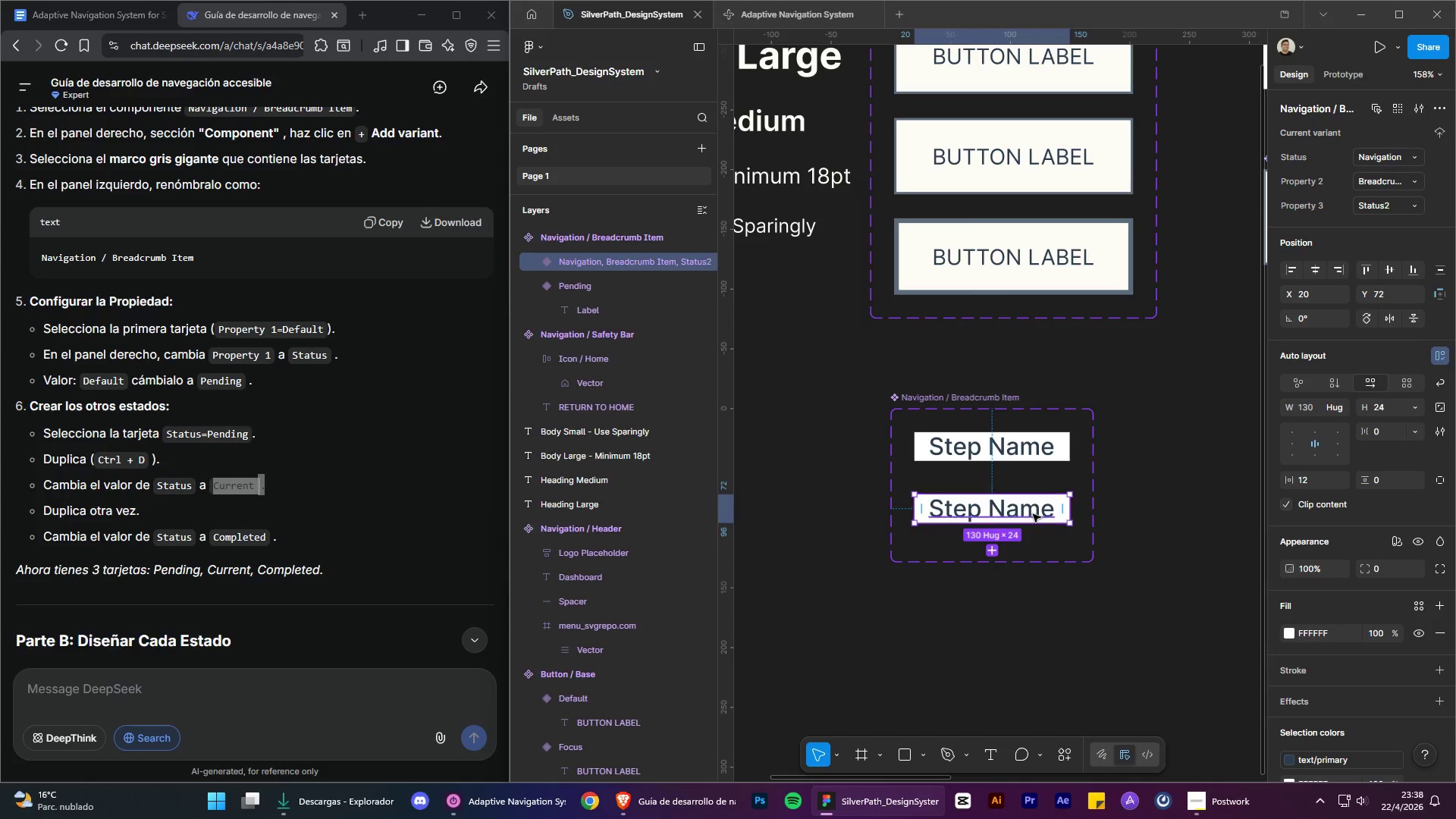 
key(Control+Z)
 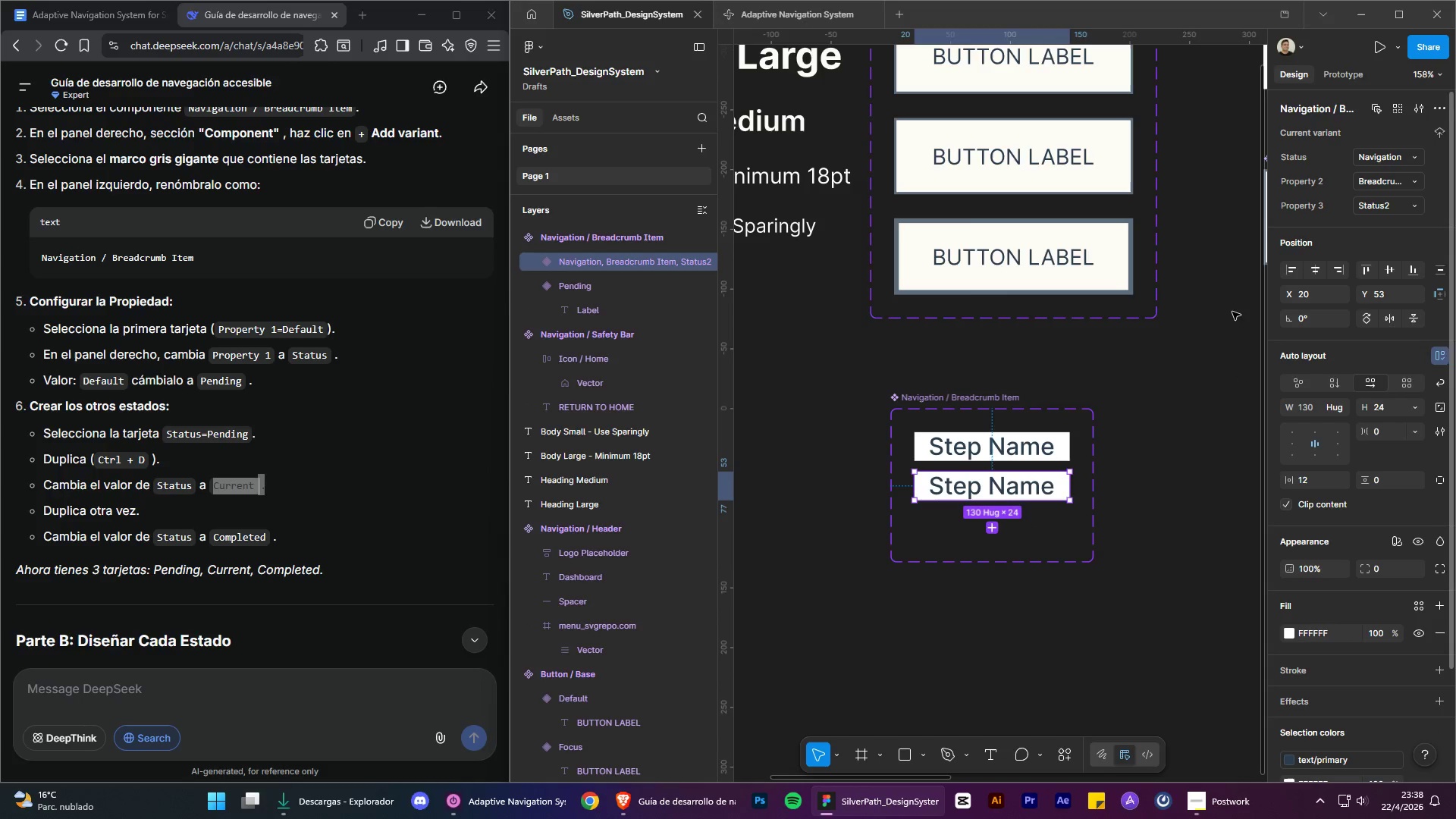 
key(Control+X)
 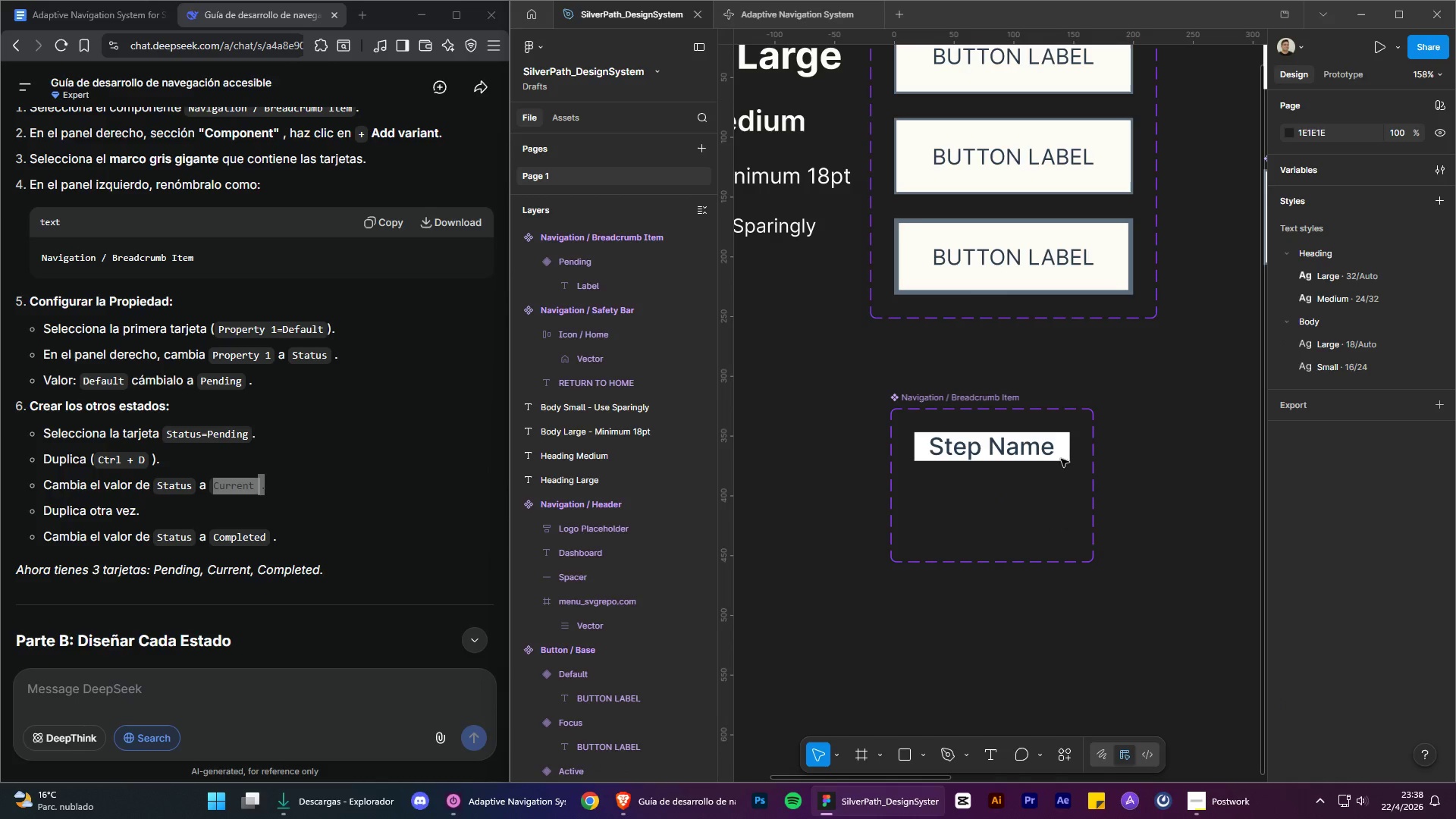 
left_click([984, 463])
 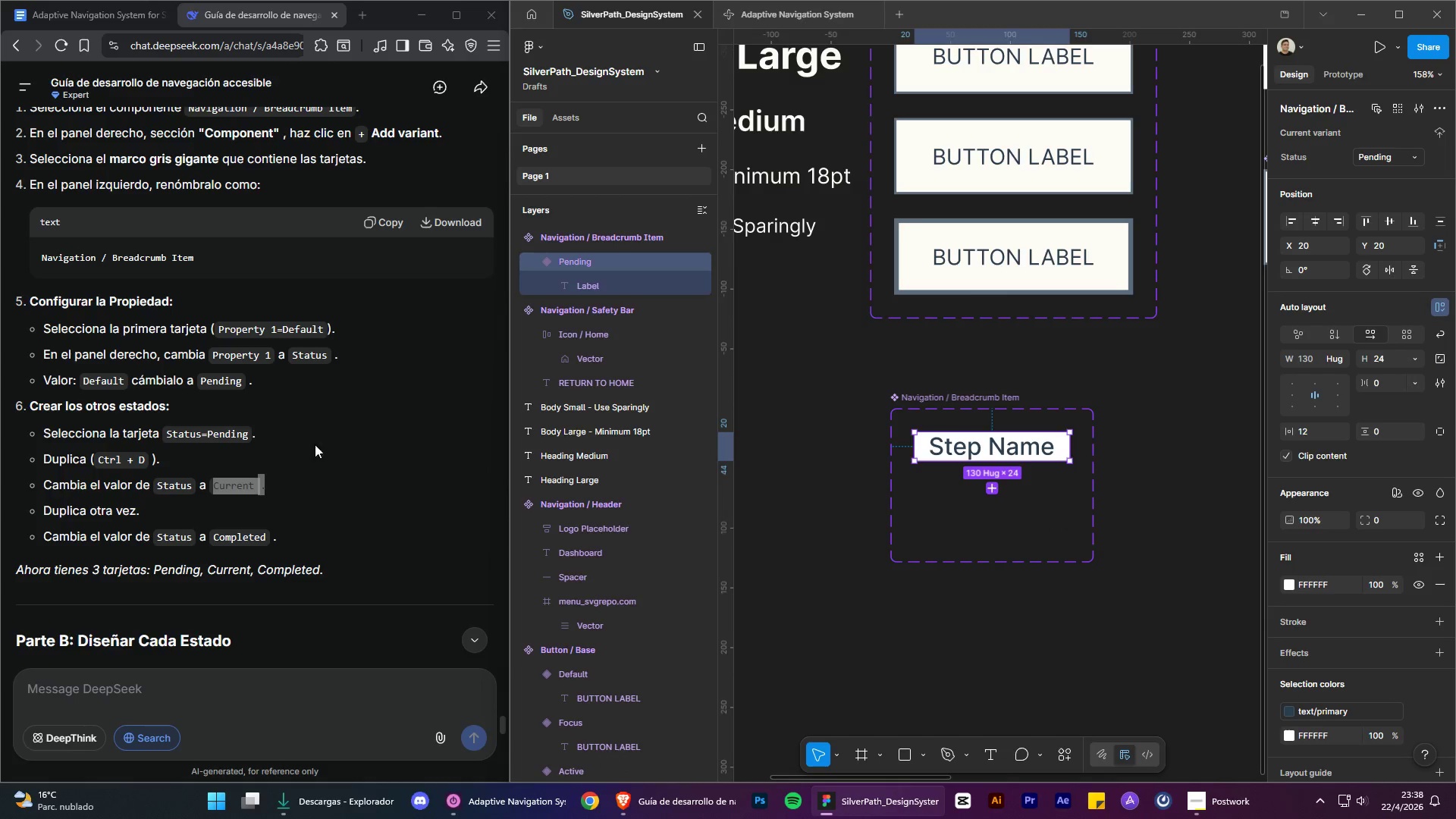 
wait(5.81)
 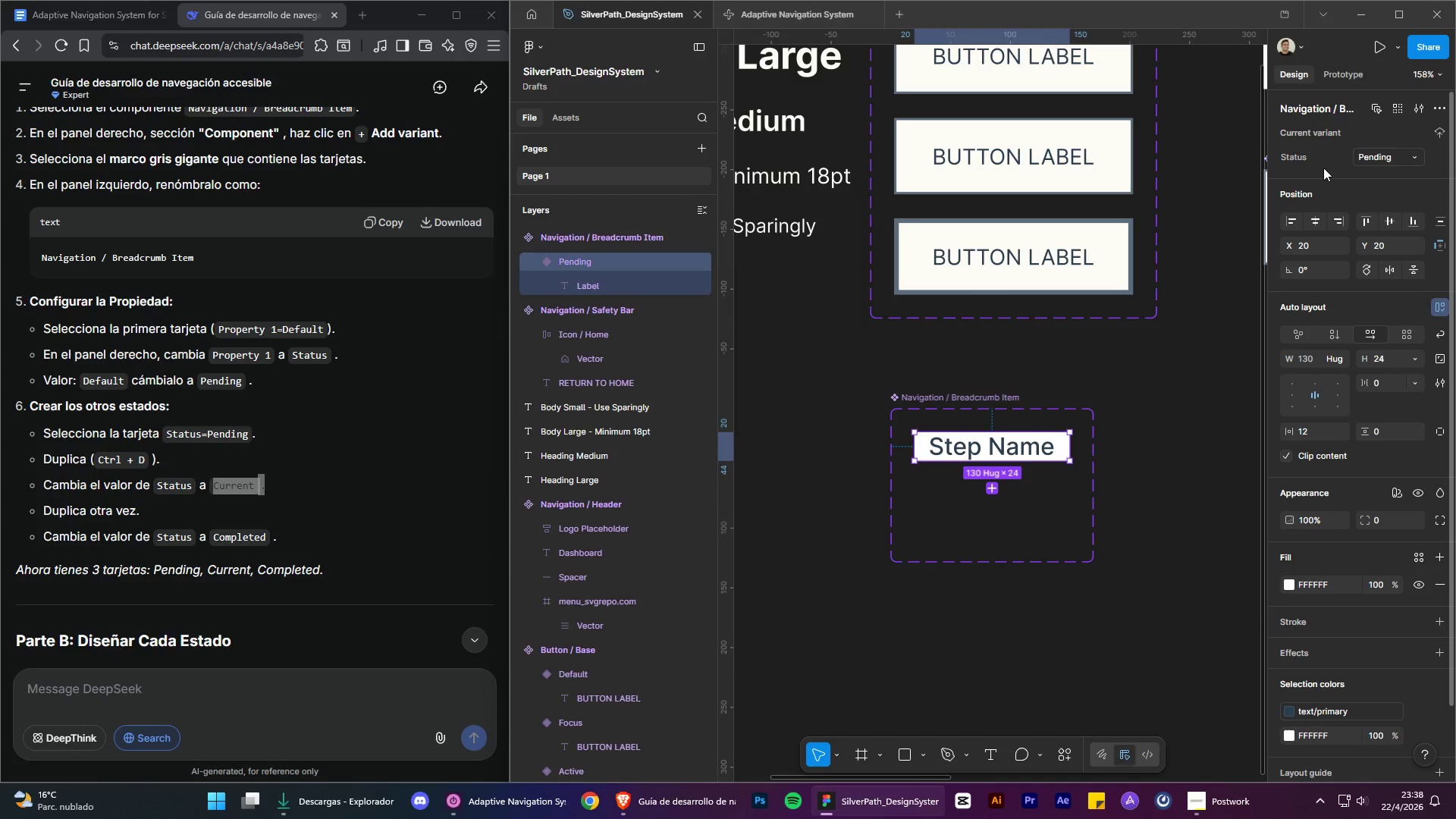 
key(Control+D)
 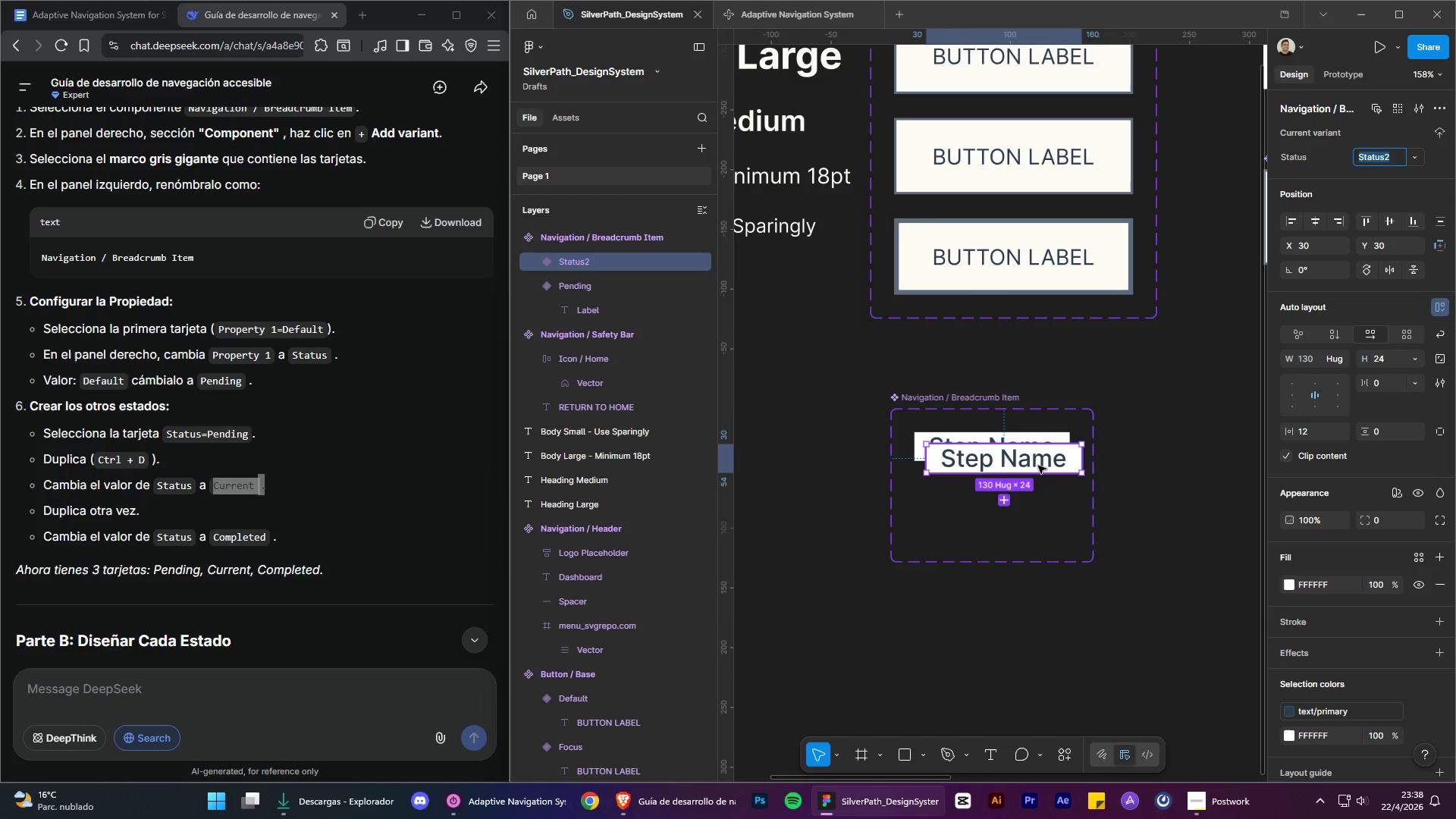 
left_click_drag(start_coordinate=[1038, 466], to_coordinate=[1027, 495])
 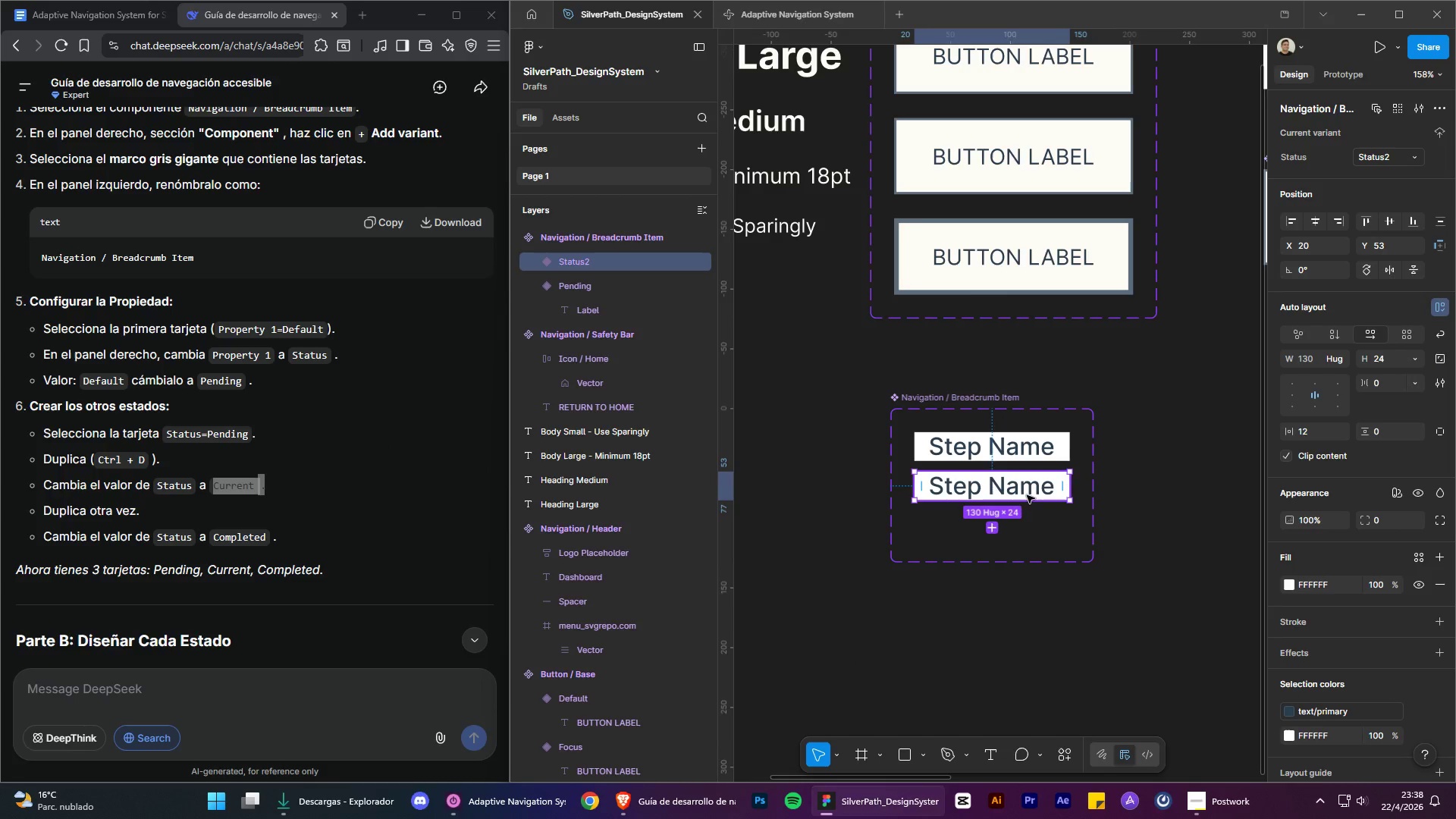 
left_click([1027, 495])
 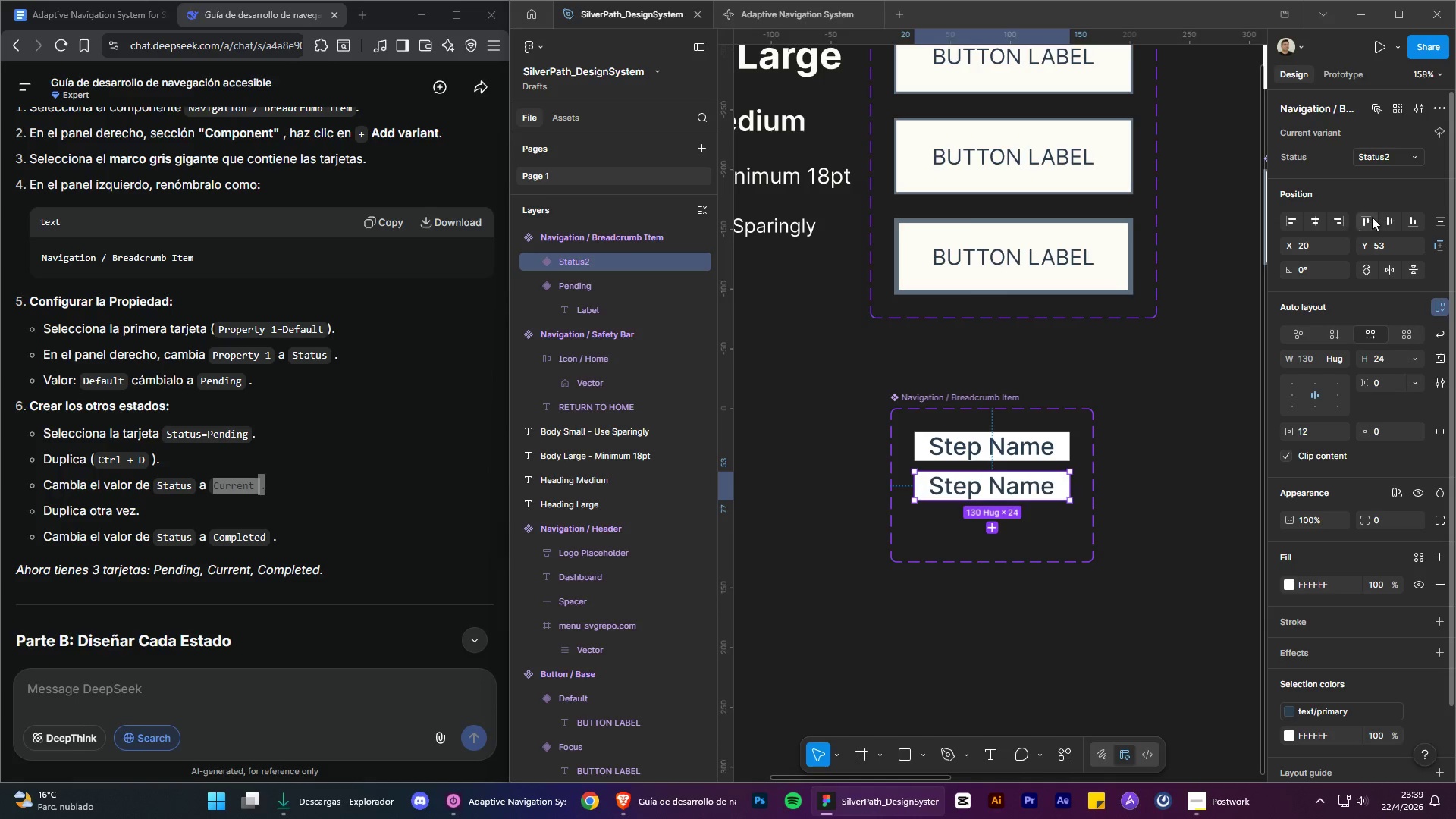 
mouse_move([1429, 159])
 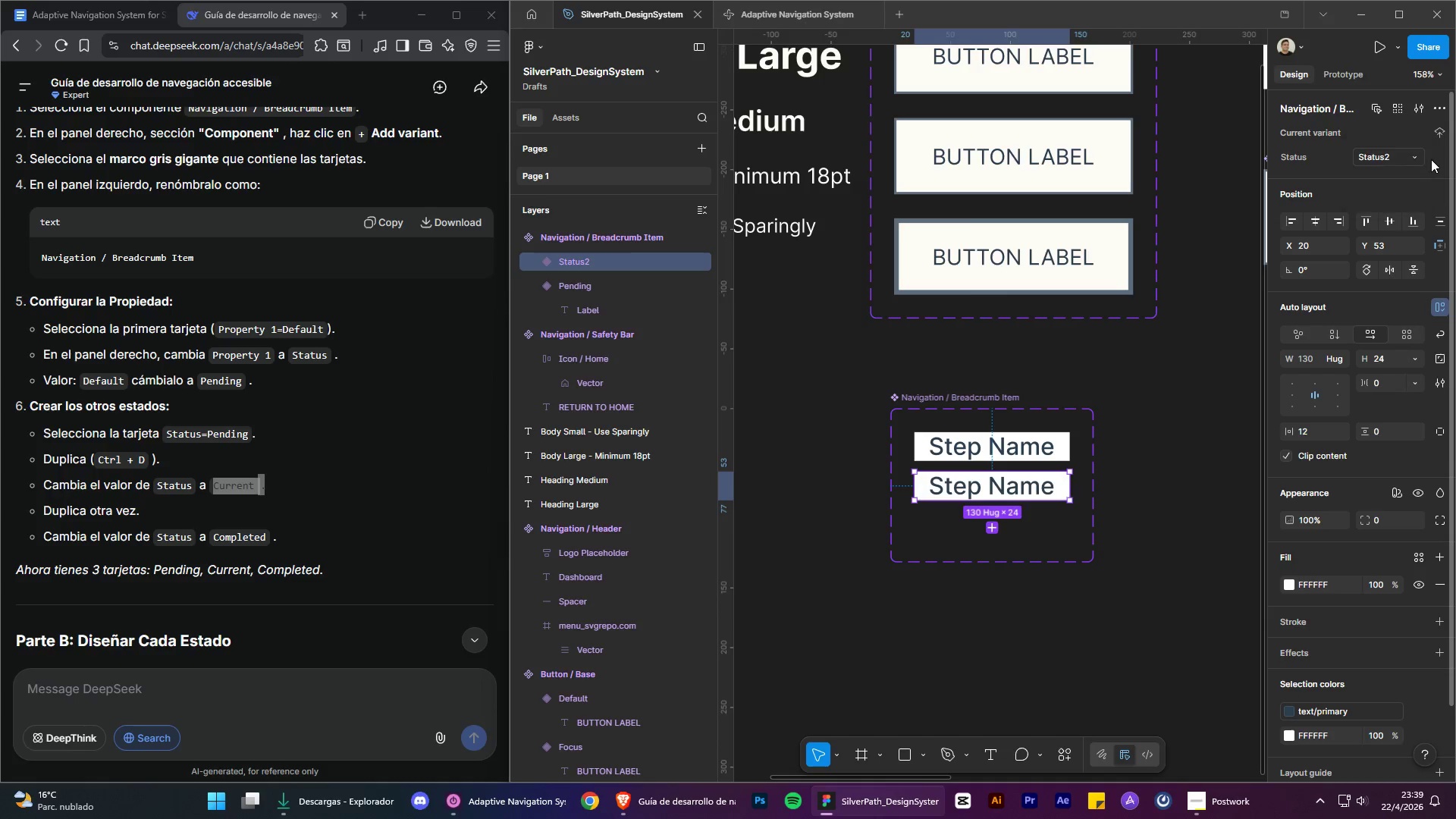 
left_click([1431, 159])
 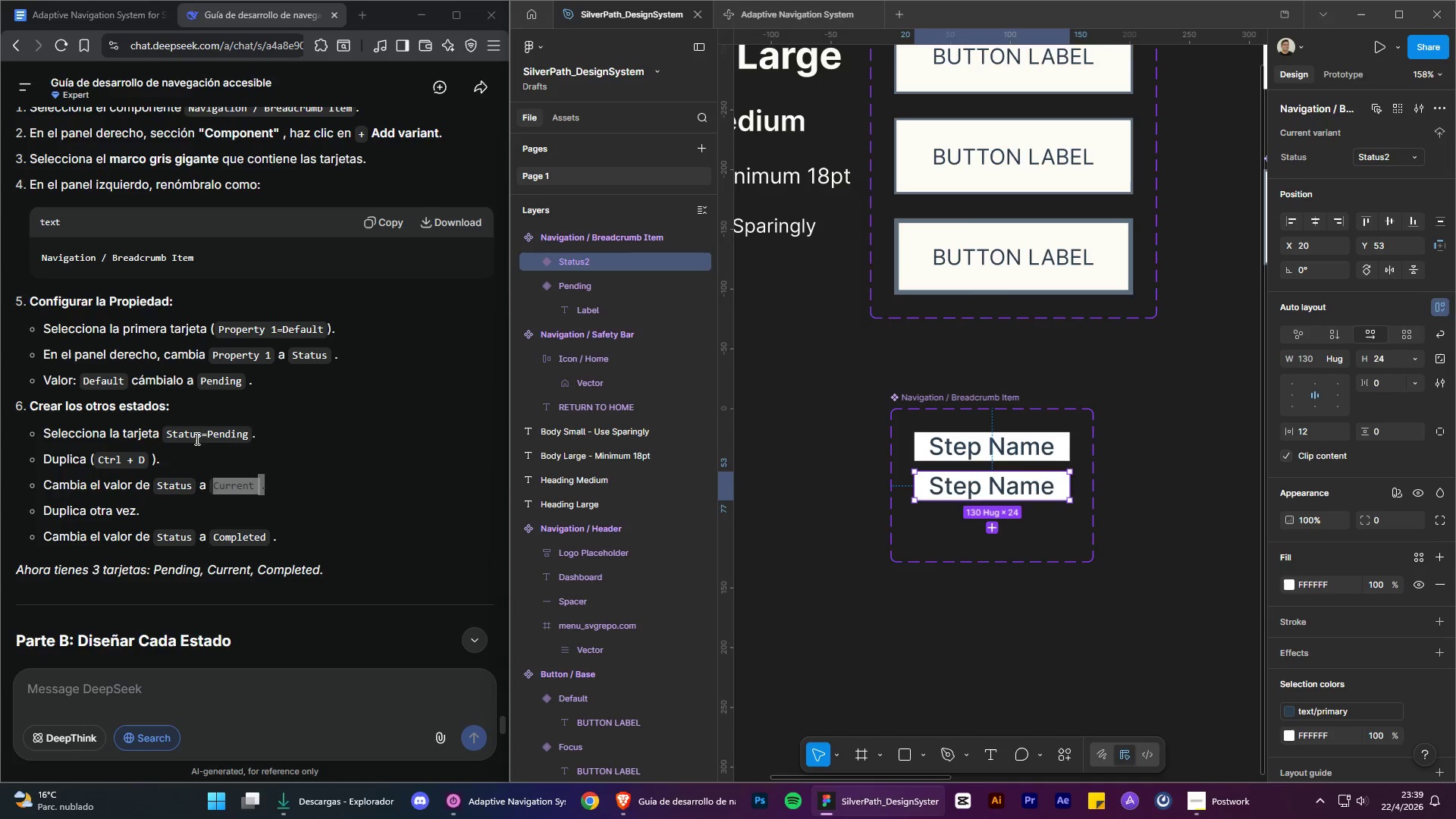 
left_click([221, 485])
 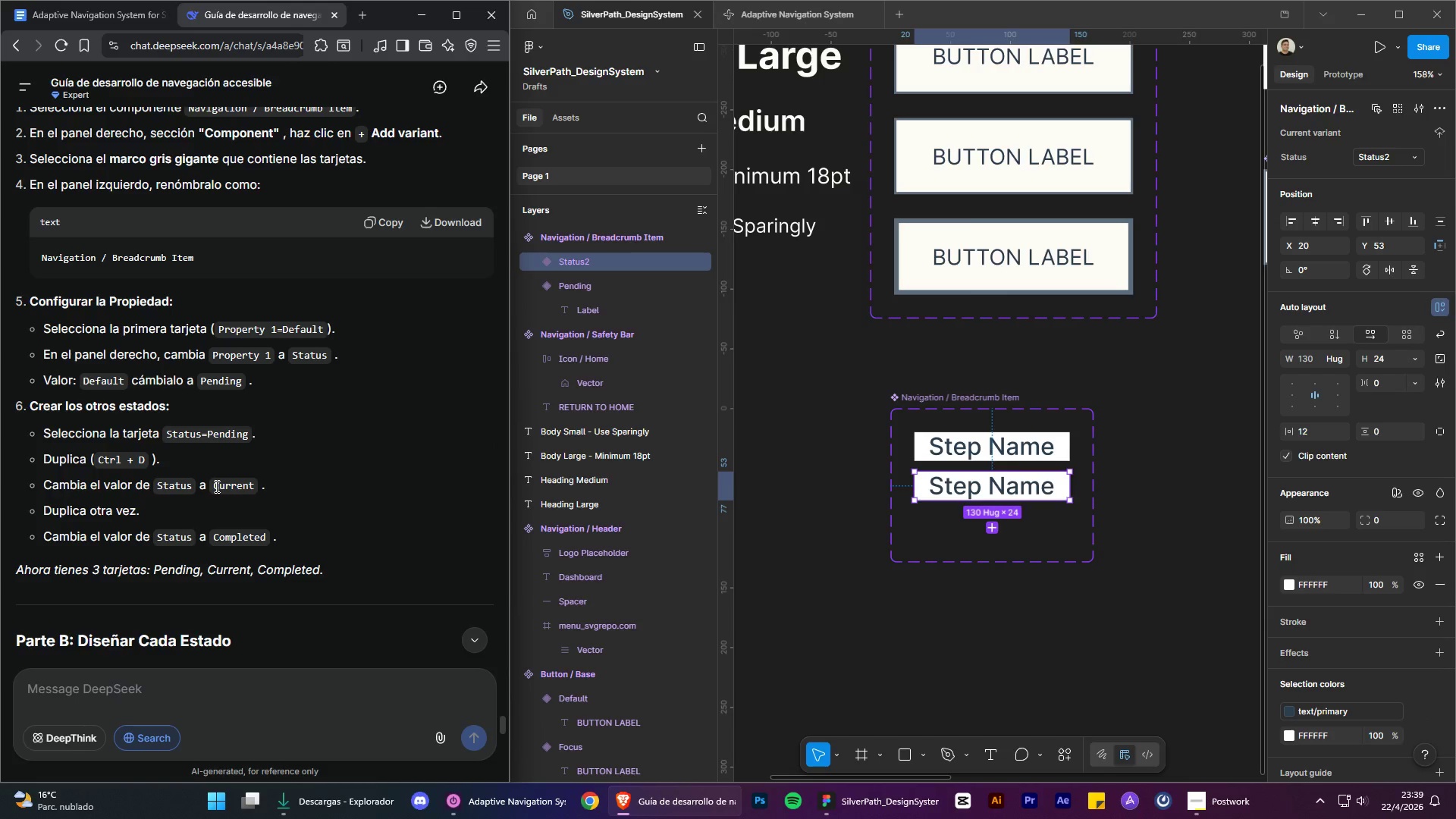 
left_click_drag(start_coordinate=[215, 486], to_coordinate=[257, 489])
 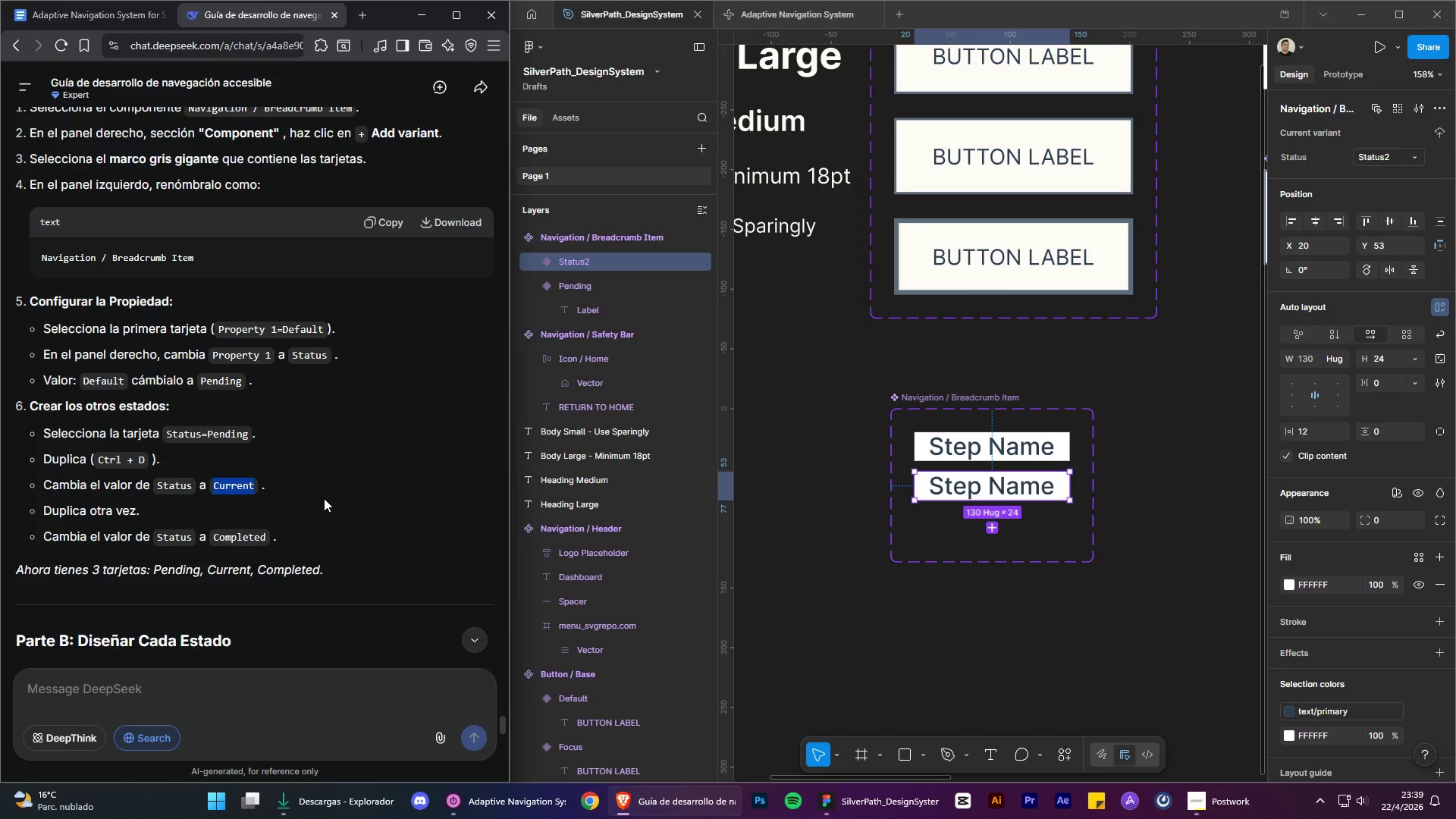 
key(Control+C)
 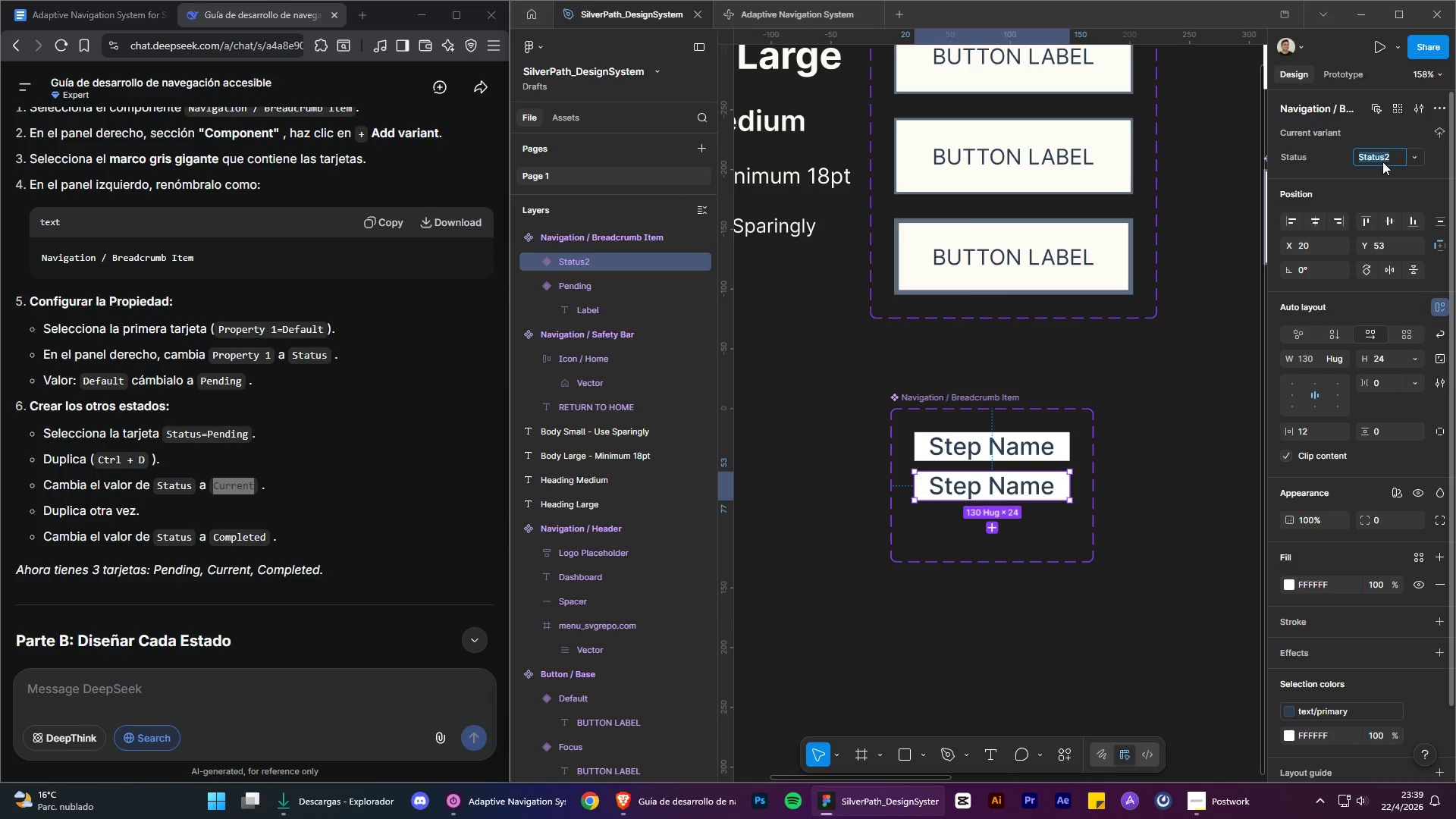 
key(Control+V)
 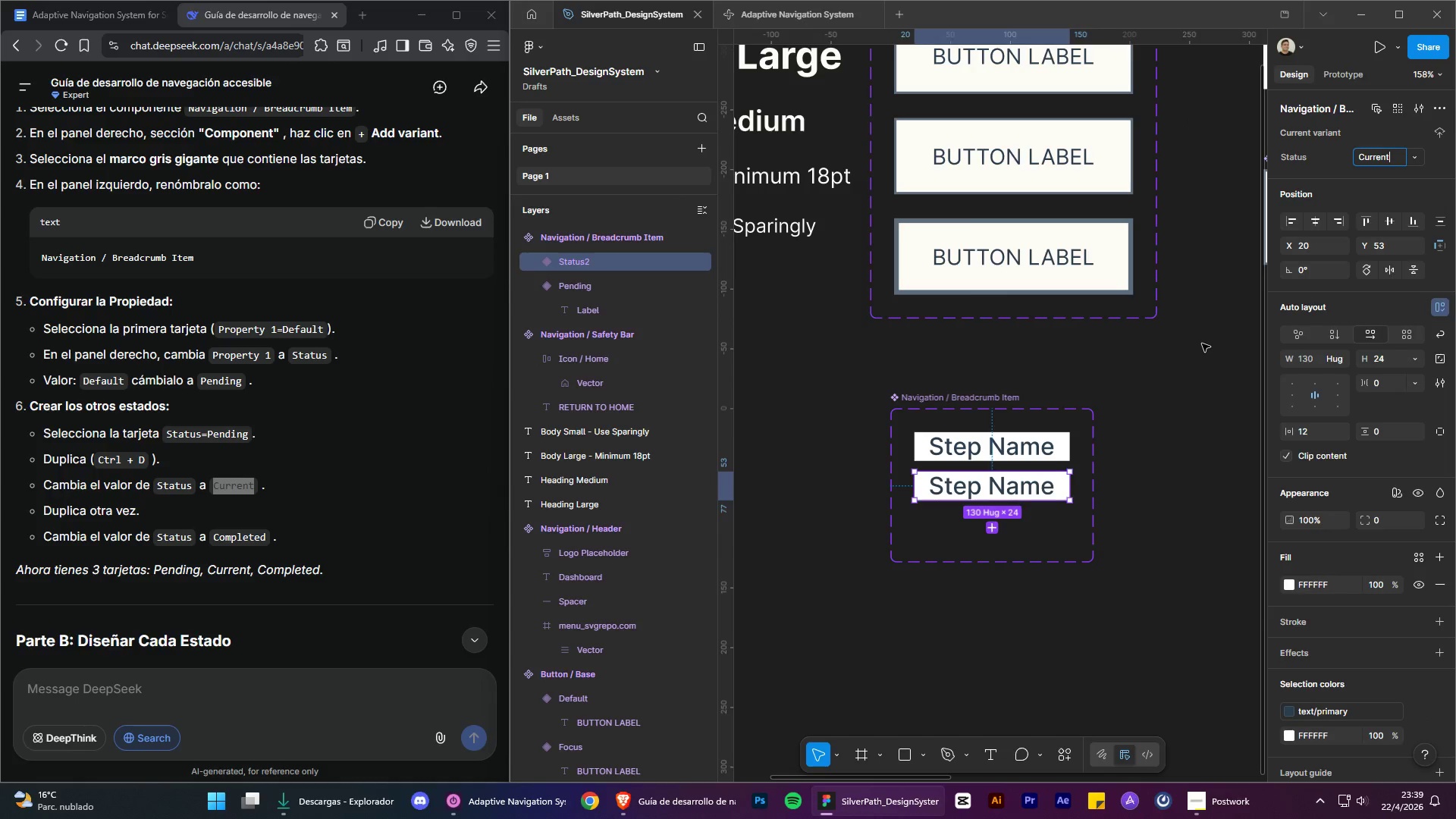 
left_click([1202, 344])
 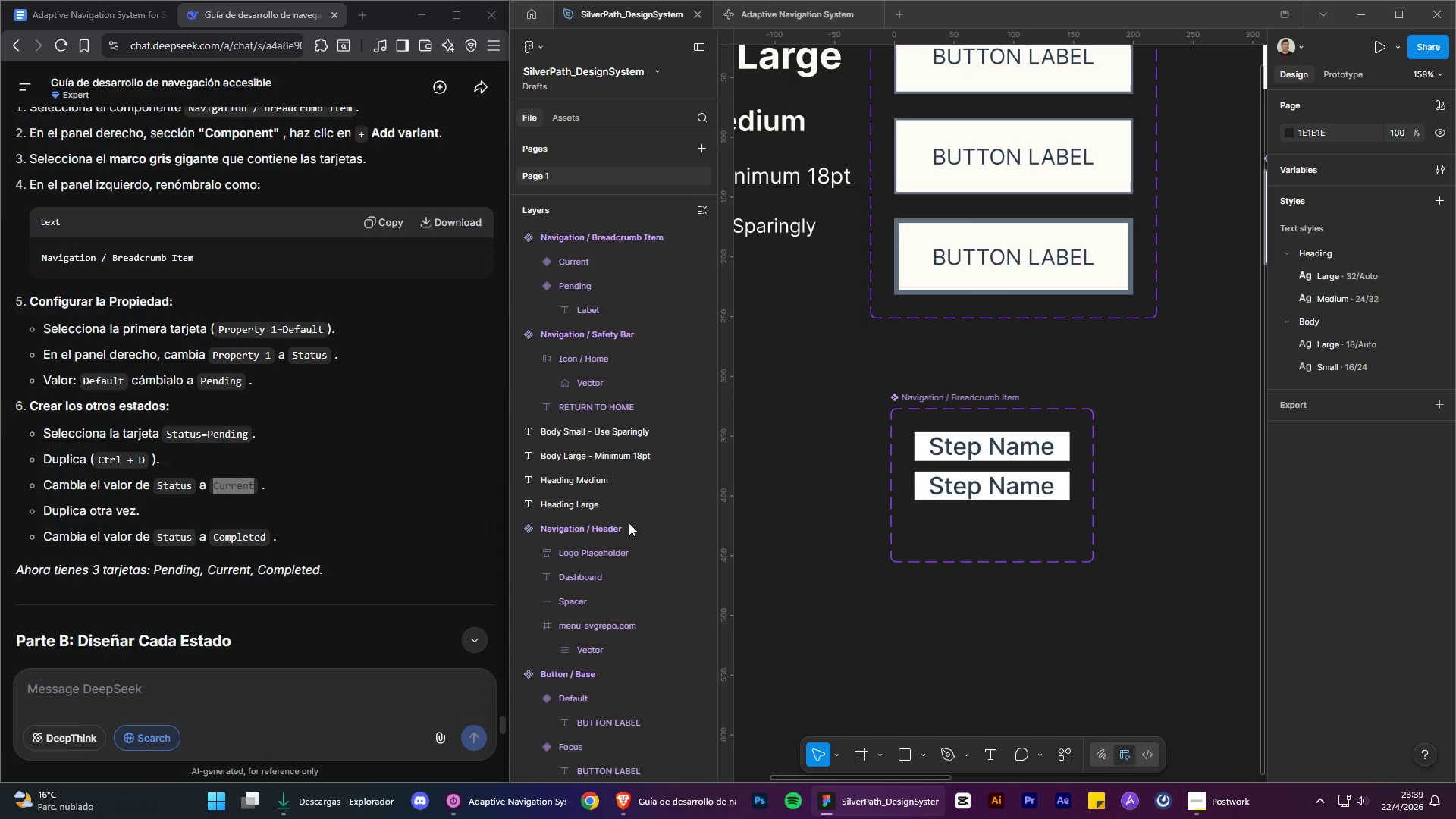 
left_click([996, 492])
 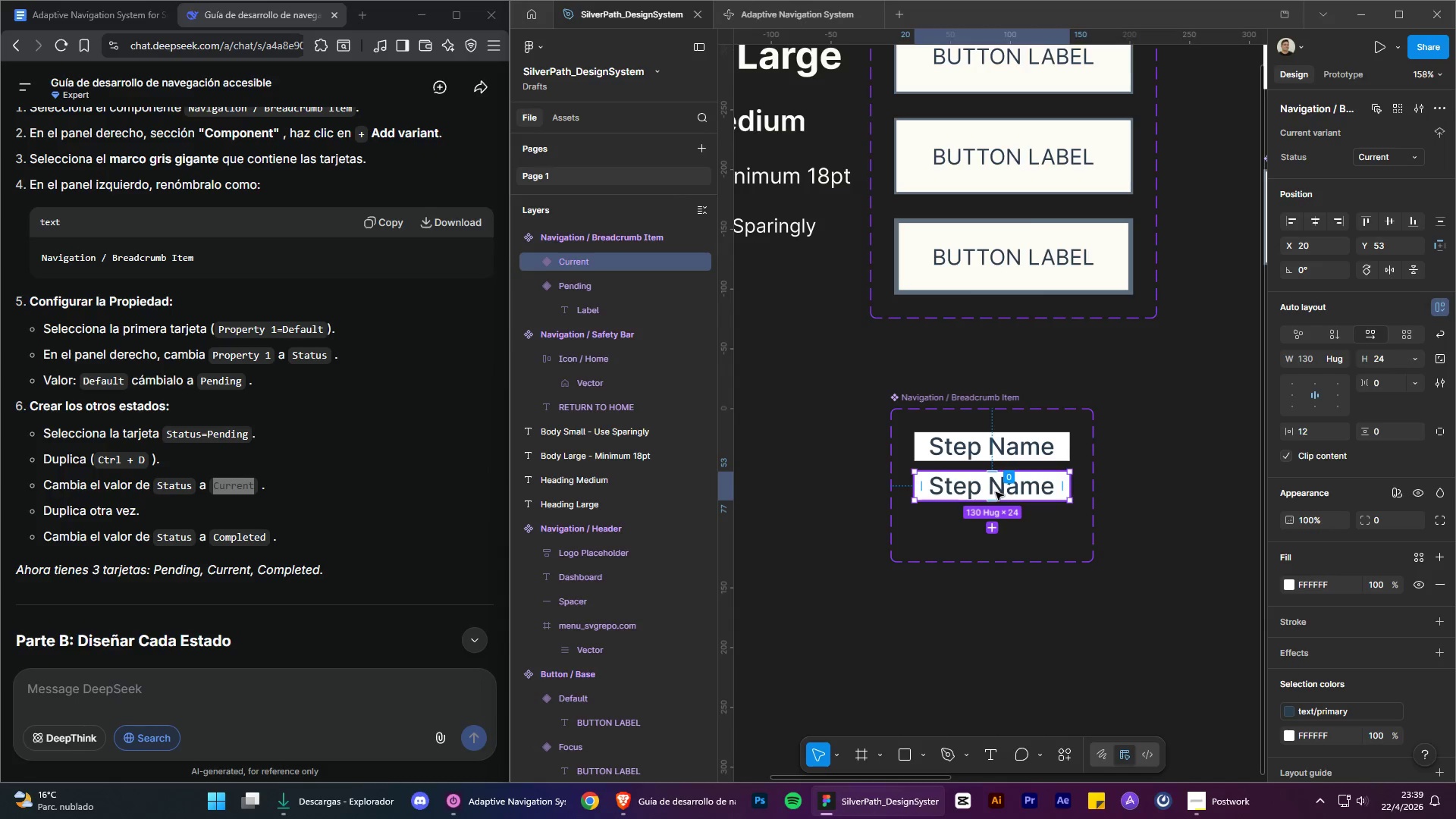 
key(Control+D)
 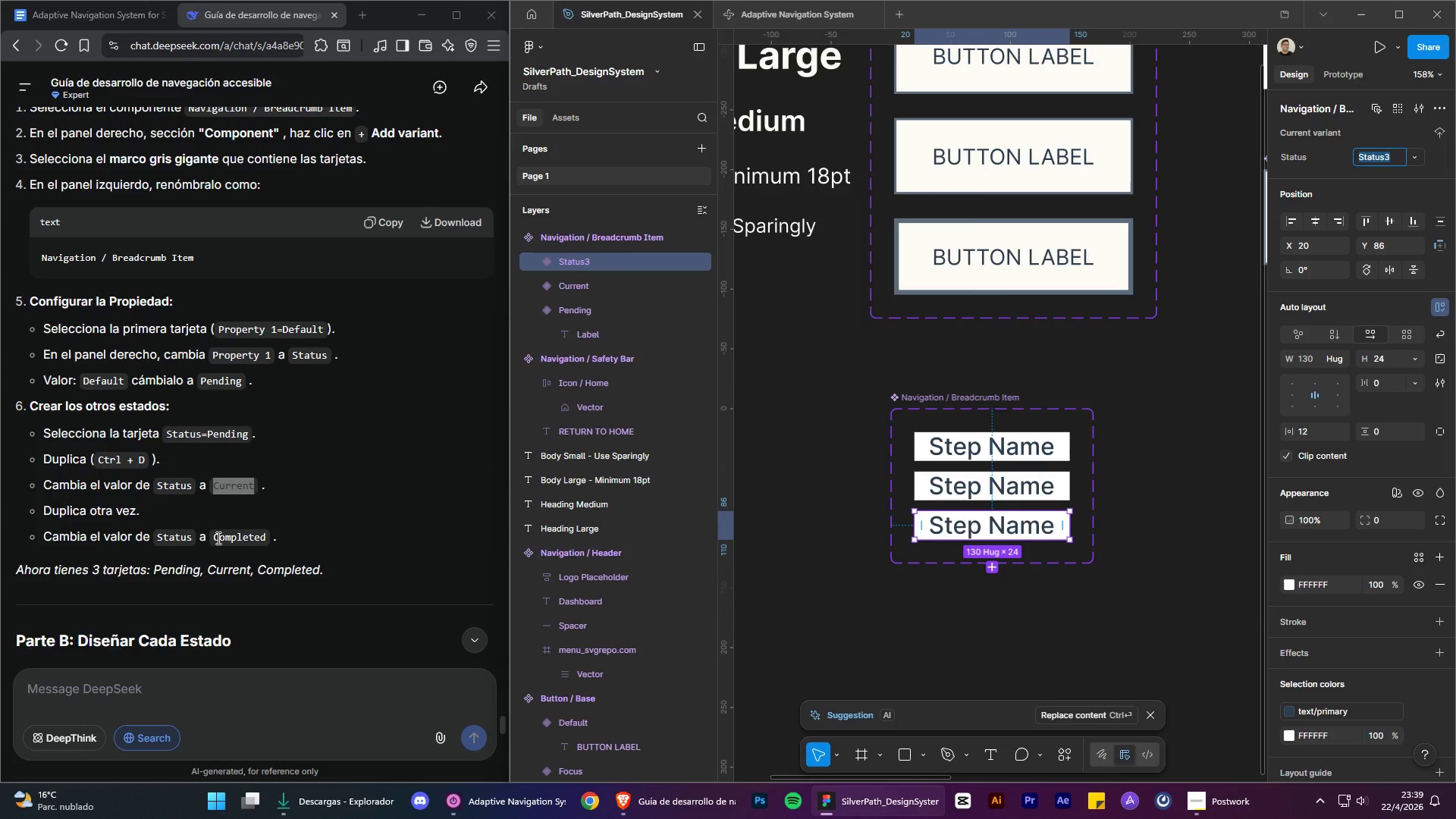 
left_click_drag(start_coordinate=[214, 538], to_coordinate=[262, 546])
 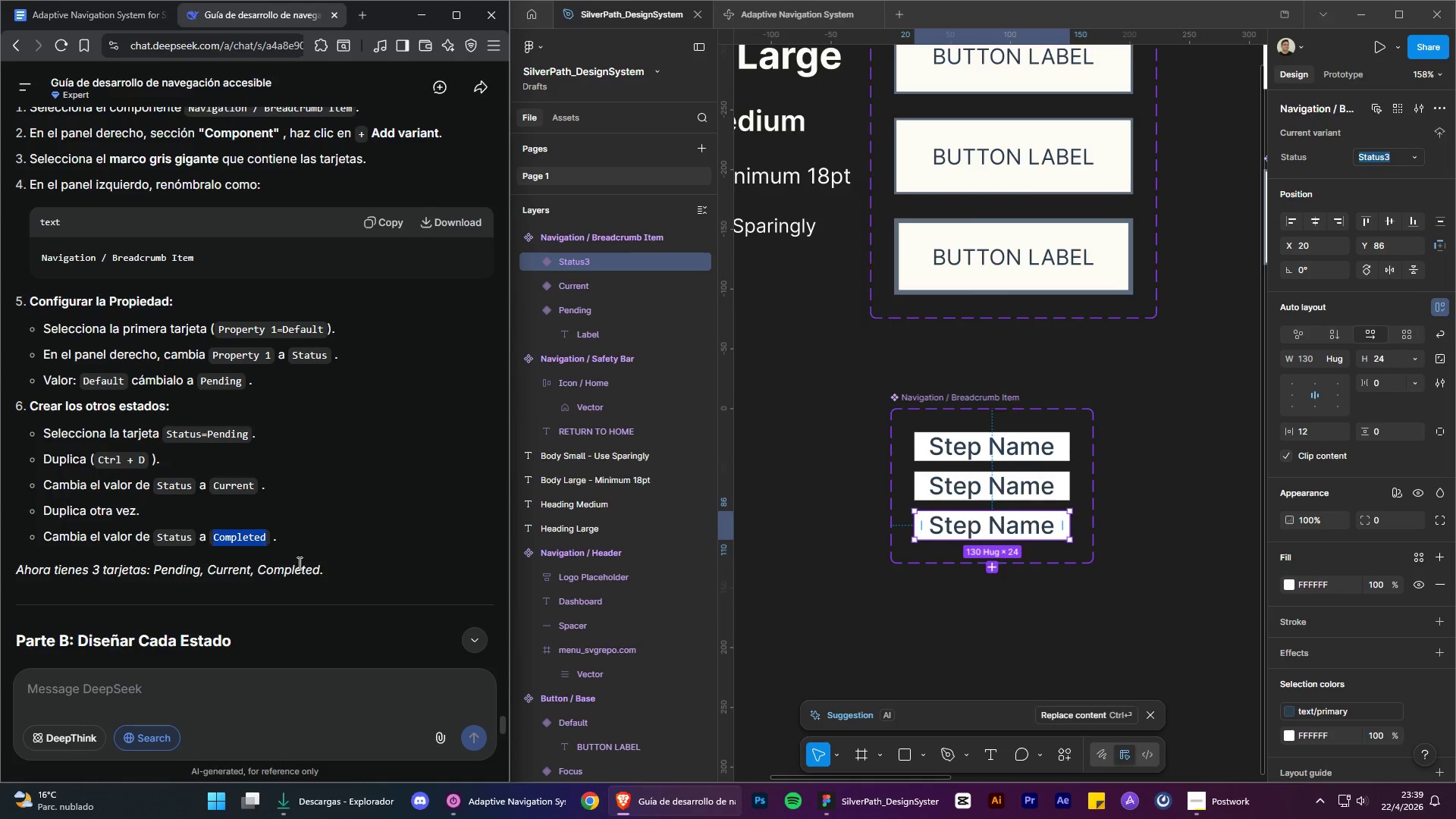 
key(Control+C)
 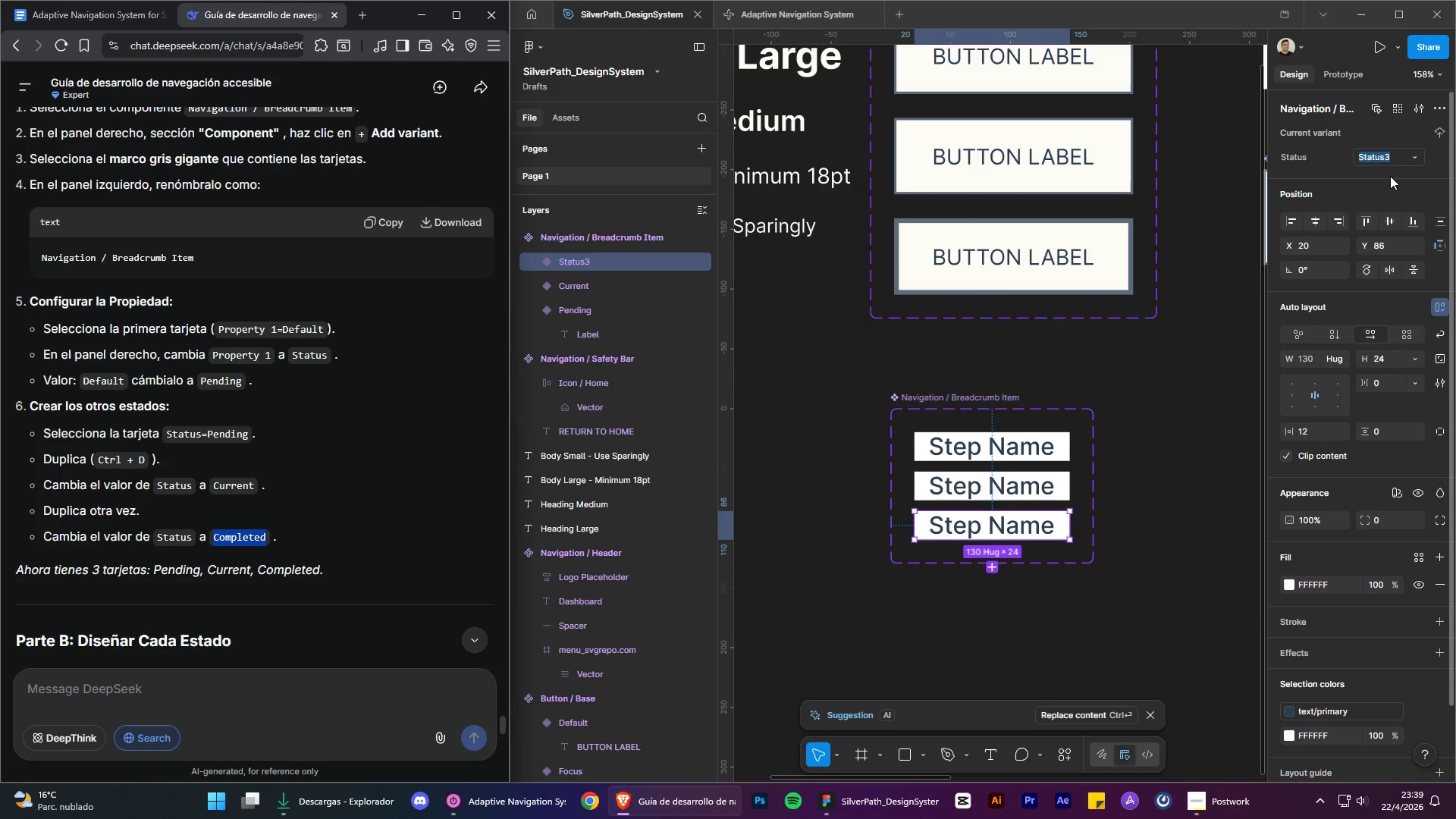 
key(Control+V)
 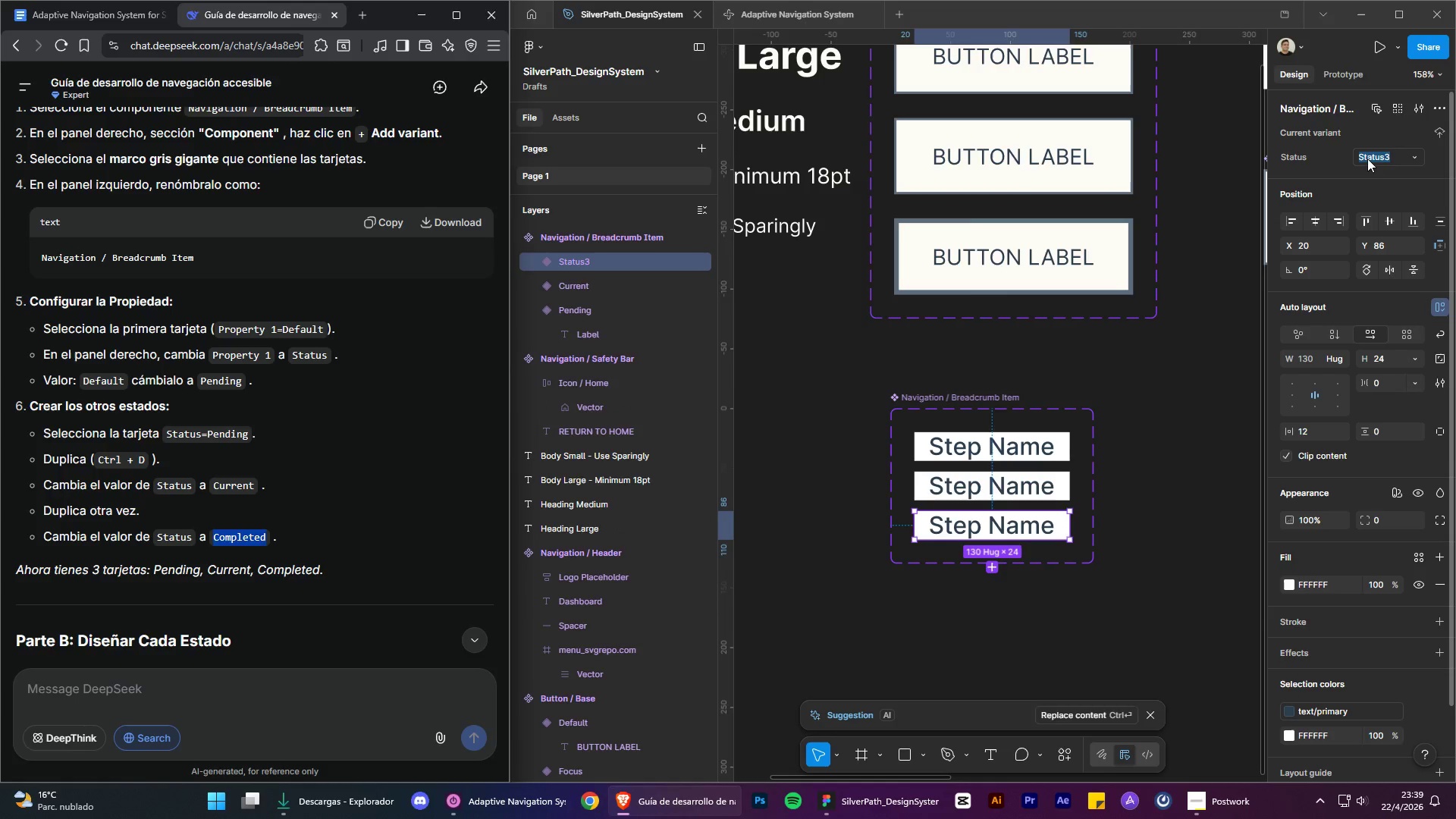 
left_click([1372, 157])
 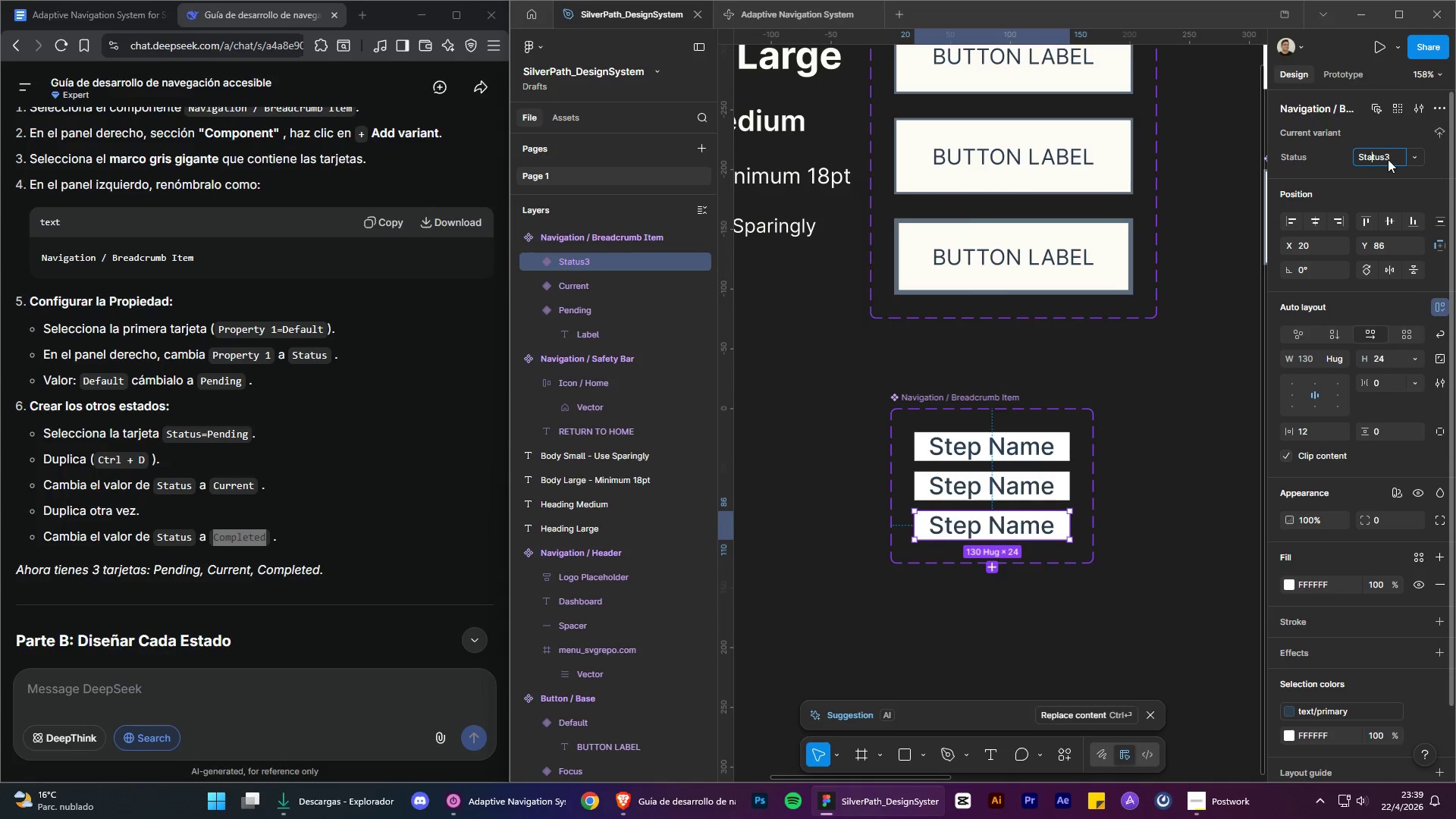 
left_click([1394, 158])
 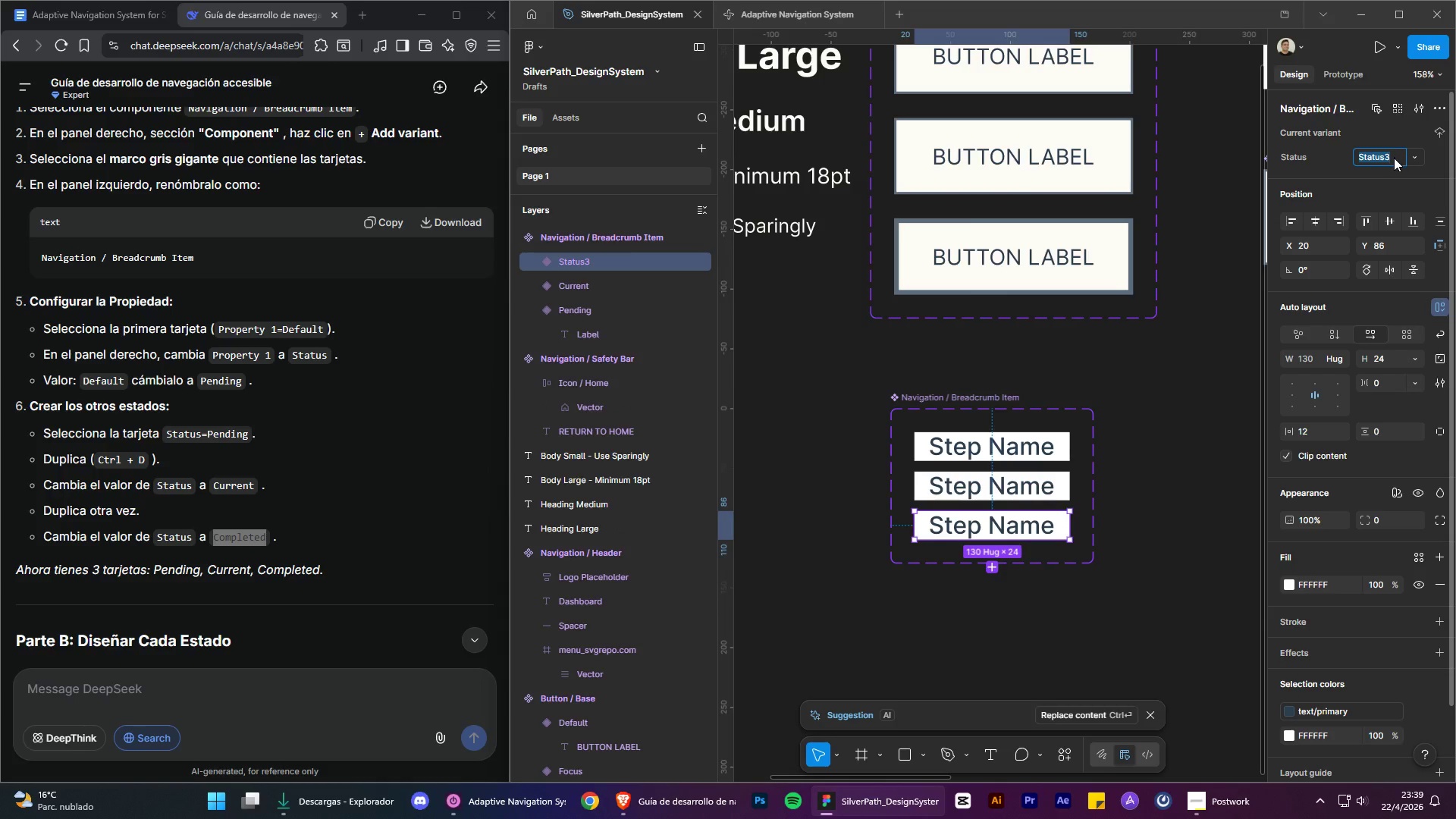 
key(Control+V)
 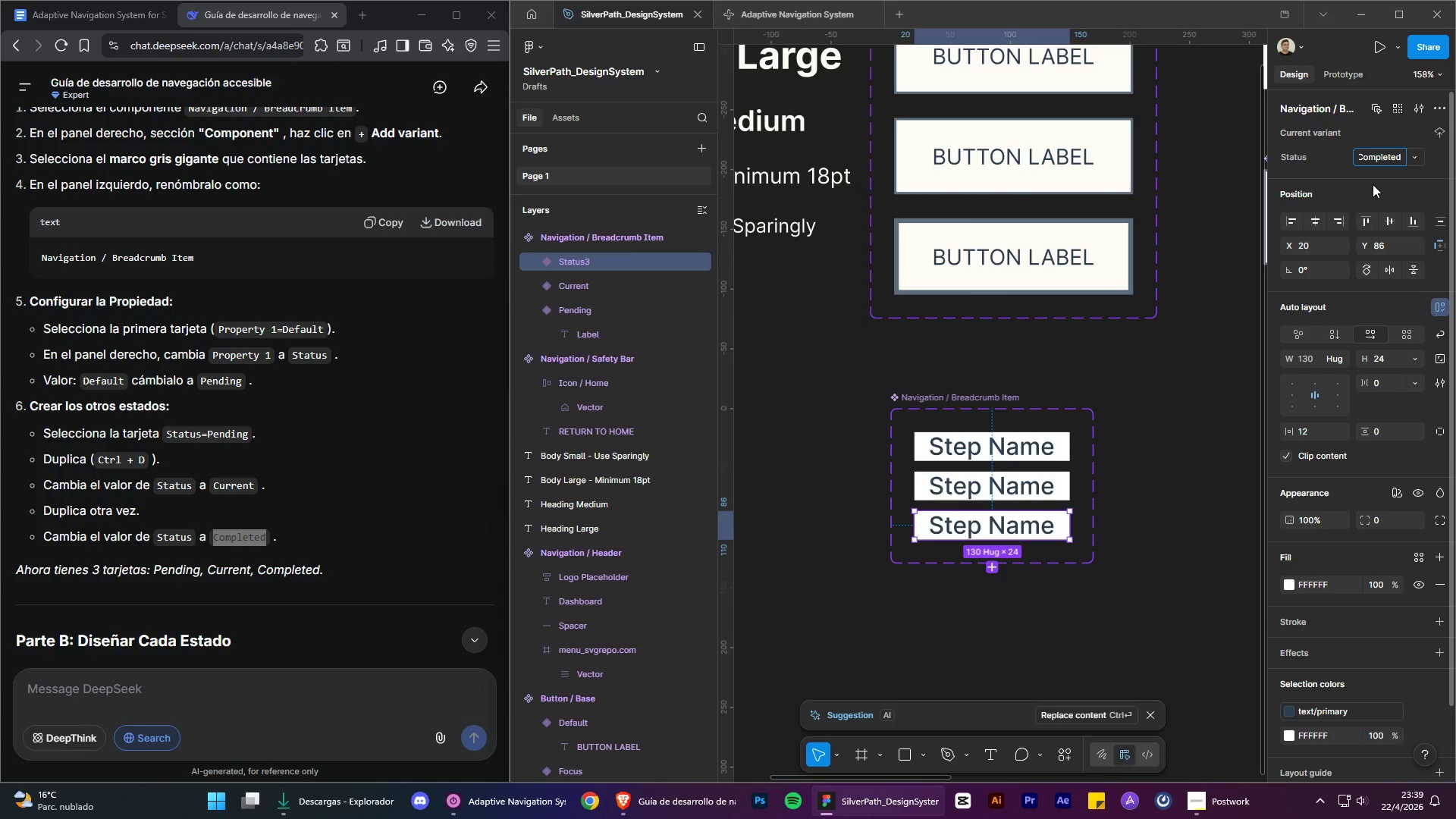 
left_click([1373, 184])
 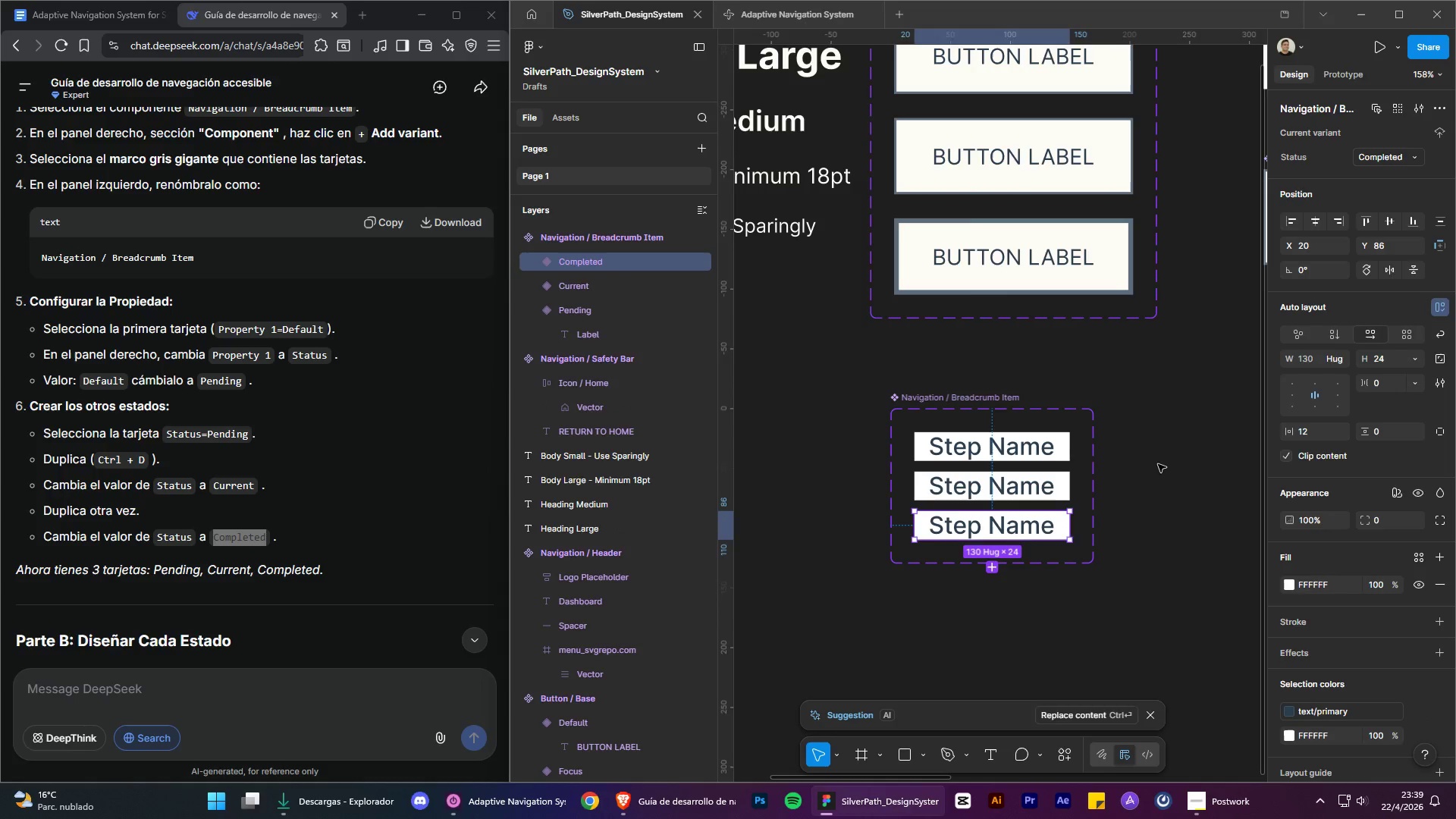 
left_click([1168, 498])
 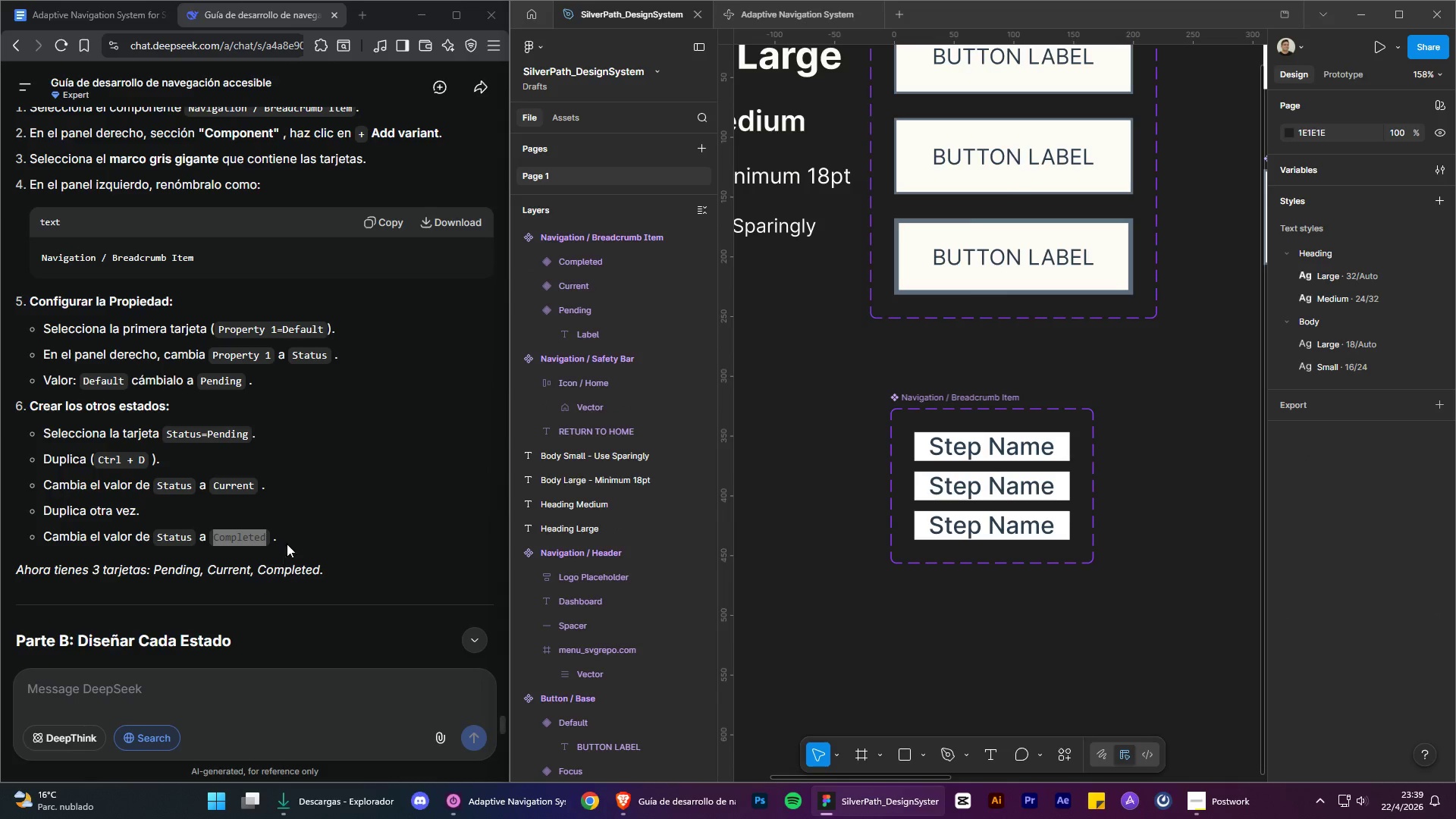 
scroll: coordinate [393, 516], scroll_direction: down, amount: 6.0
 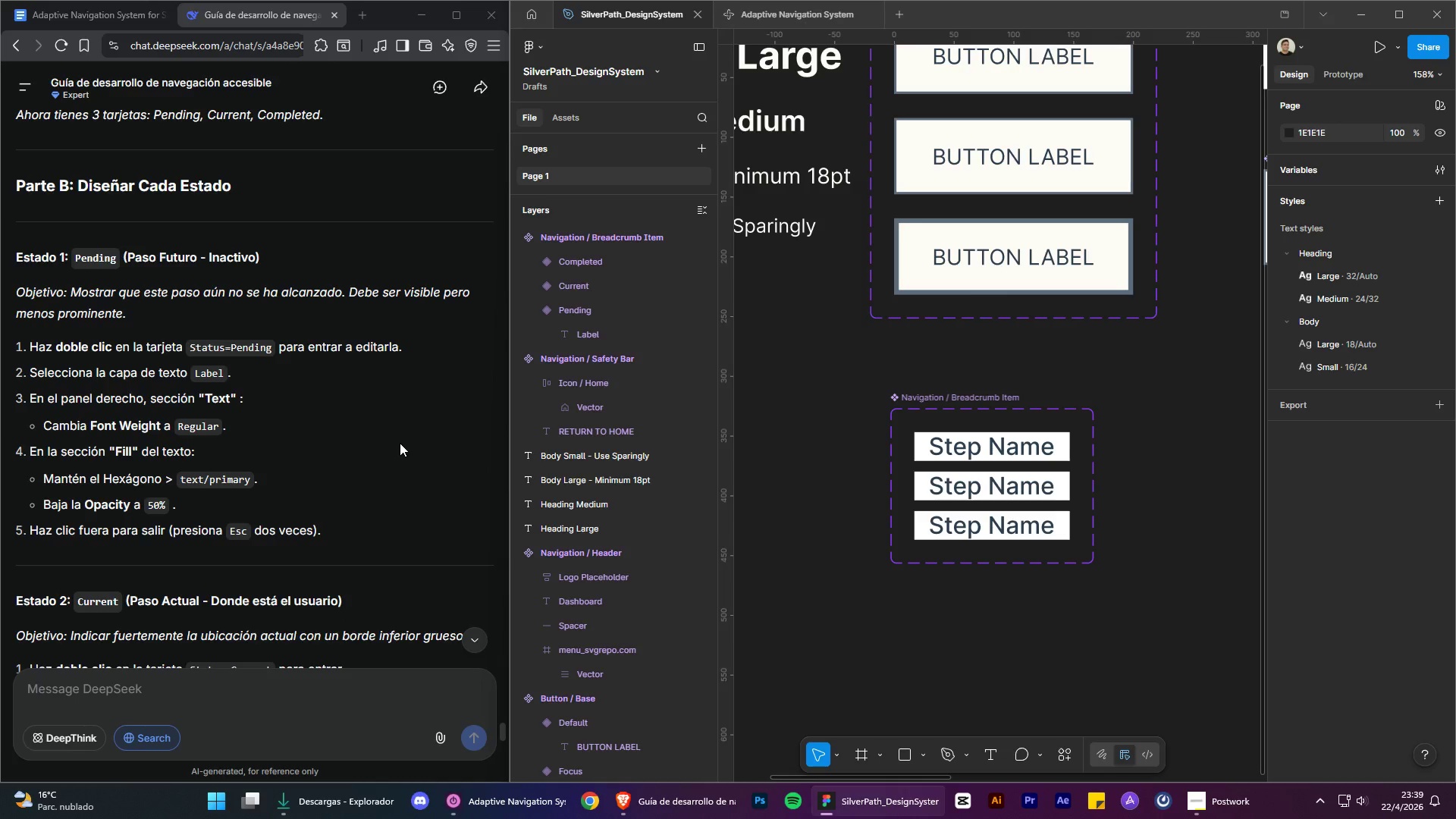 
wait(10.79)
 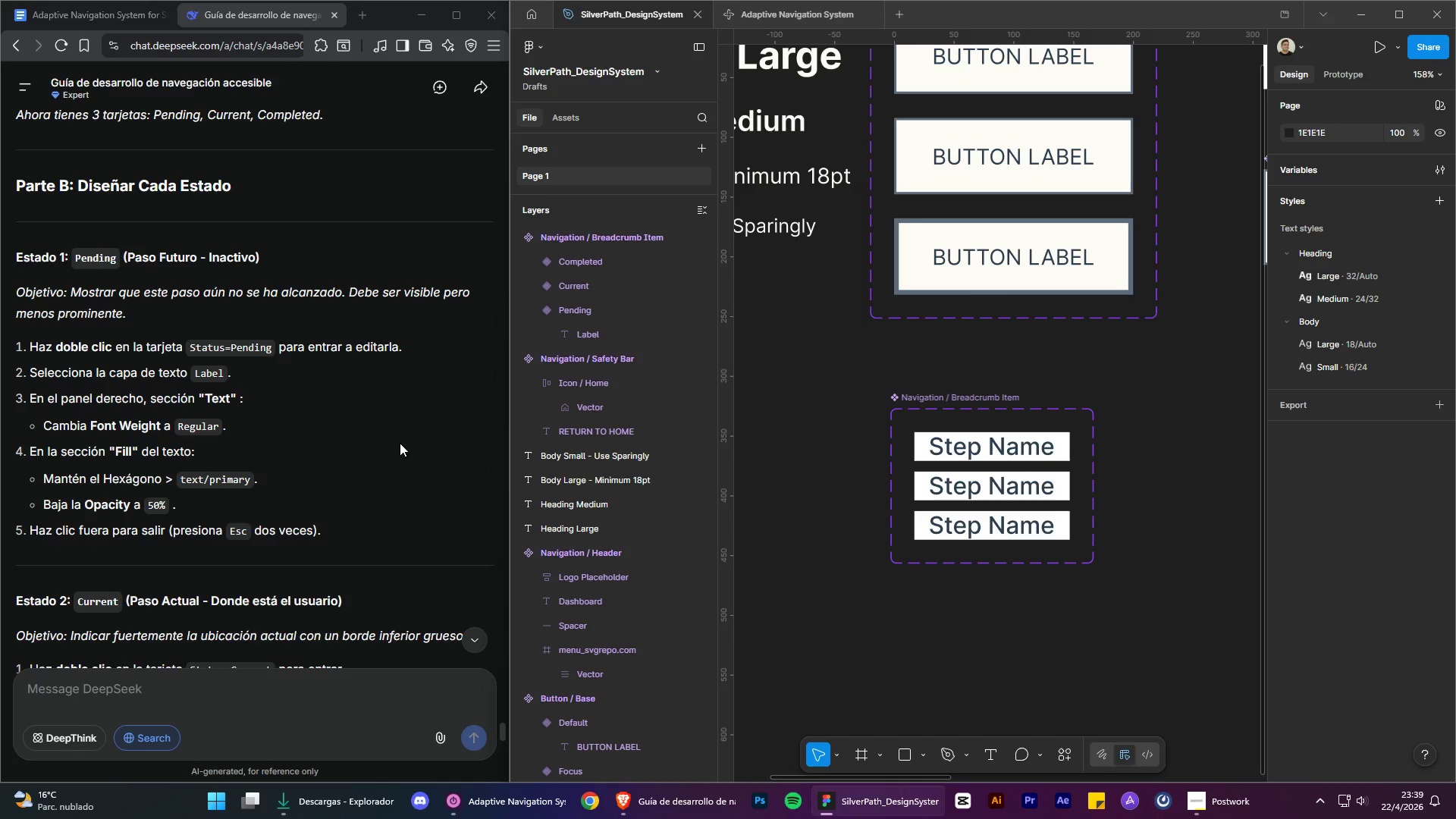 
left_click([659, 19])
 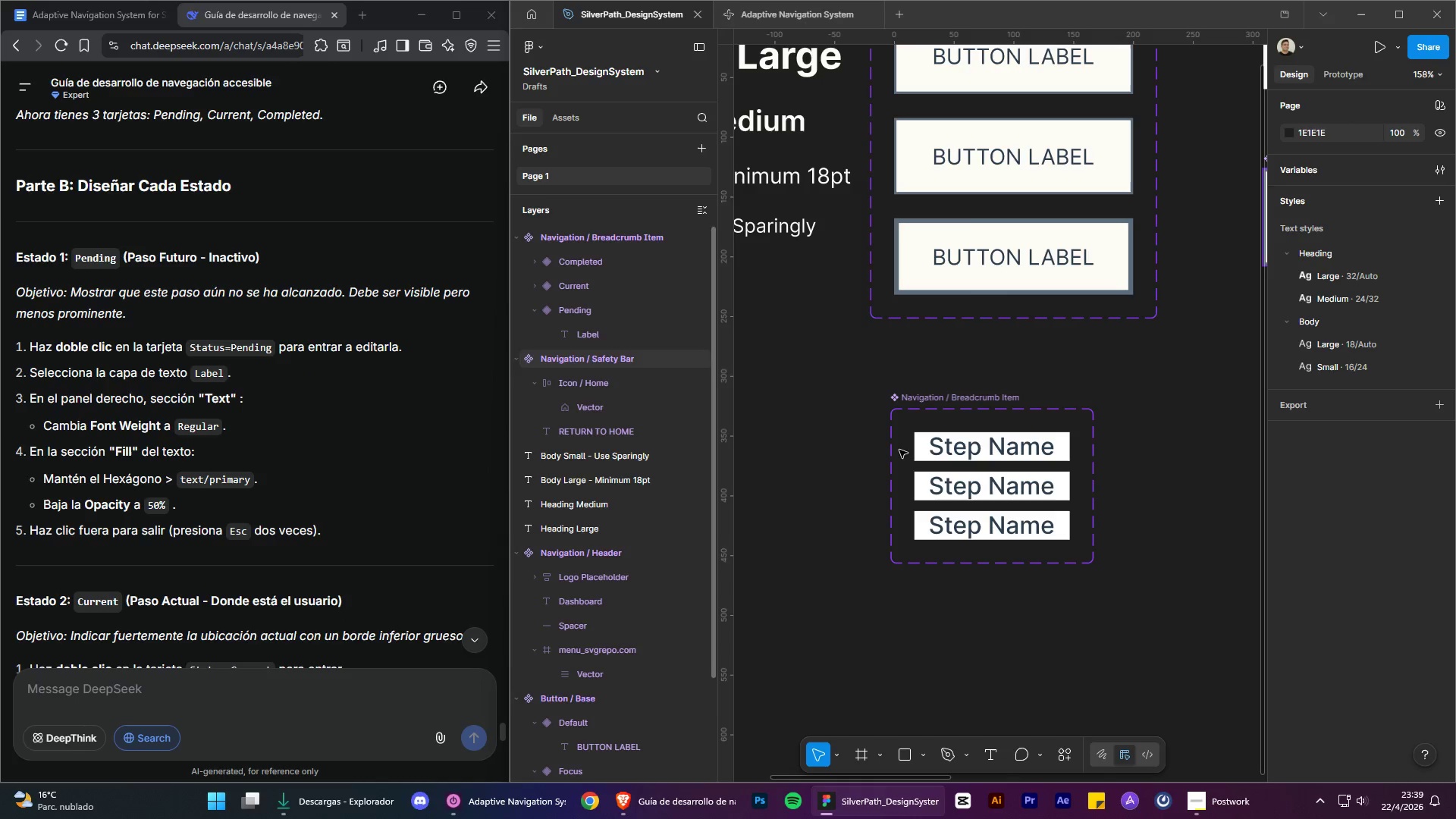 
wait(7.09)
 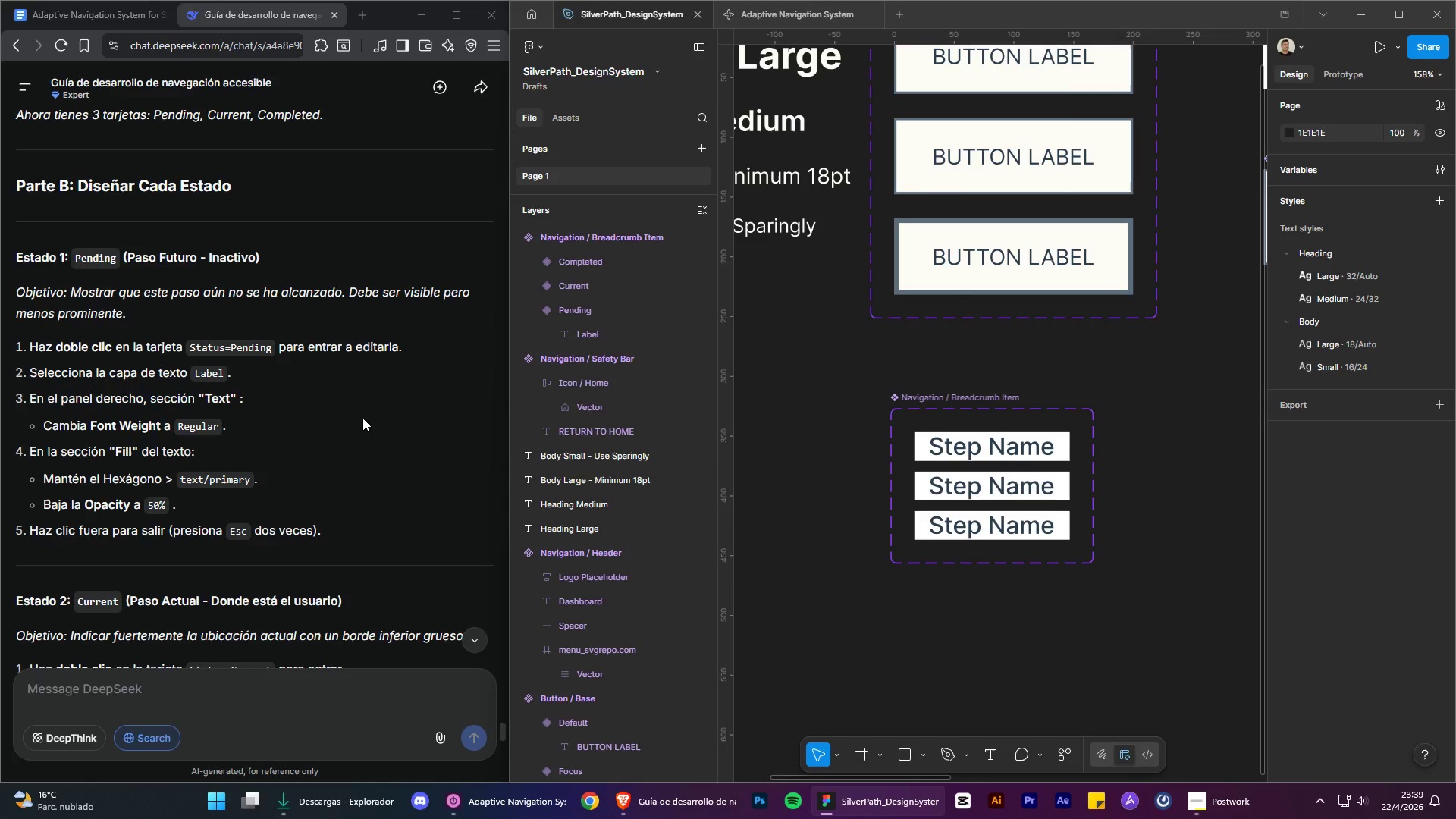 
left_click([1007, 444])
 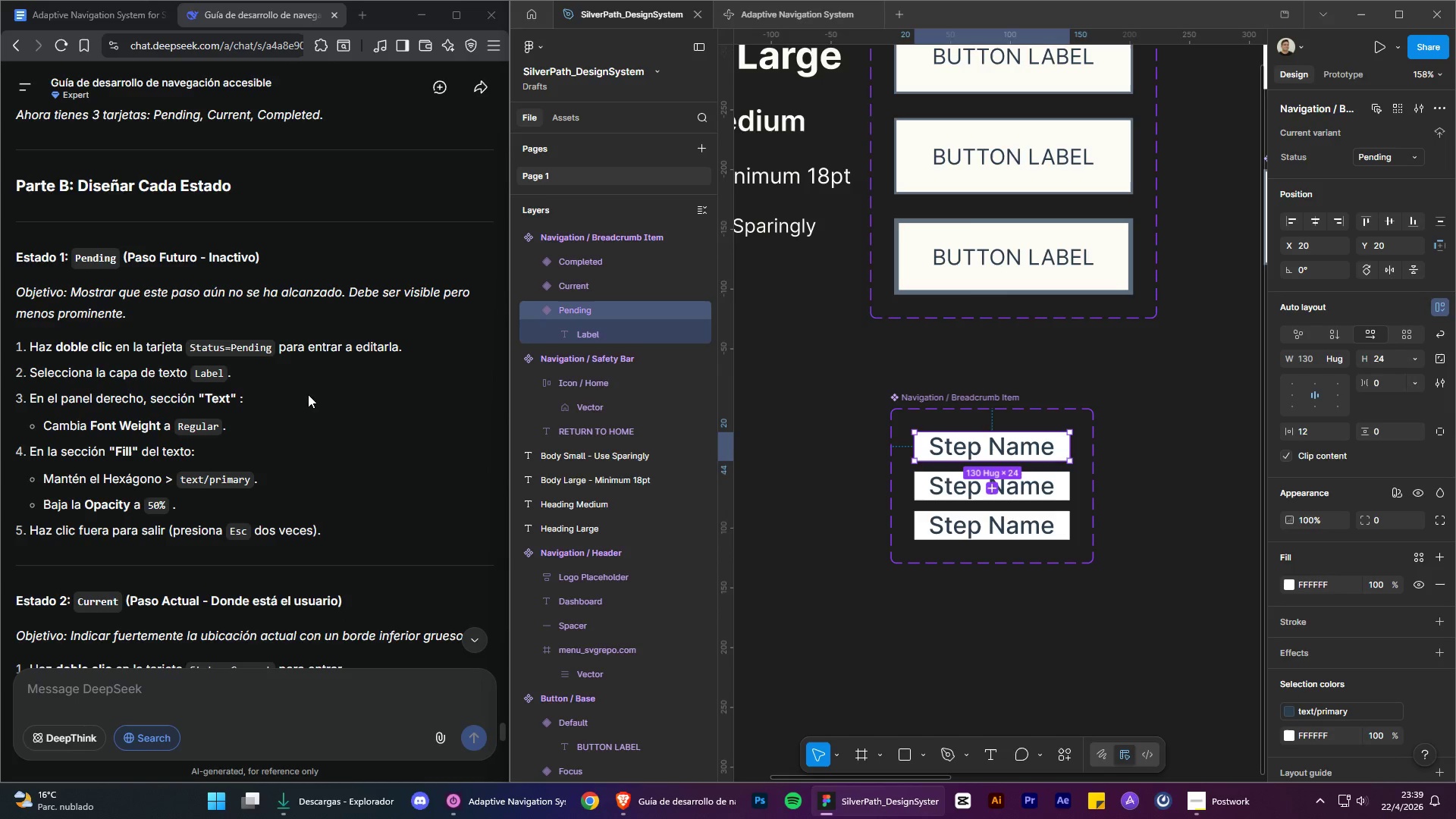 
wait(8.33)
 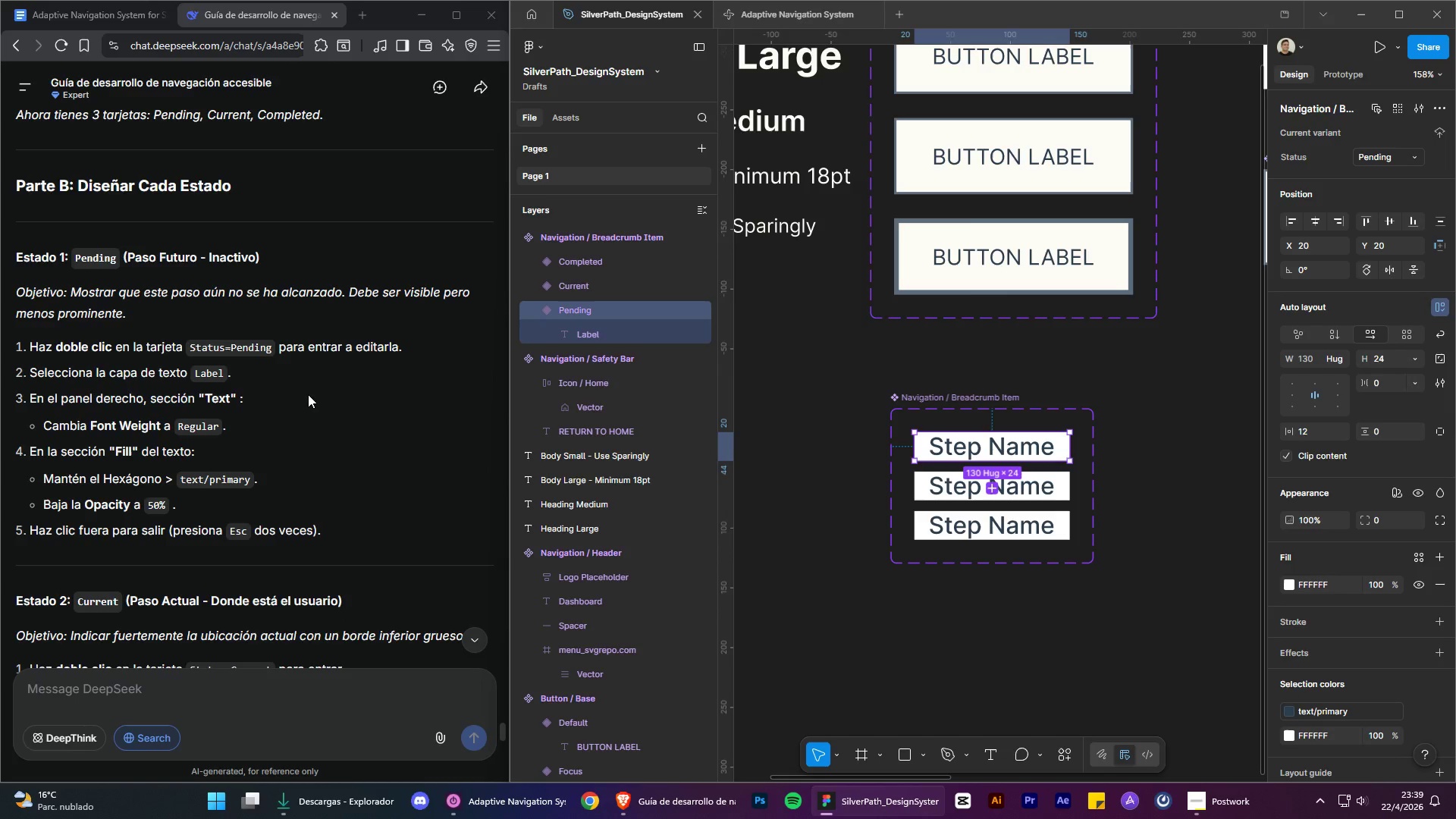 
scroll: coordinate [1367, 622], scroll_direction: down, amount: 2.0
 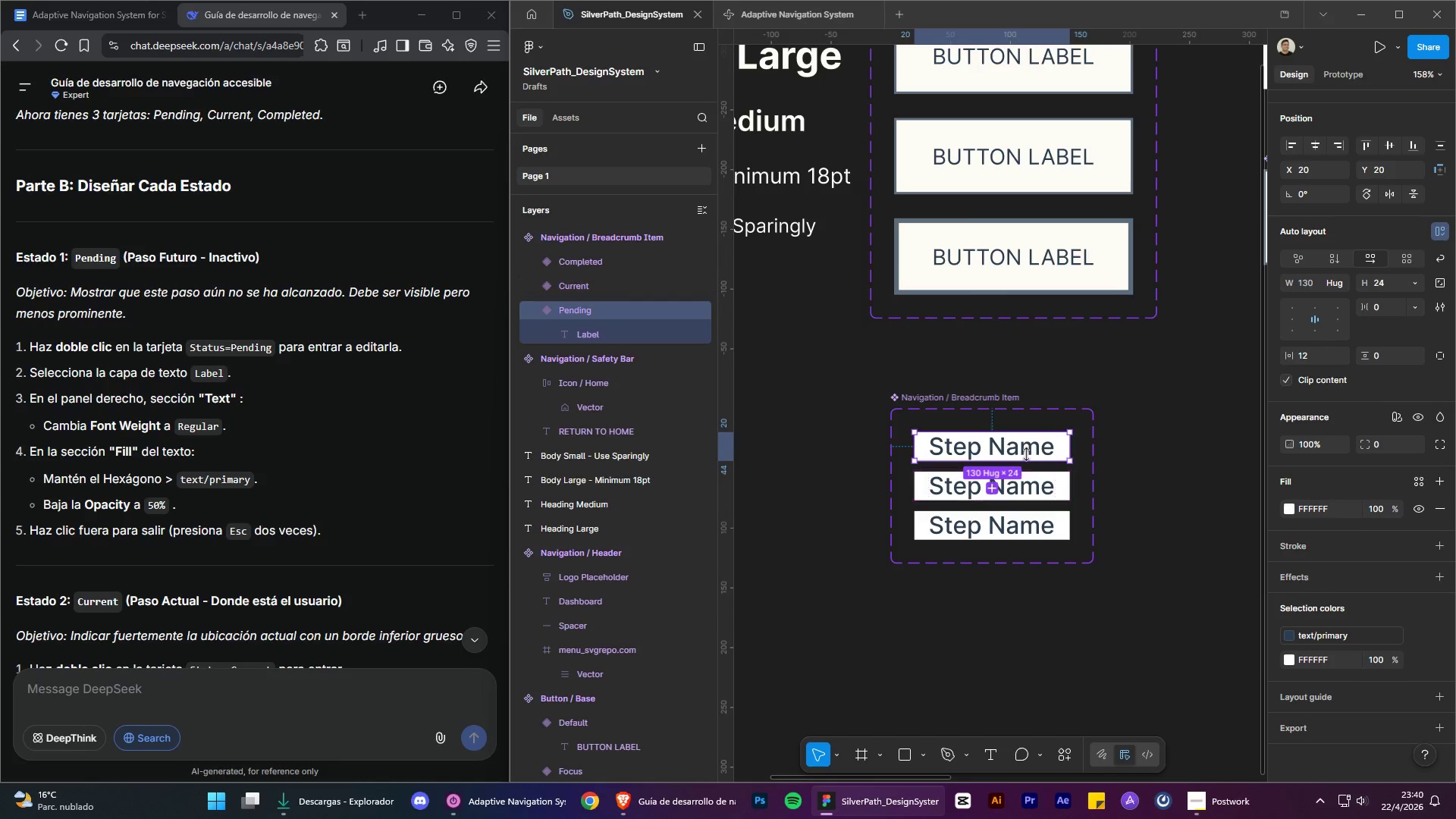 
double_click([1025, 452])
 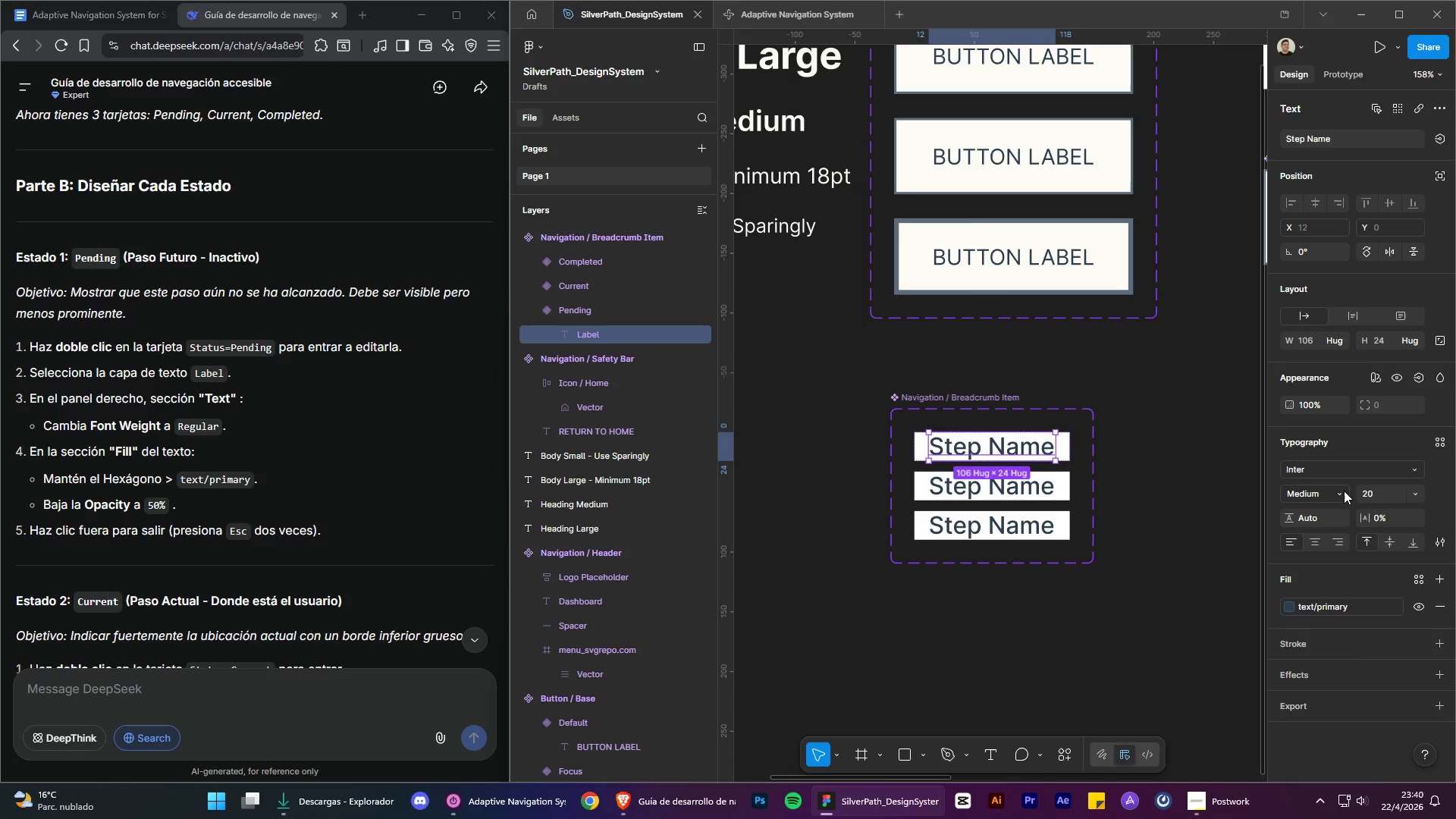 
left_click([1344, 491])
 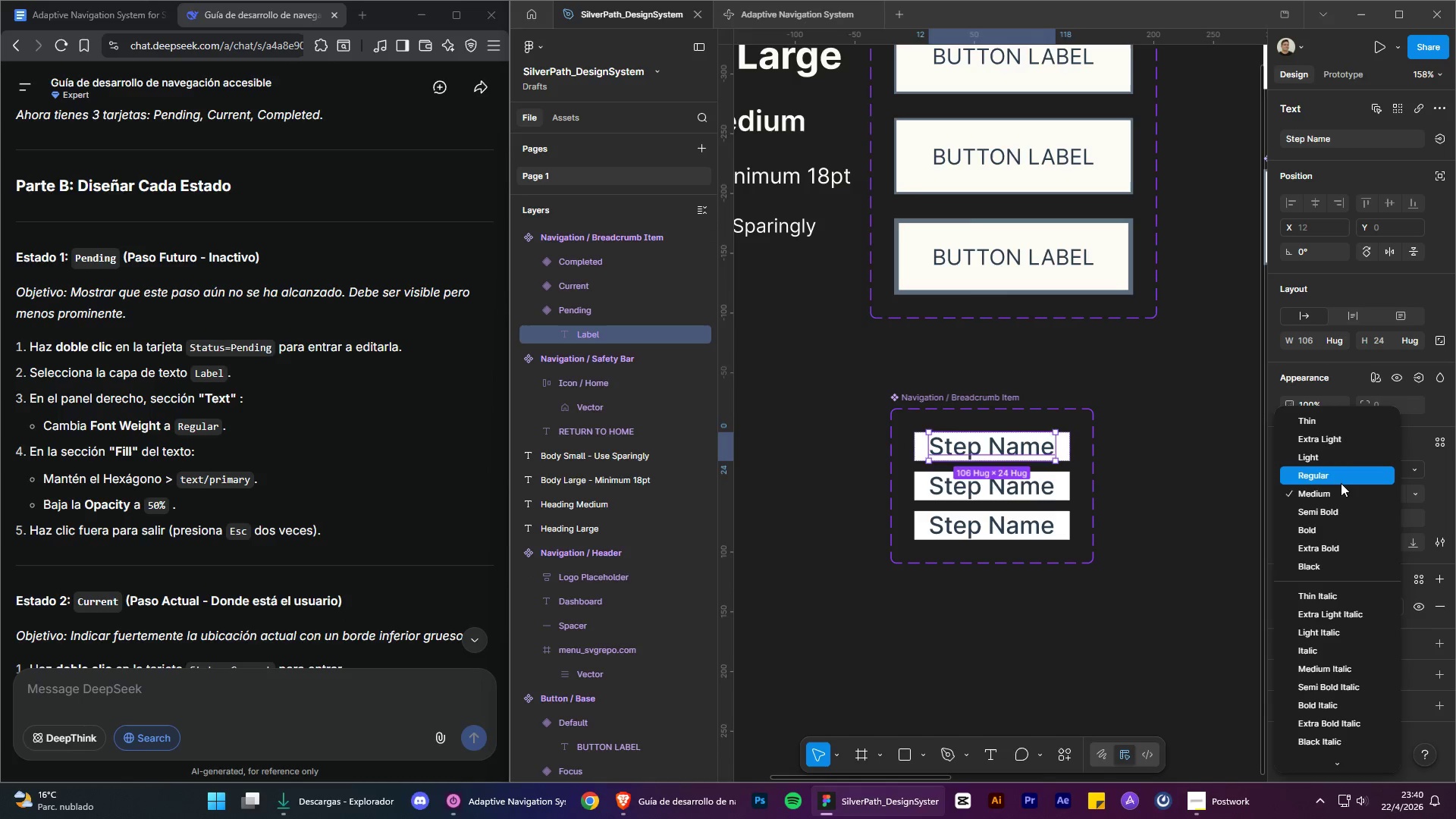 
left_click([1341, 482])
 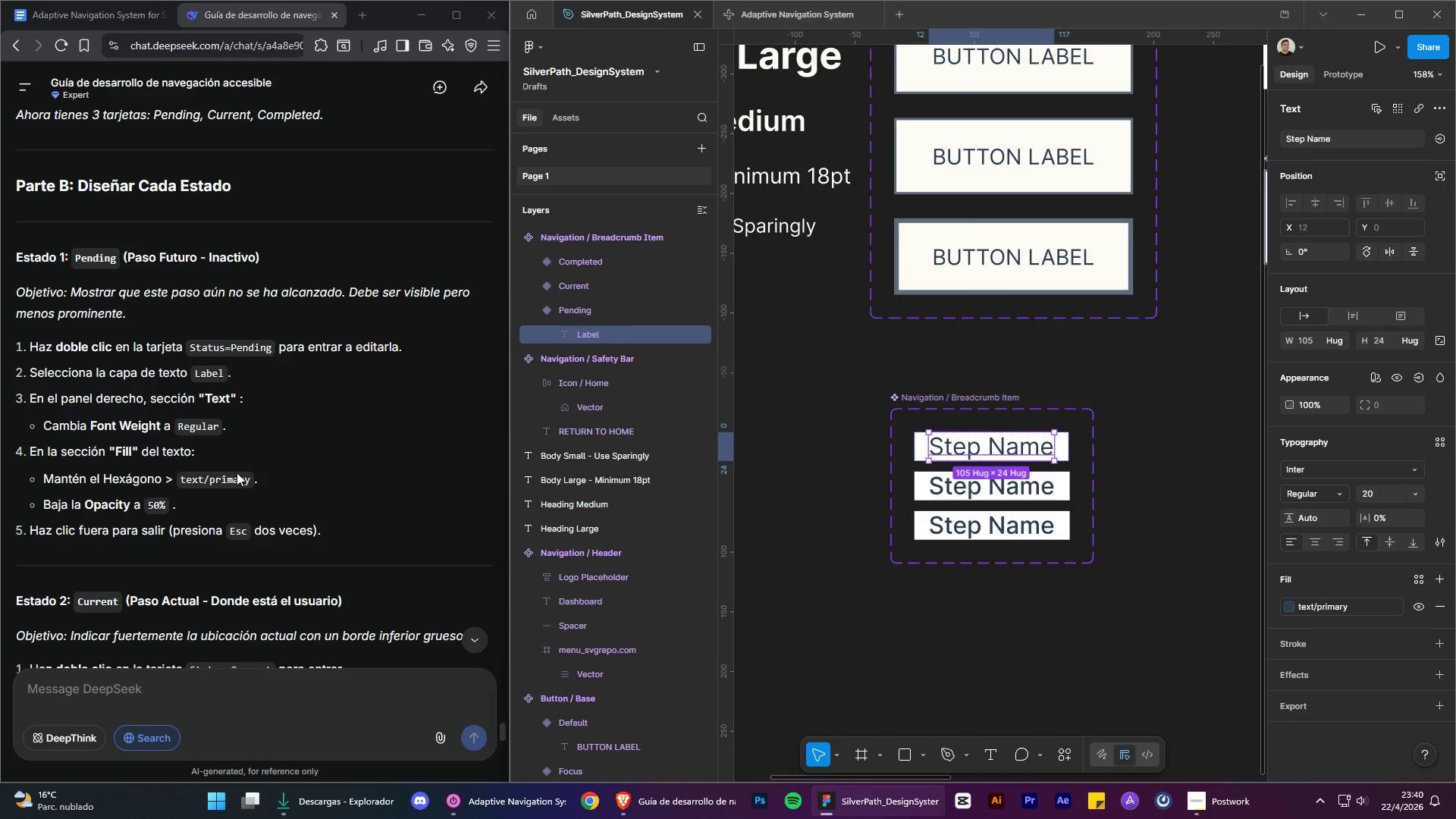 
wait(22.81)
 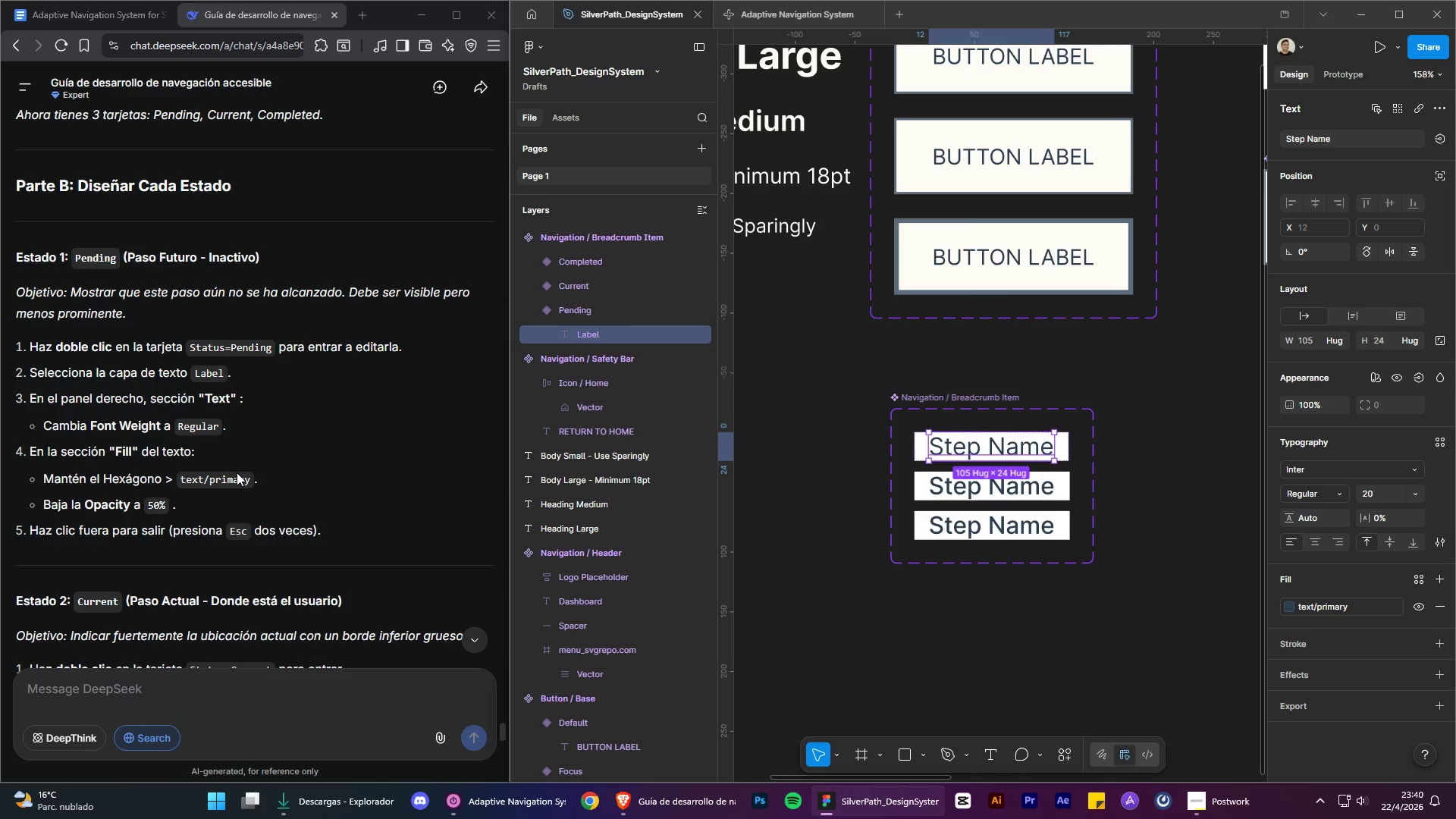 
left_click([1415, 576])
 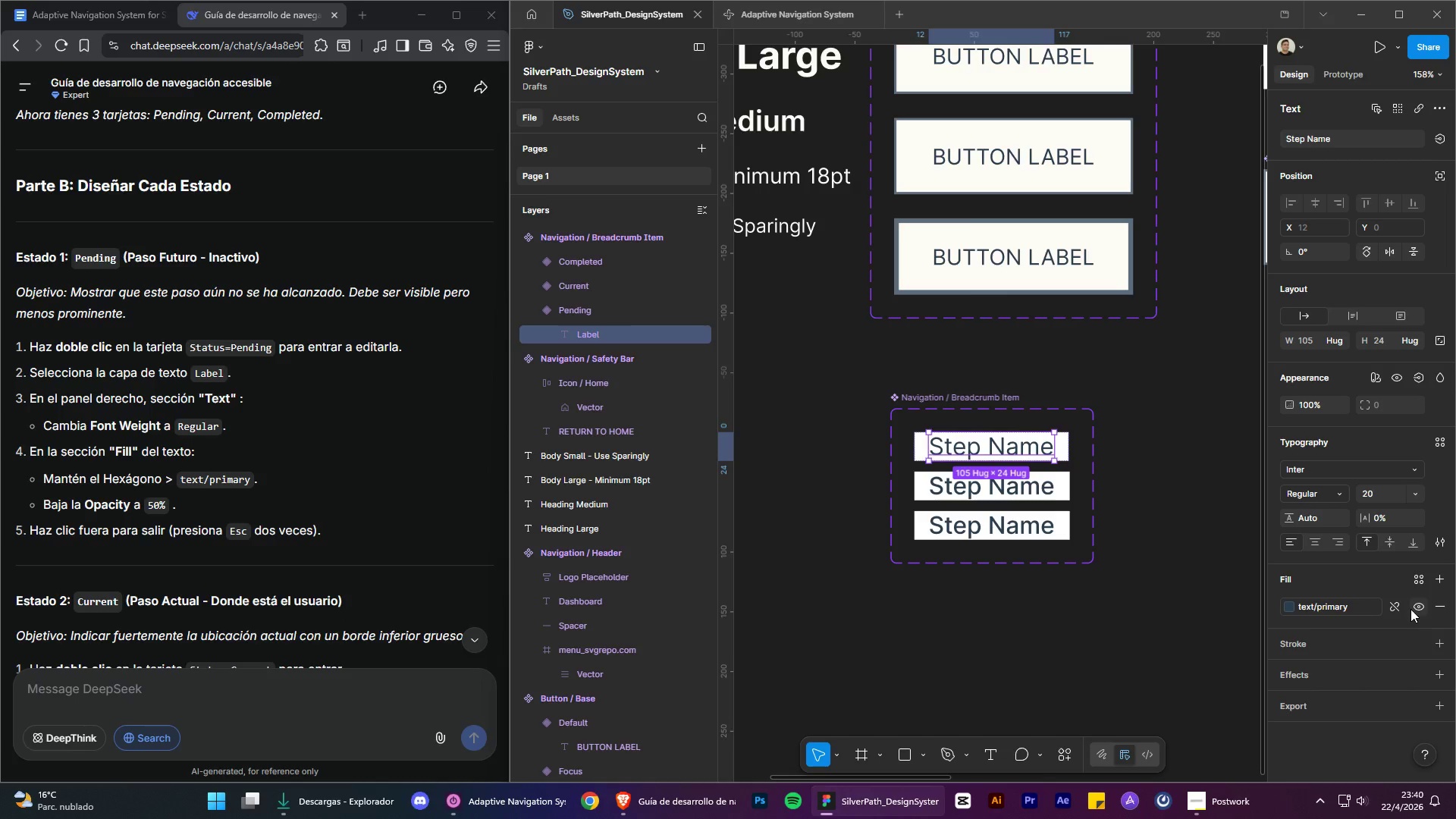 
left_click([1395, 605])
 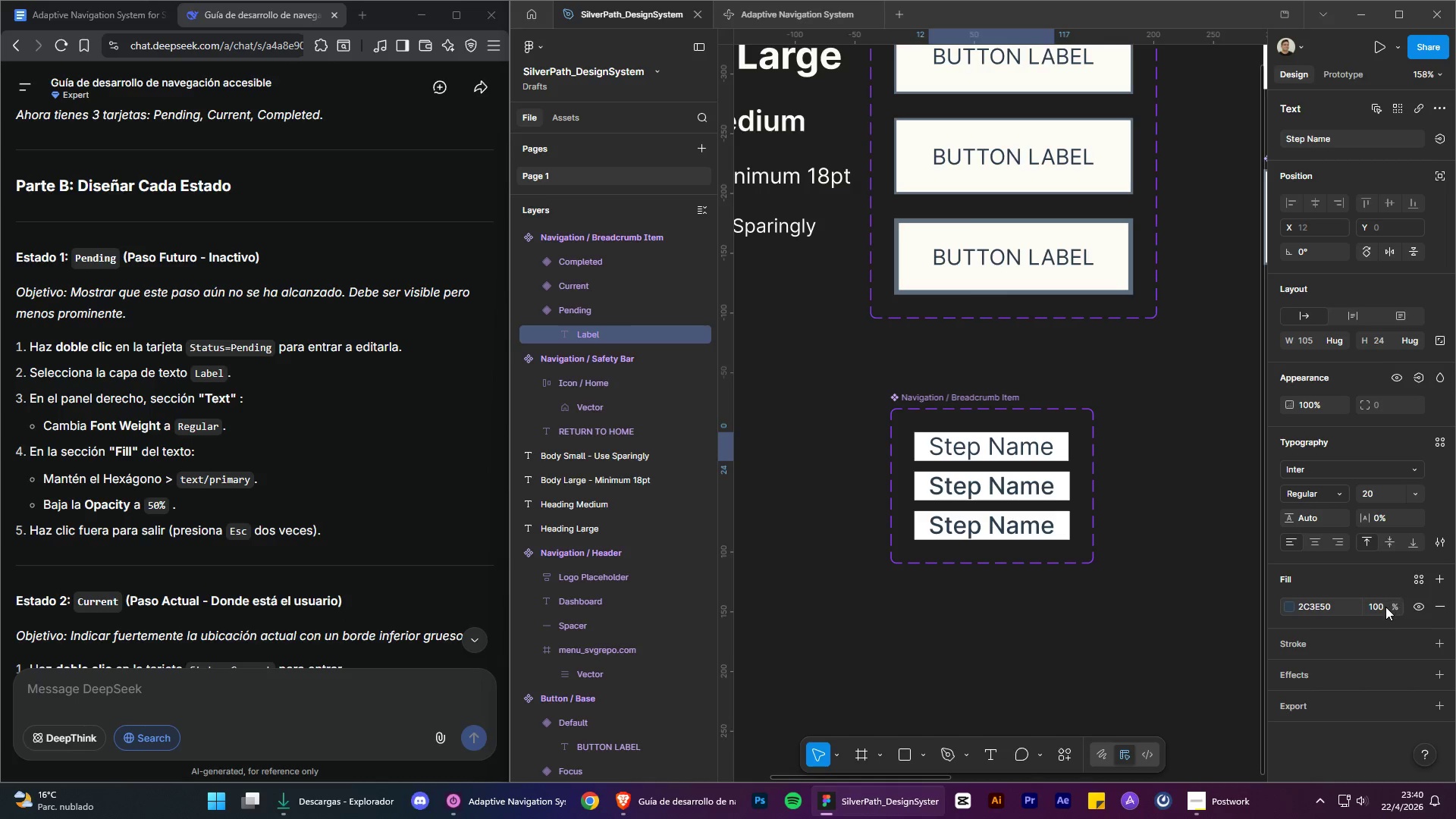 
left_click([1382, 607])
 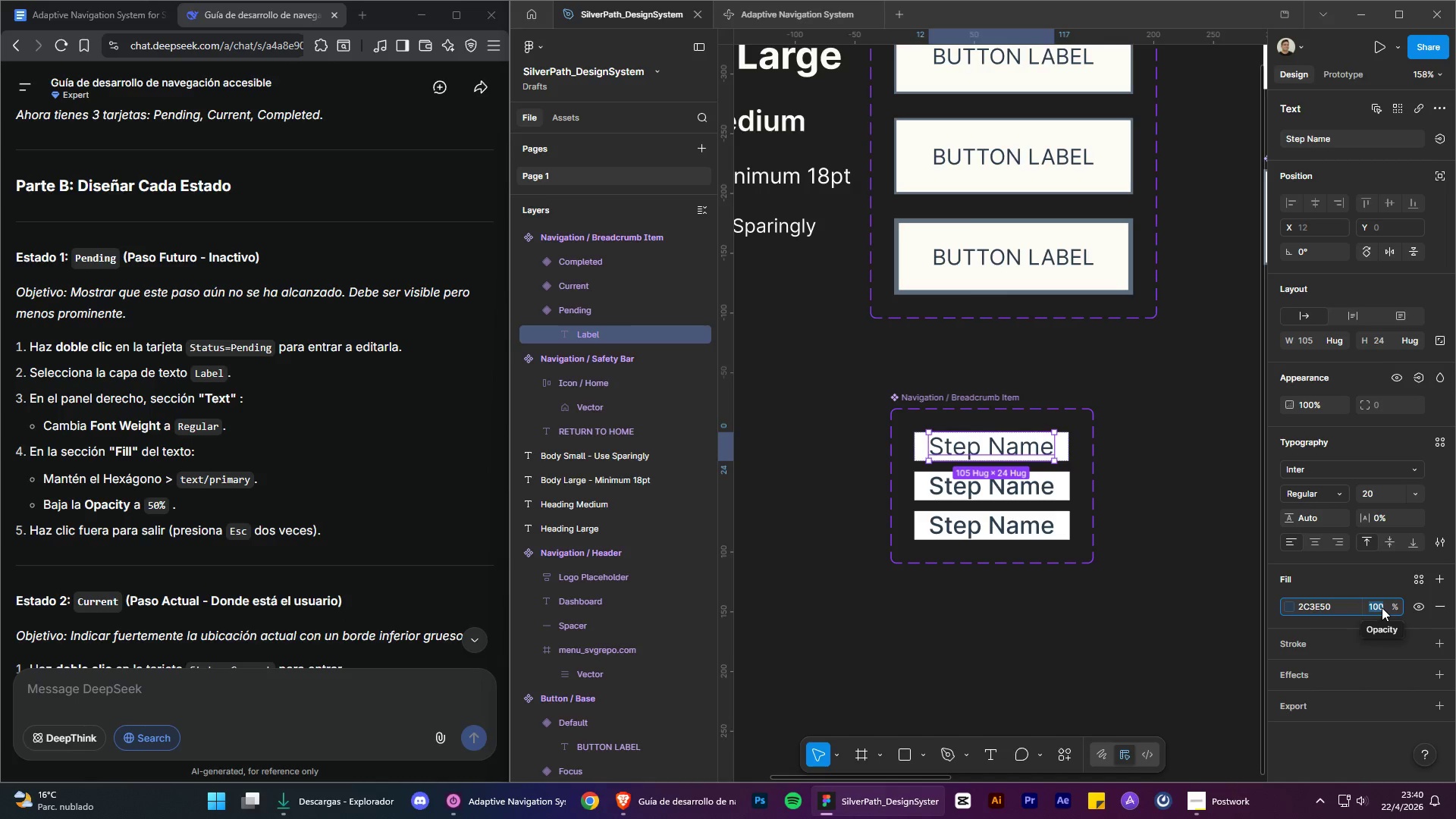 
type(50)
 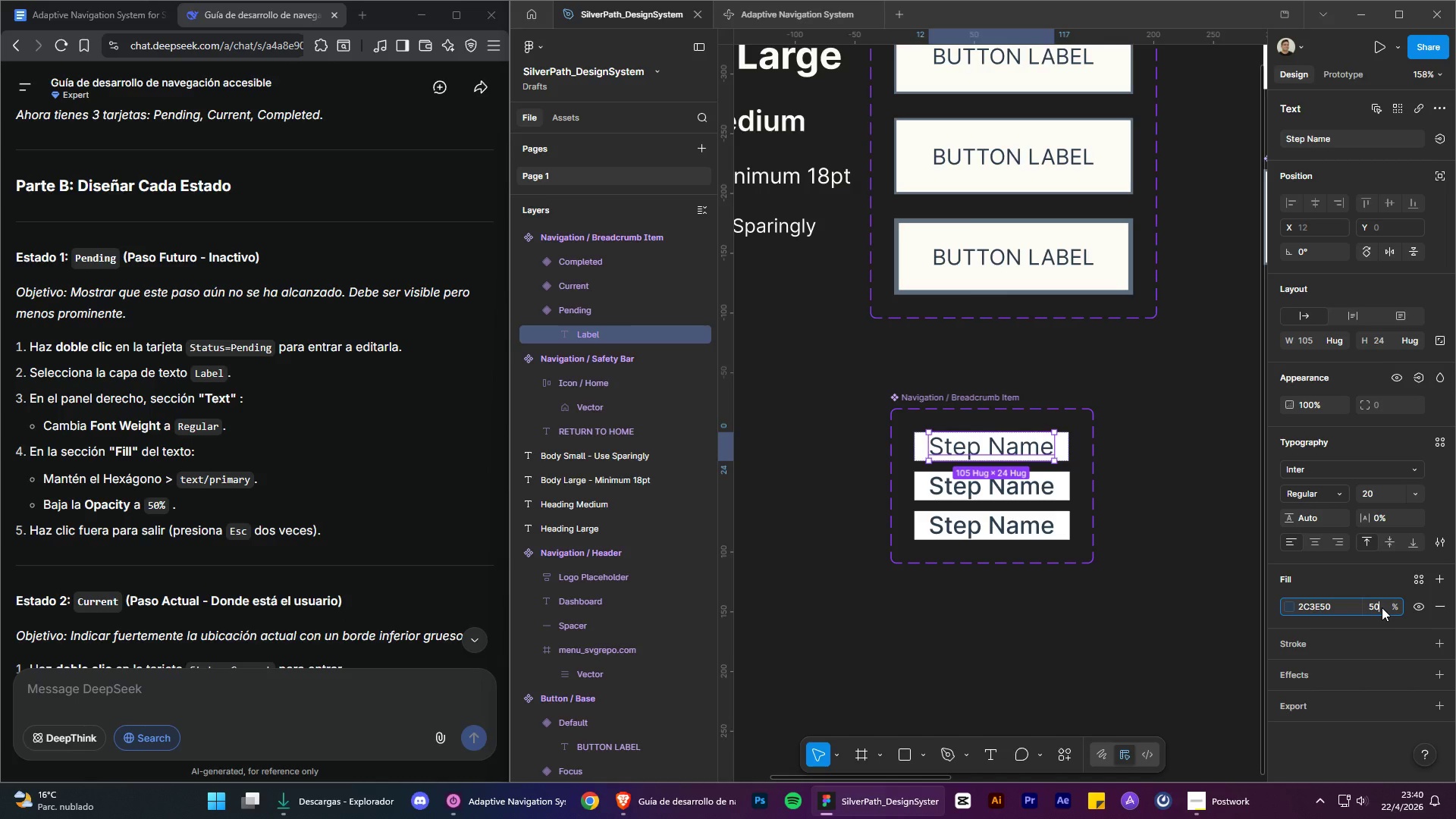 
key(Enter)
 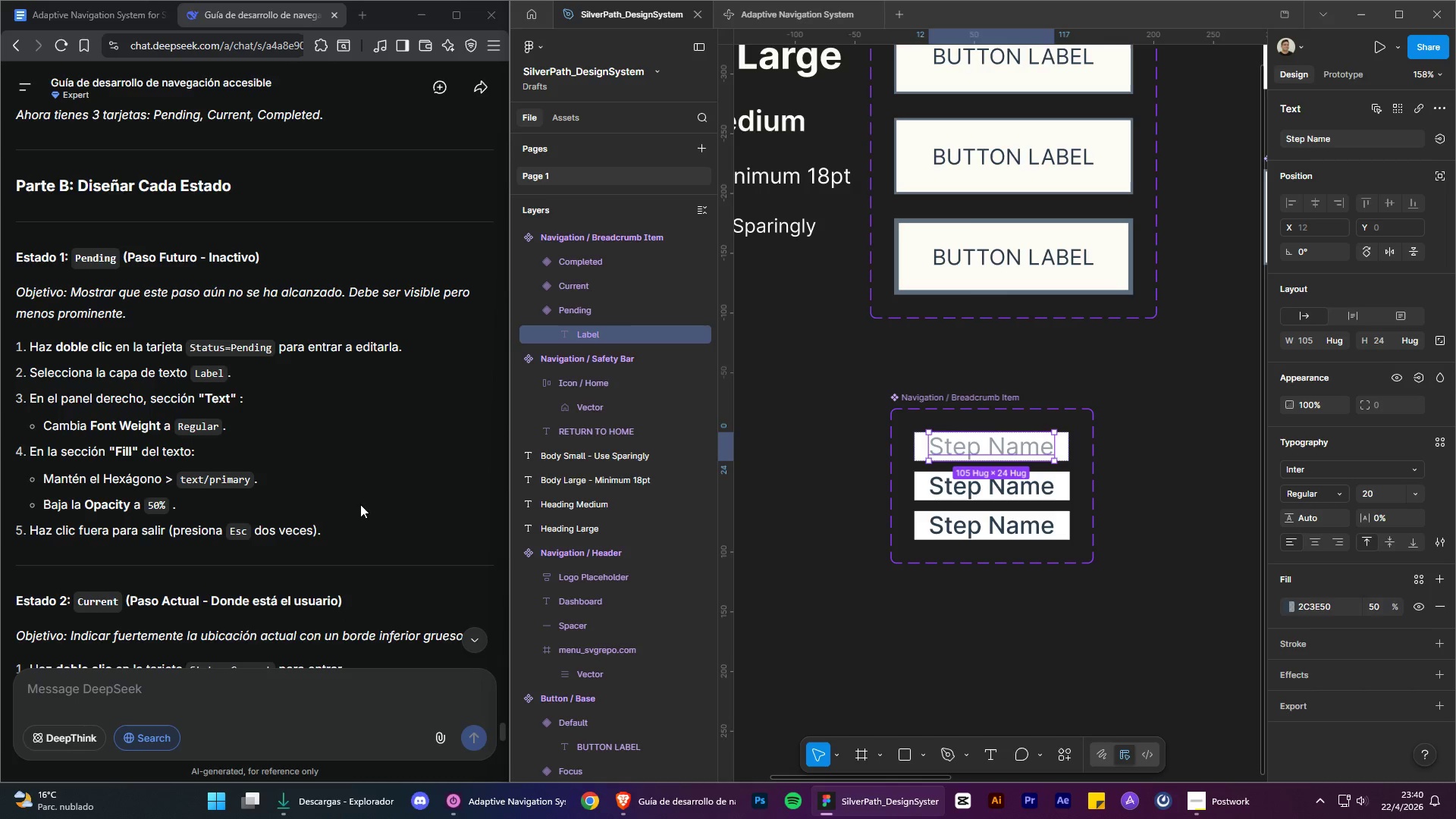 
left_click([821, 500])
 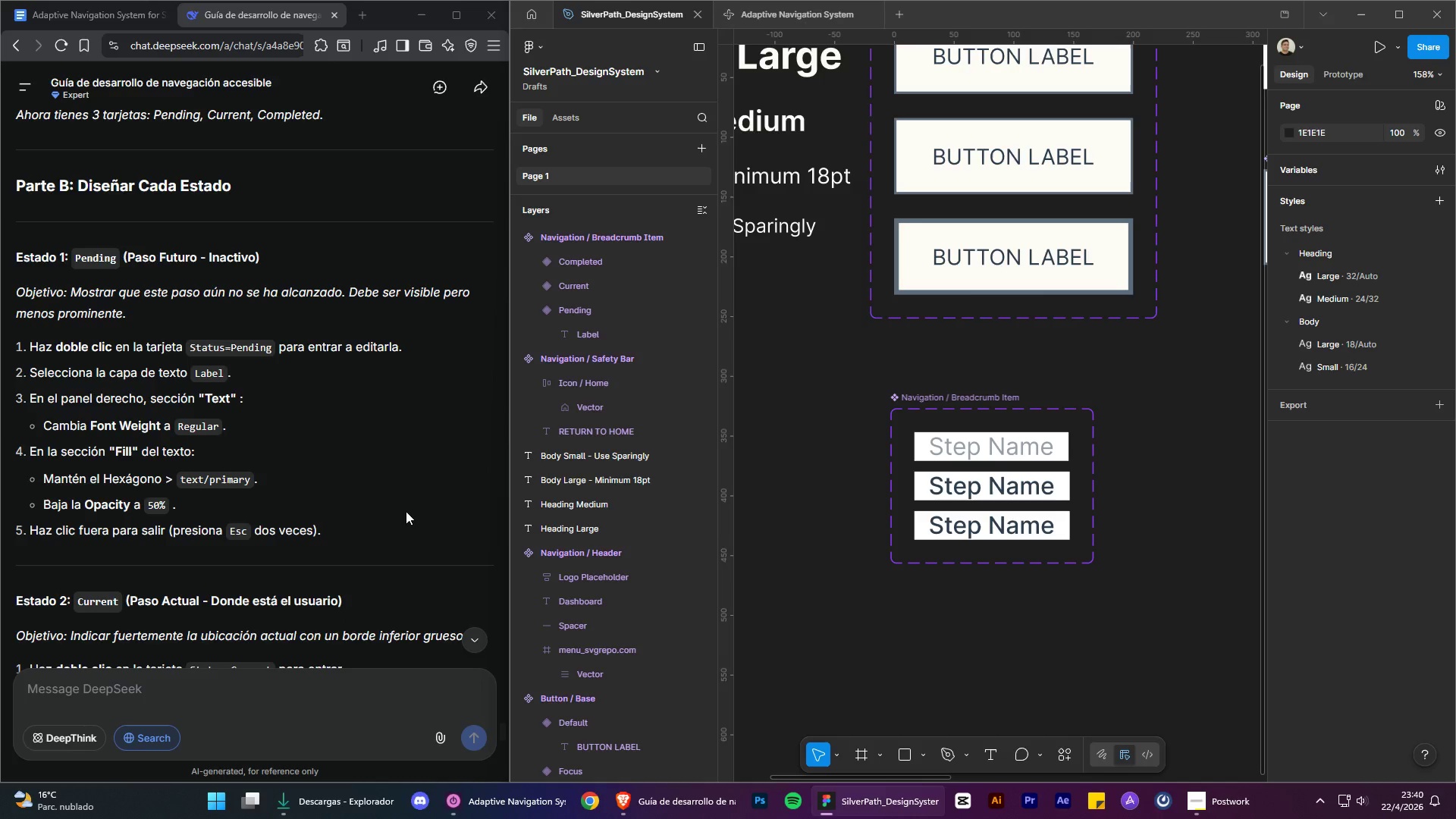 
scroll: coordinate [147, 403], scroll_direction: down, amount: 4.0
 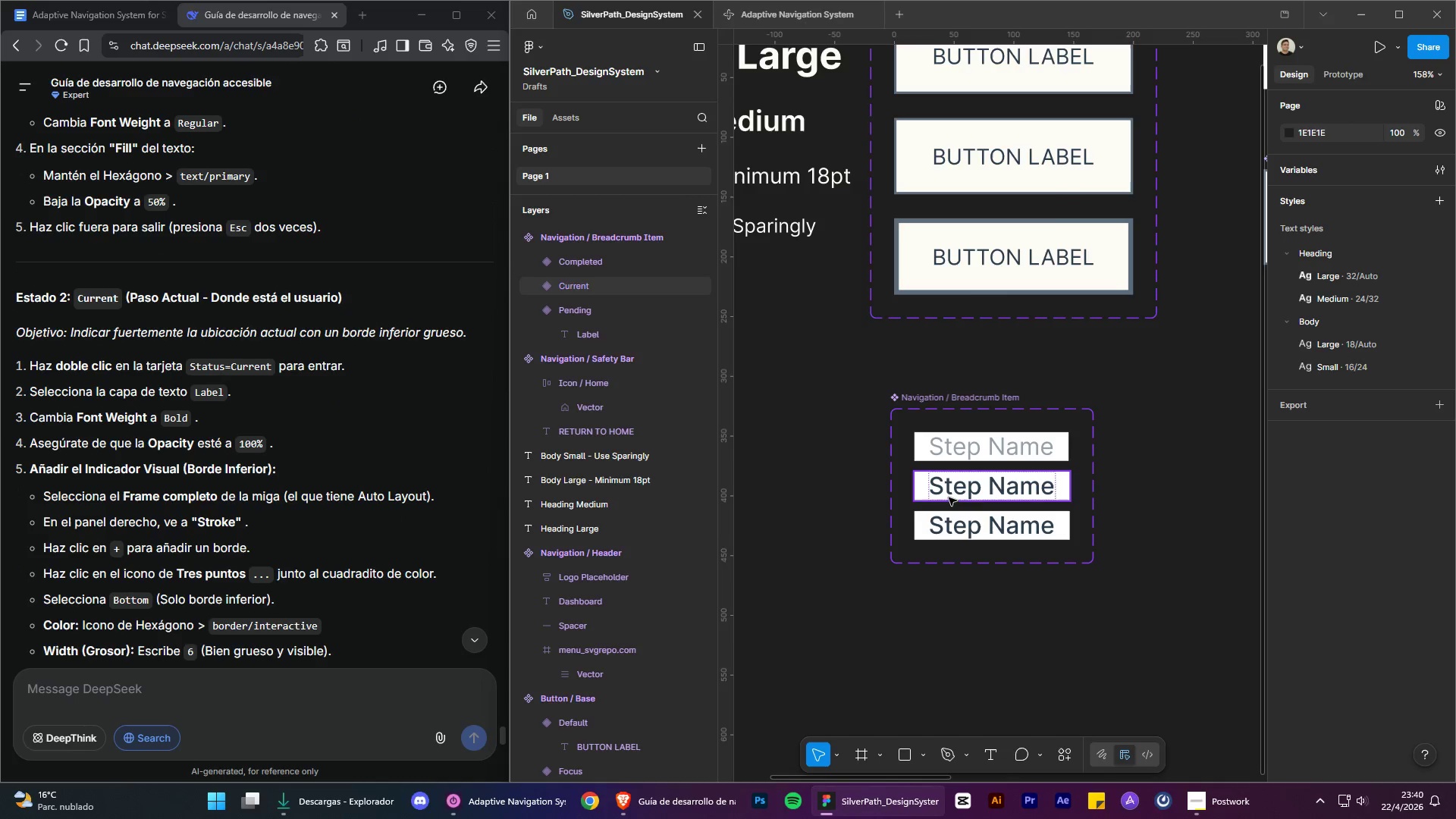 
left_click([993, 495])
 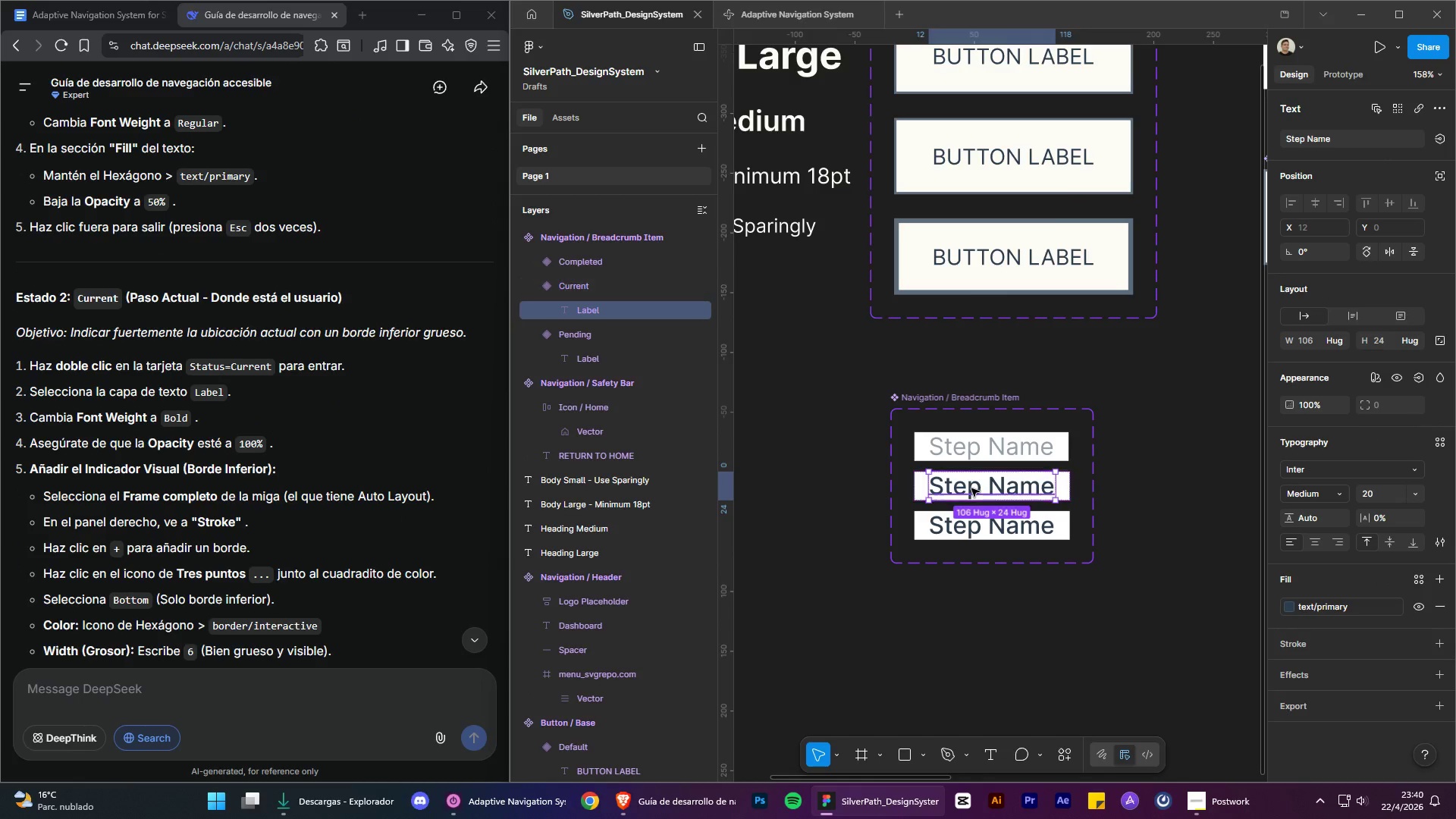 
wait(6.78)
 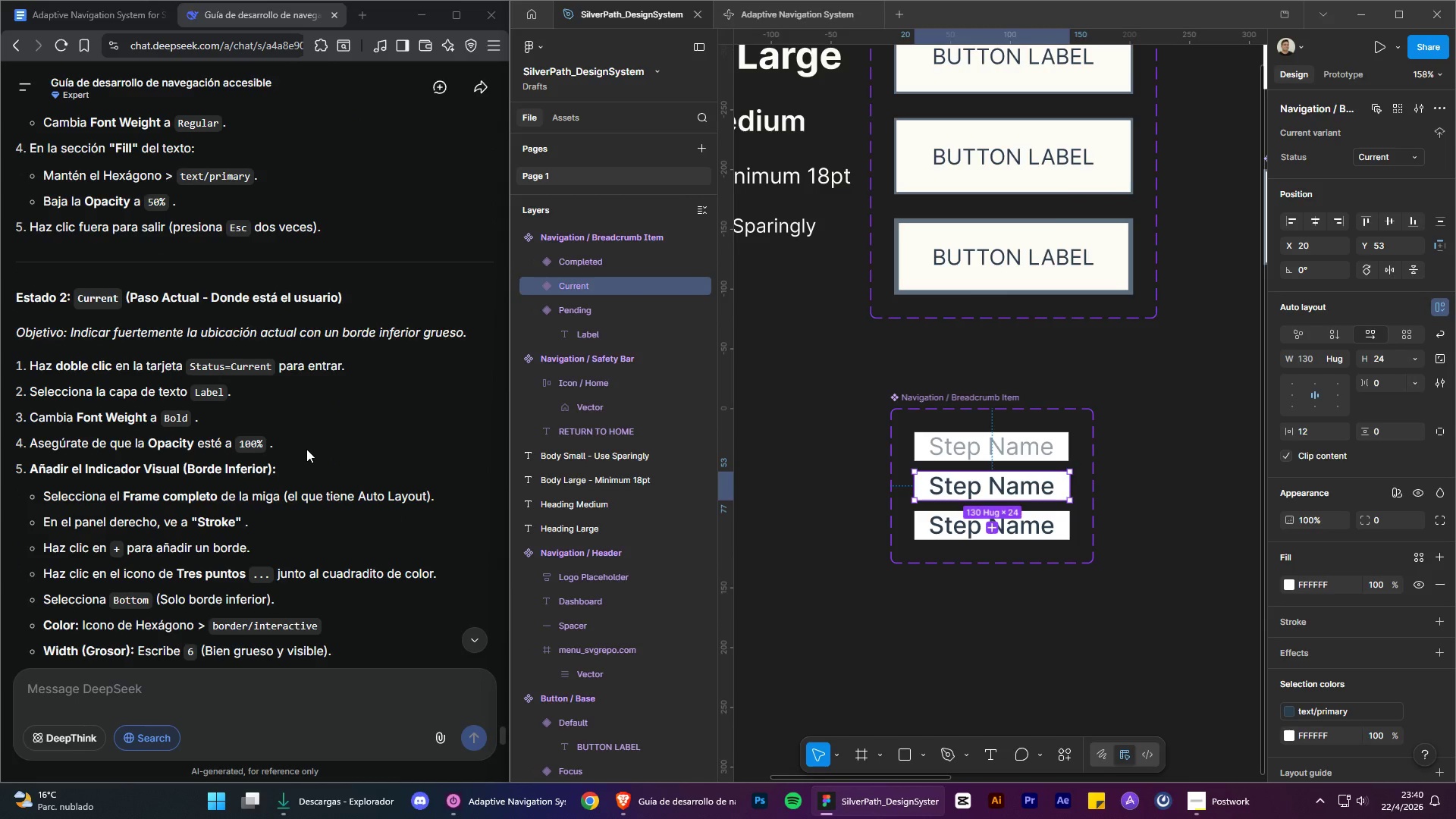 
left_click([1333, 498])
 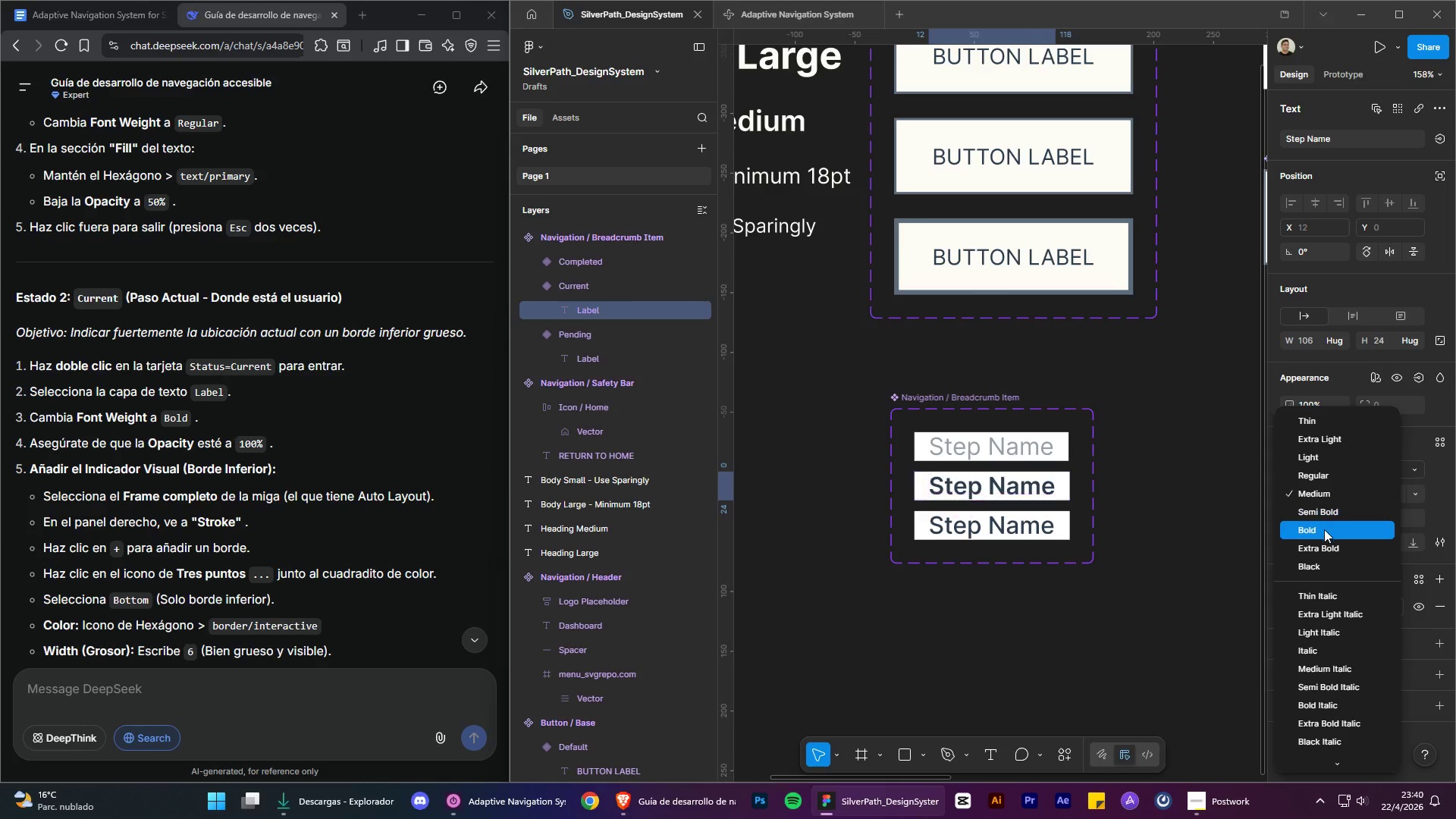 
left_click([1324, 529])
 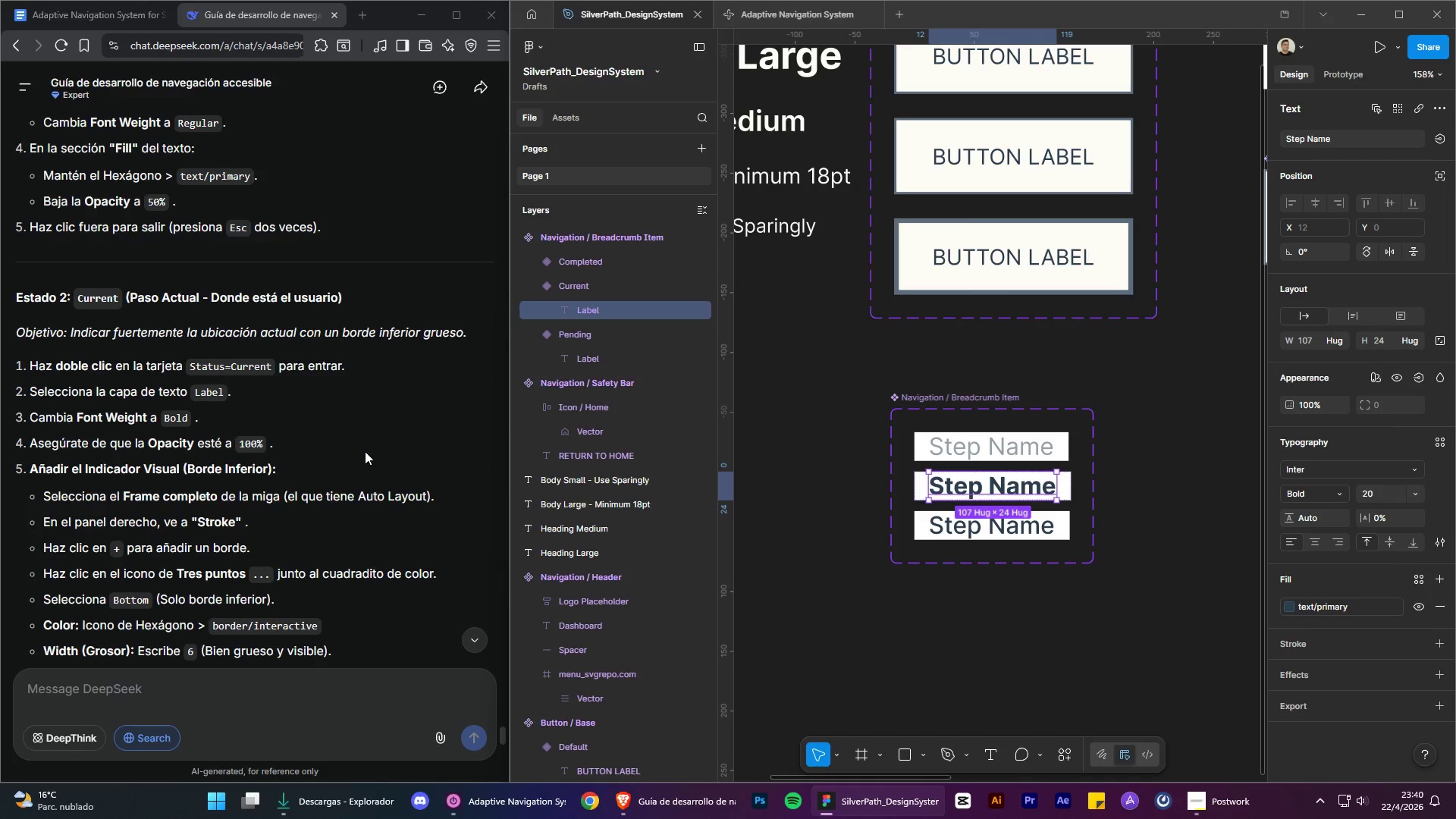 
wait(8.72)
 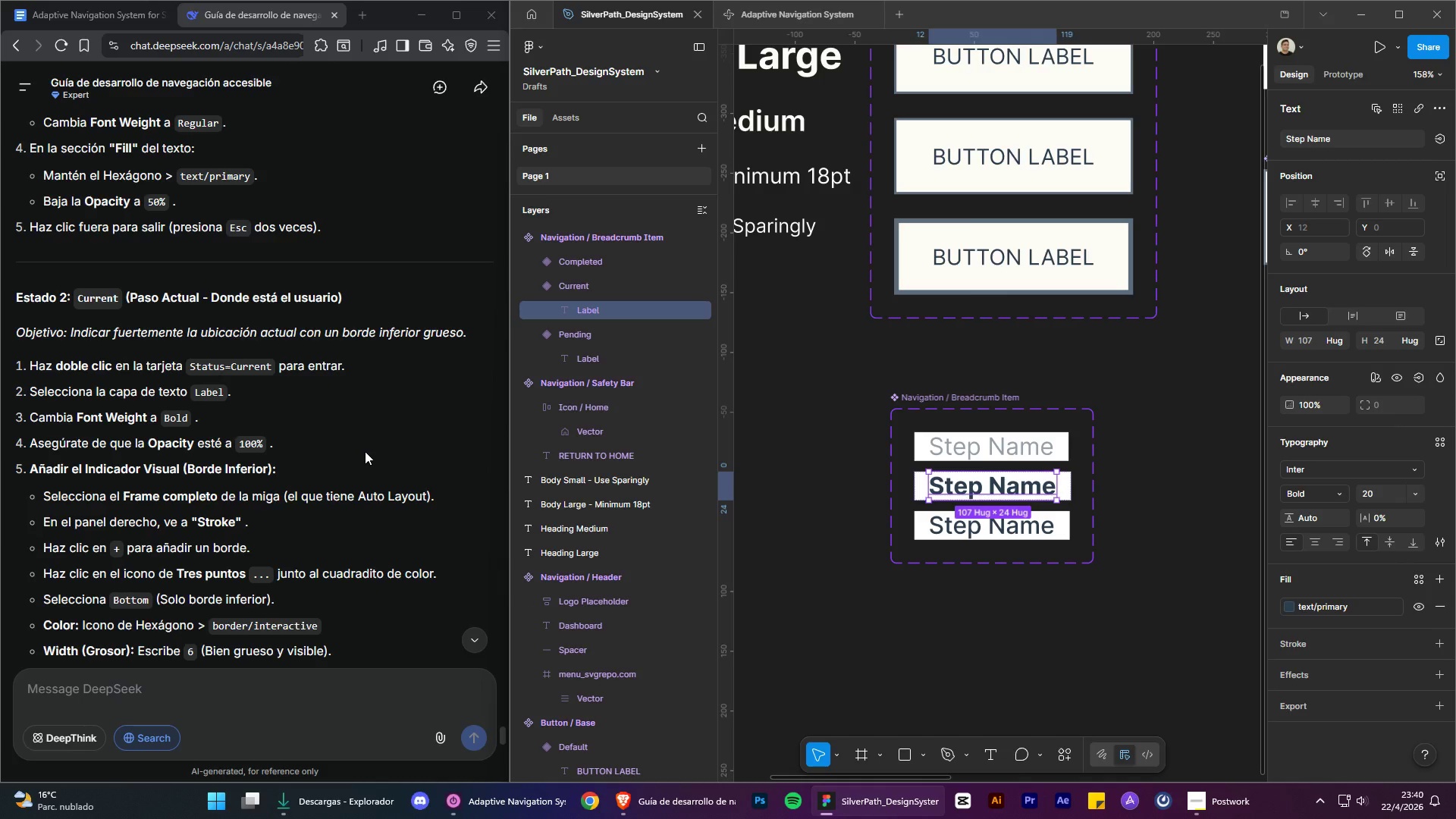 
scroll: coordinate [366, 451], scroll_direction: down, amount: 1.0
 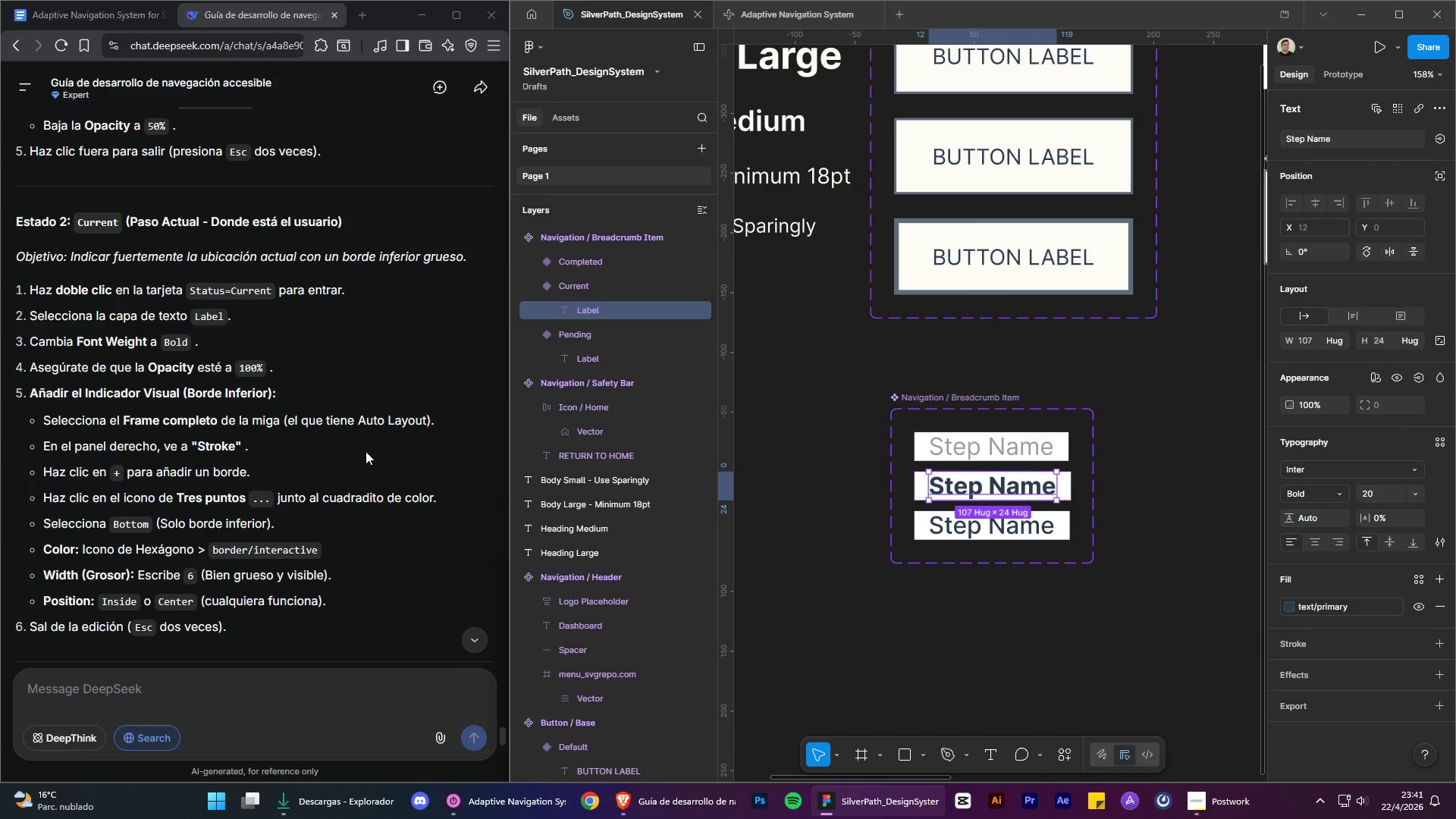 
wait(17.92)
 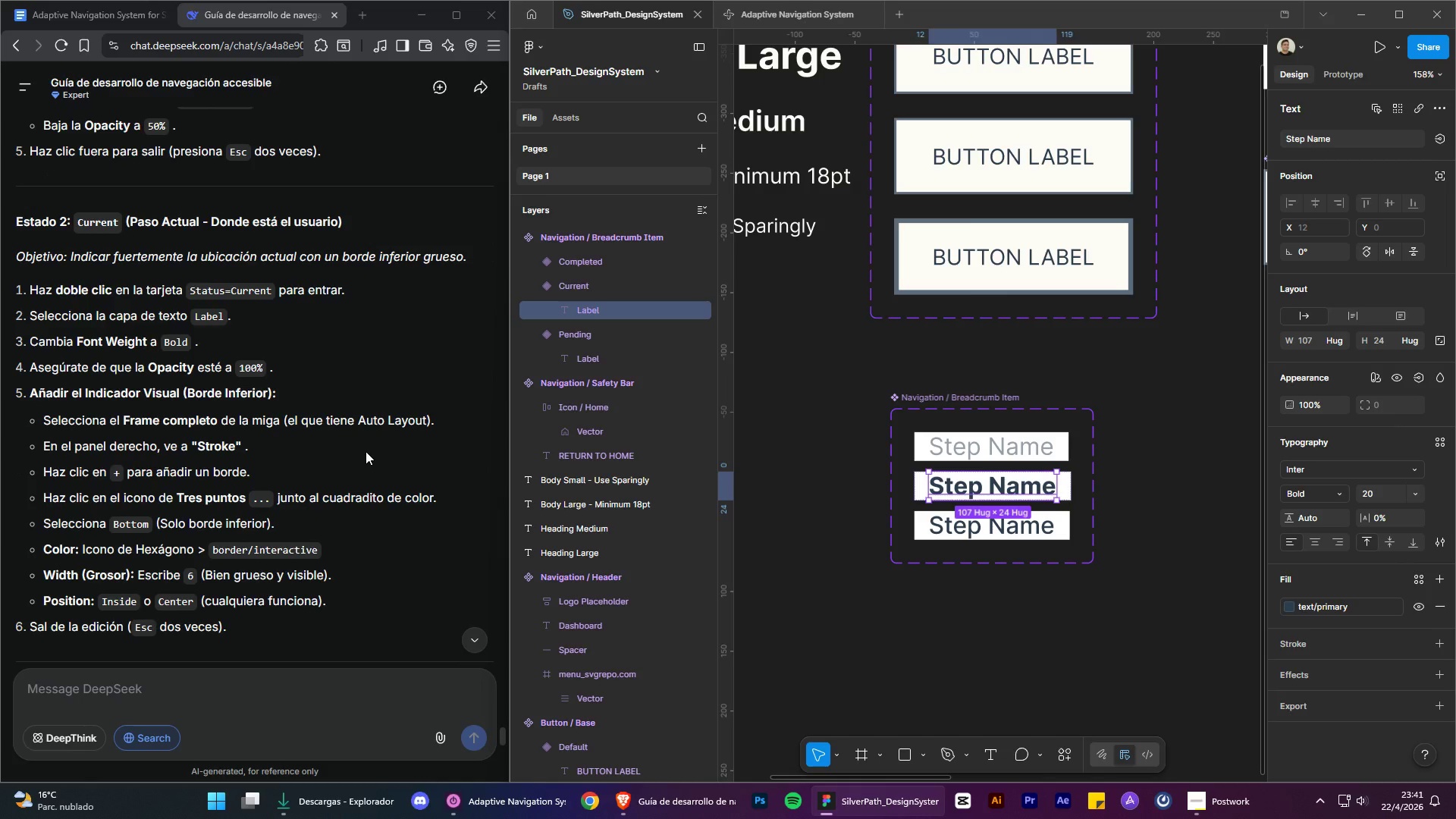 
left_click([855, 504])
 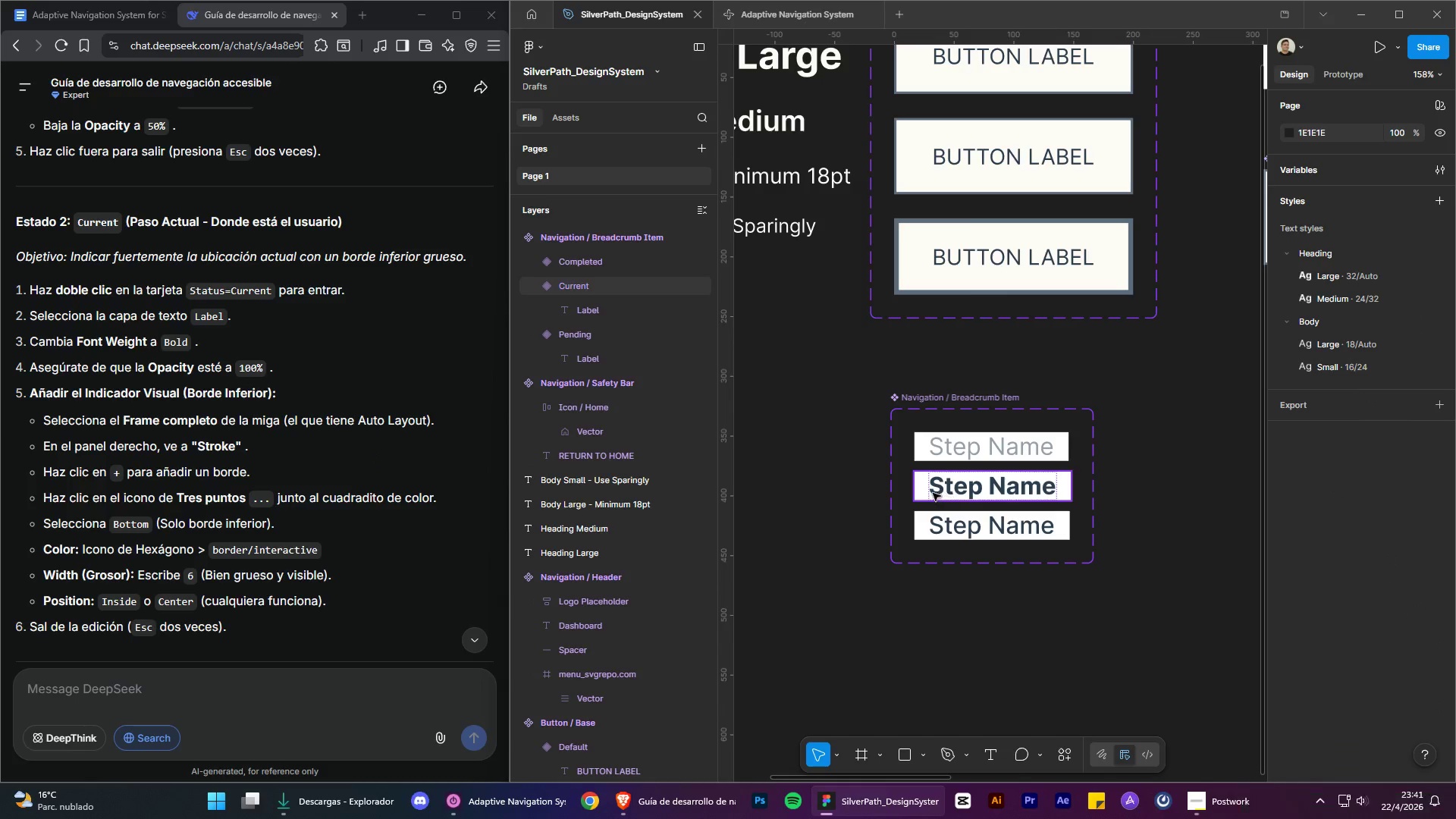 
left_click([927, 491])
 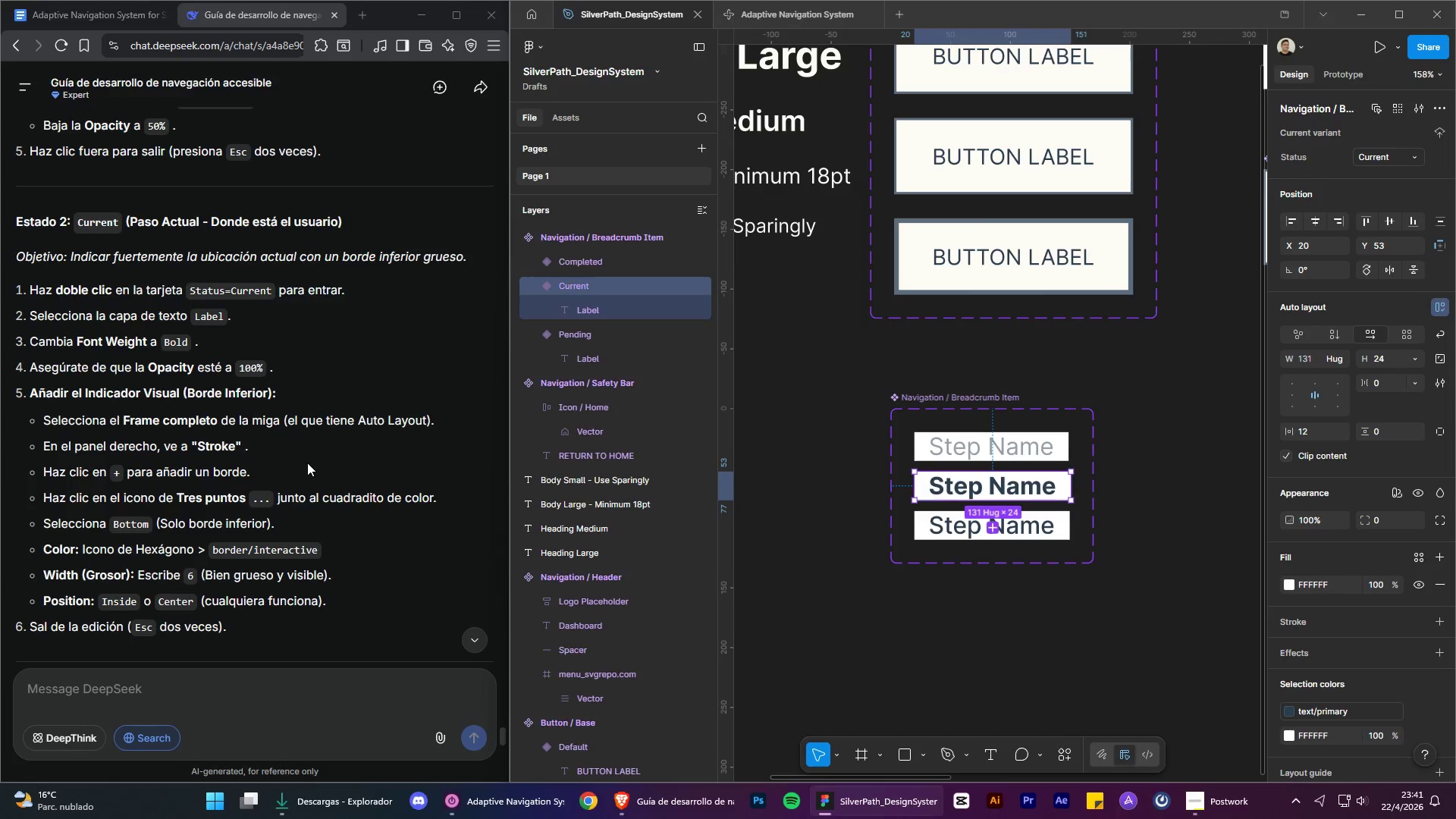 
wait(8.25)
 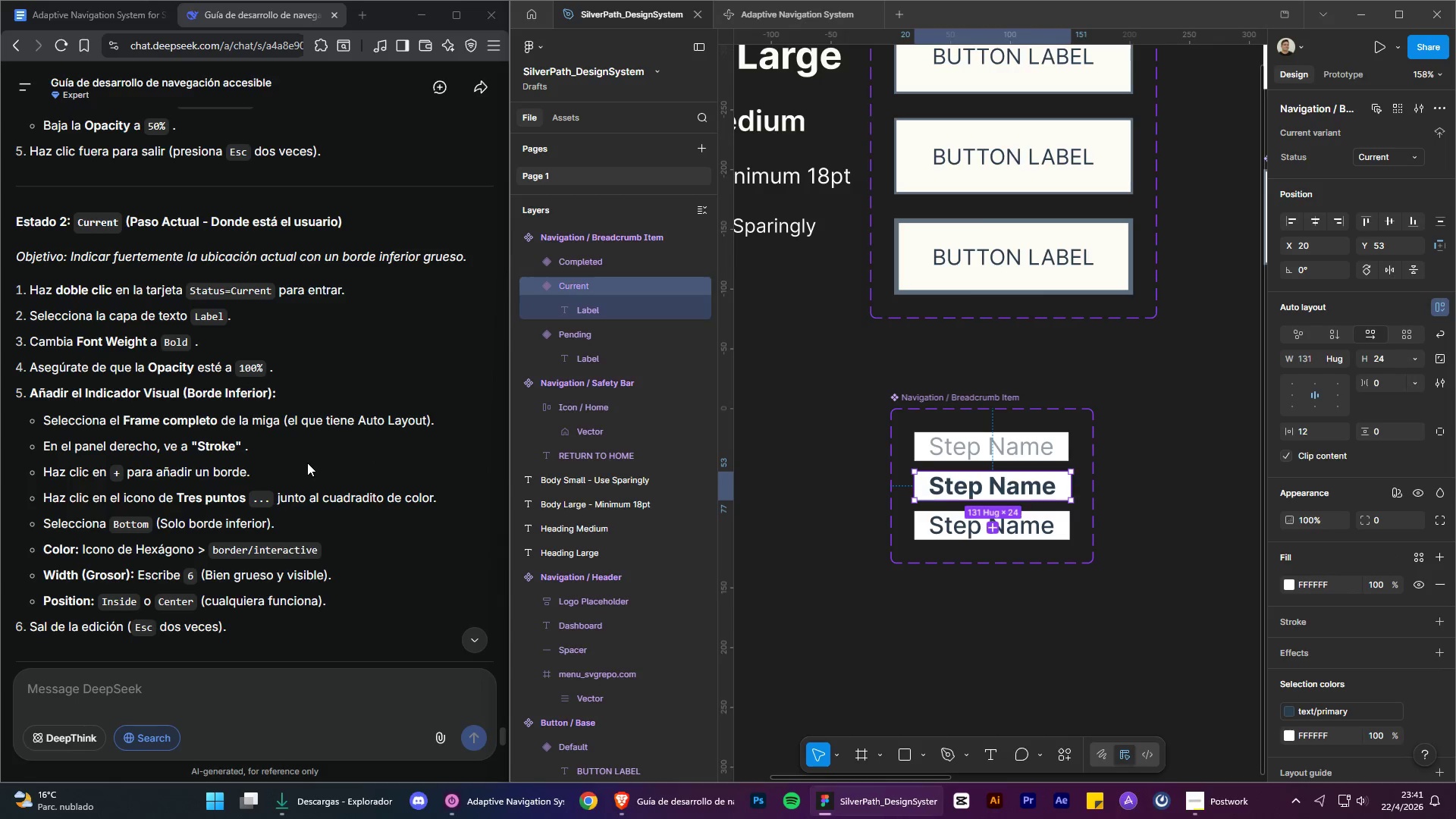 
left_click([1434, 619])
 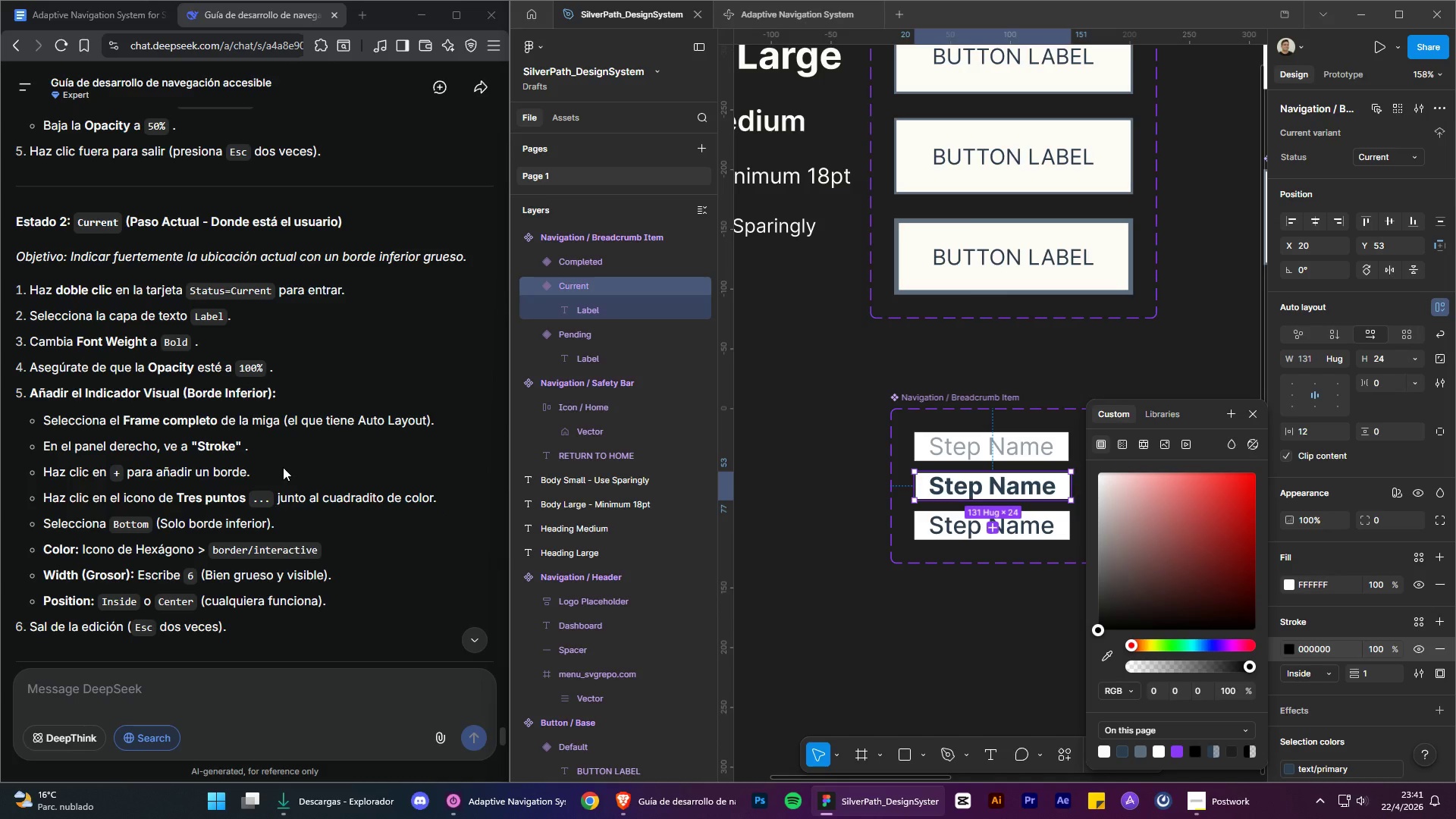 
wait(15.42)
 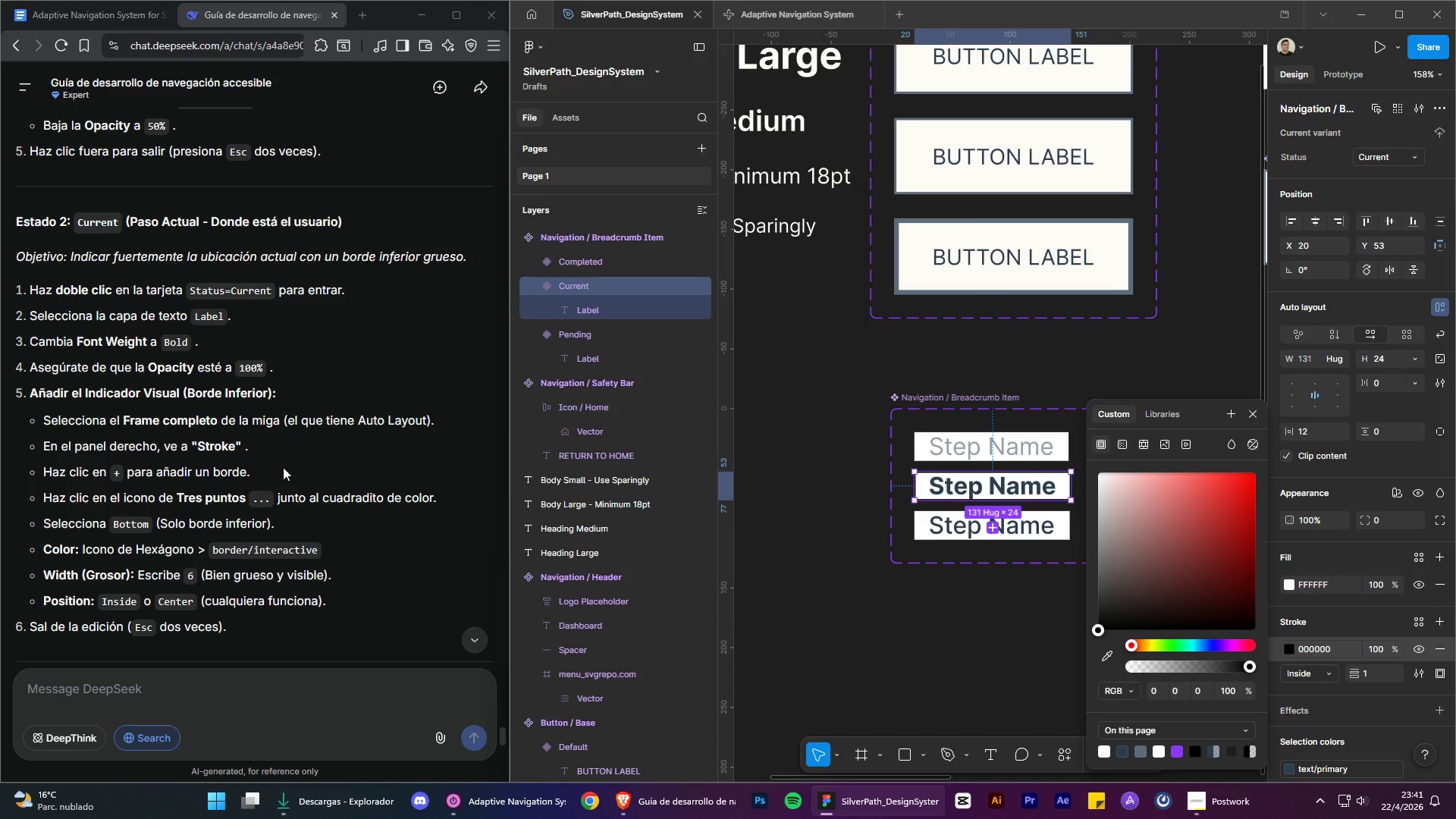 
left_click([880, 419])
 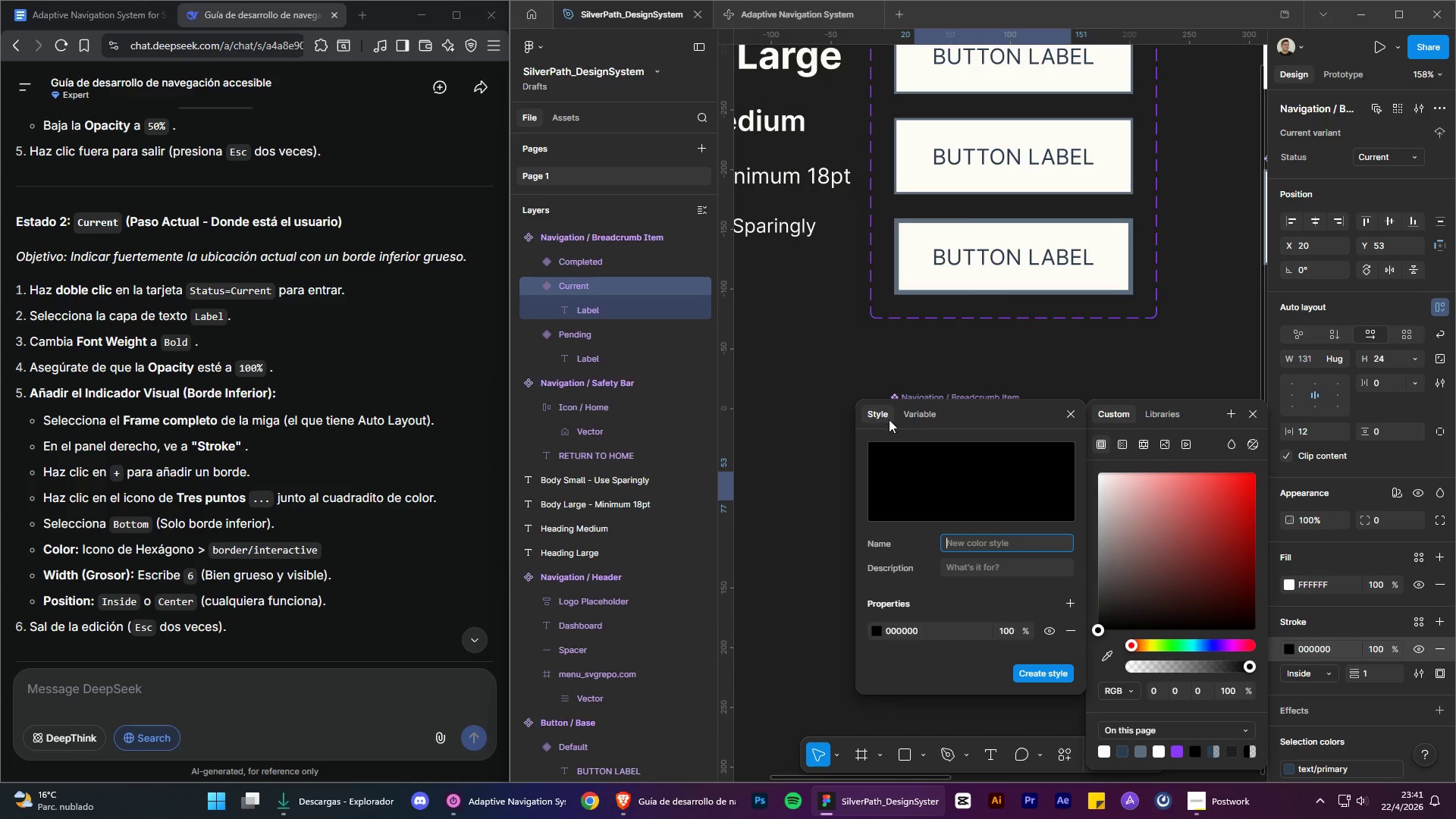 
left_click([912, 418])
 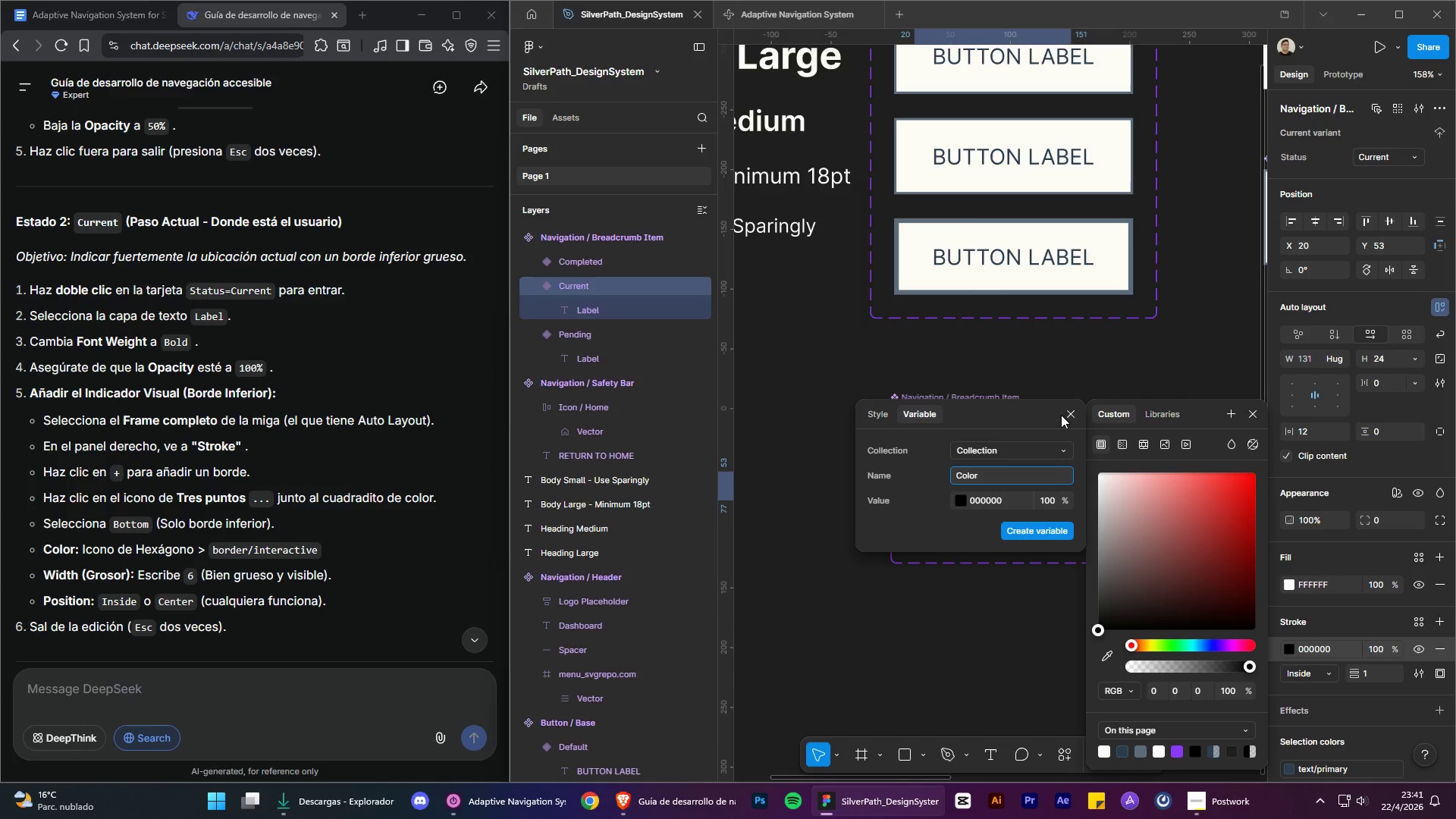 
left_click([1068, 414])
 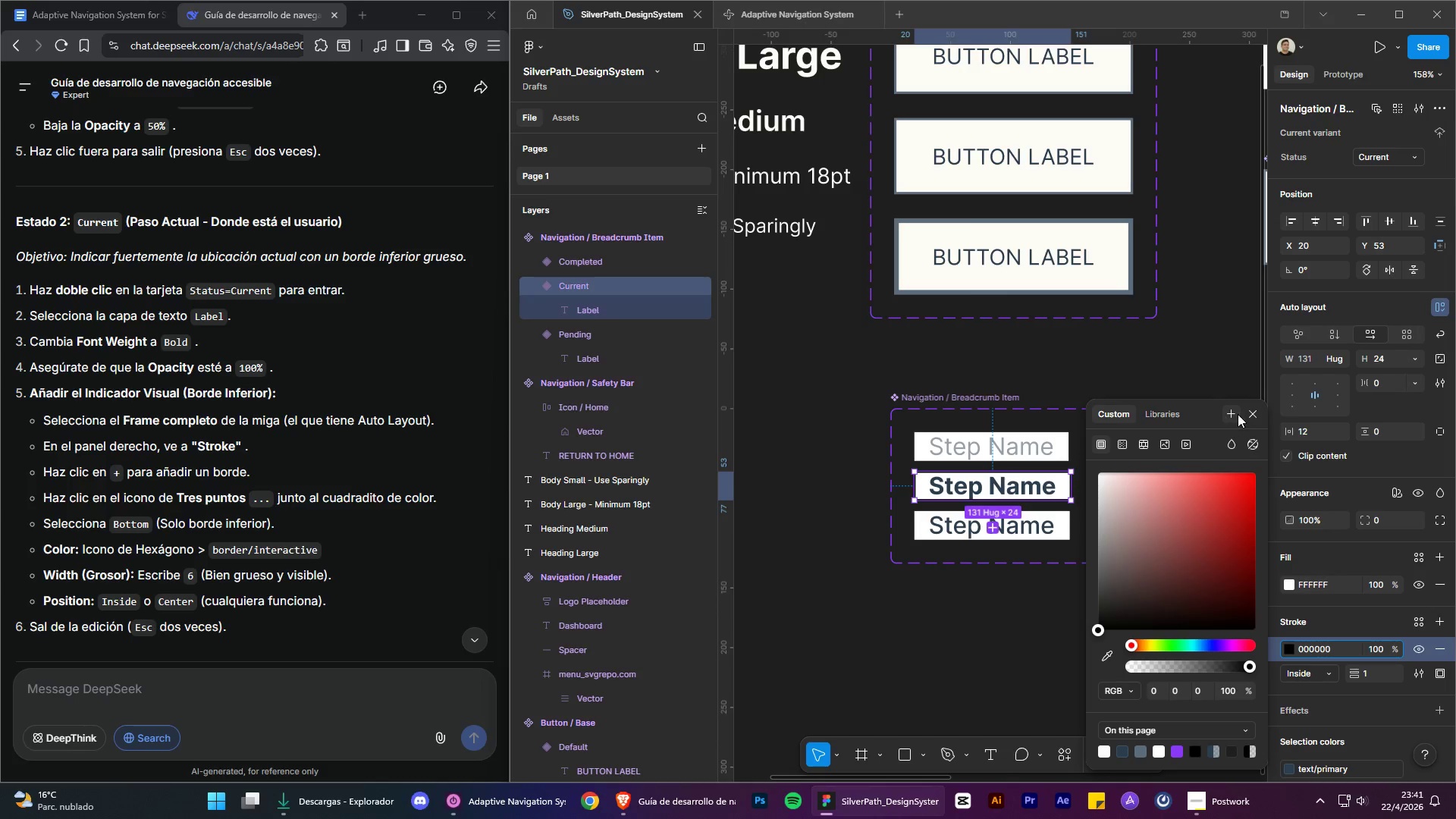 
left_click([1250, 413])
 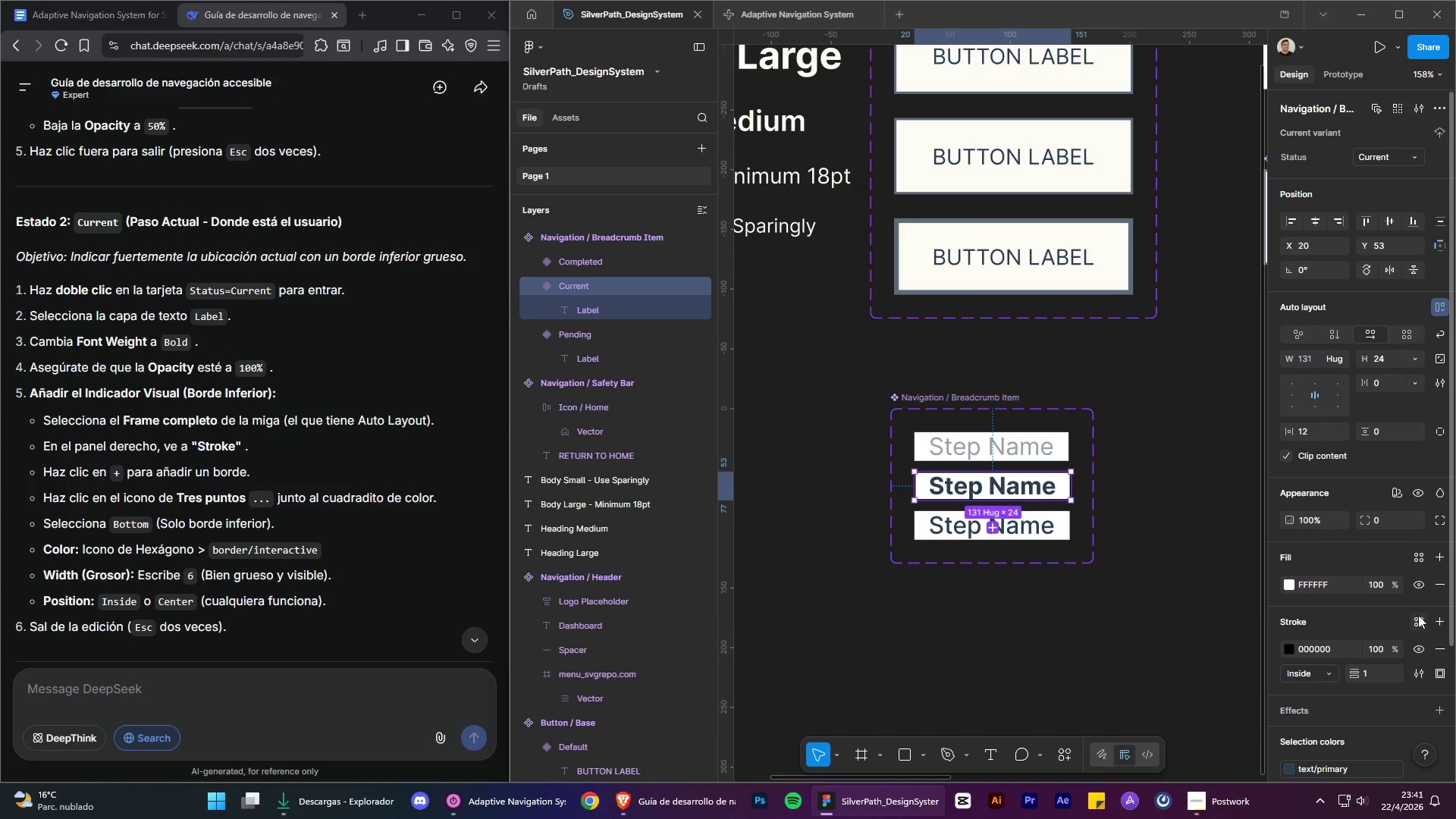 
mouse_move([1432, 629])
 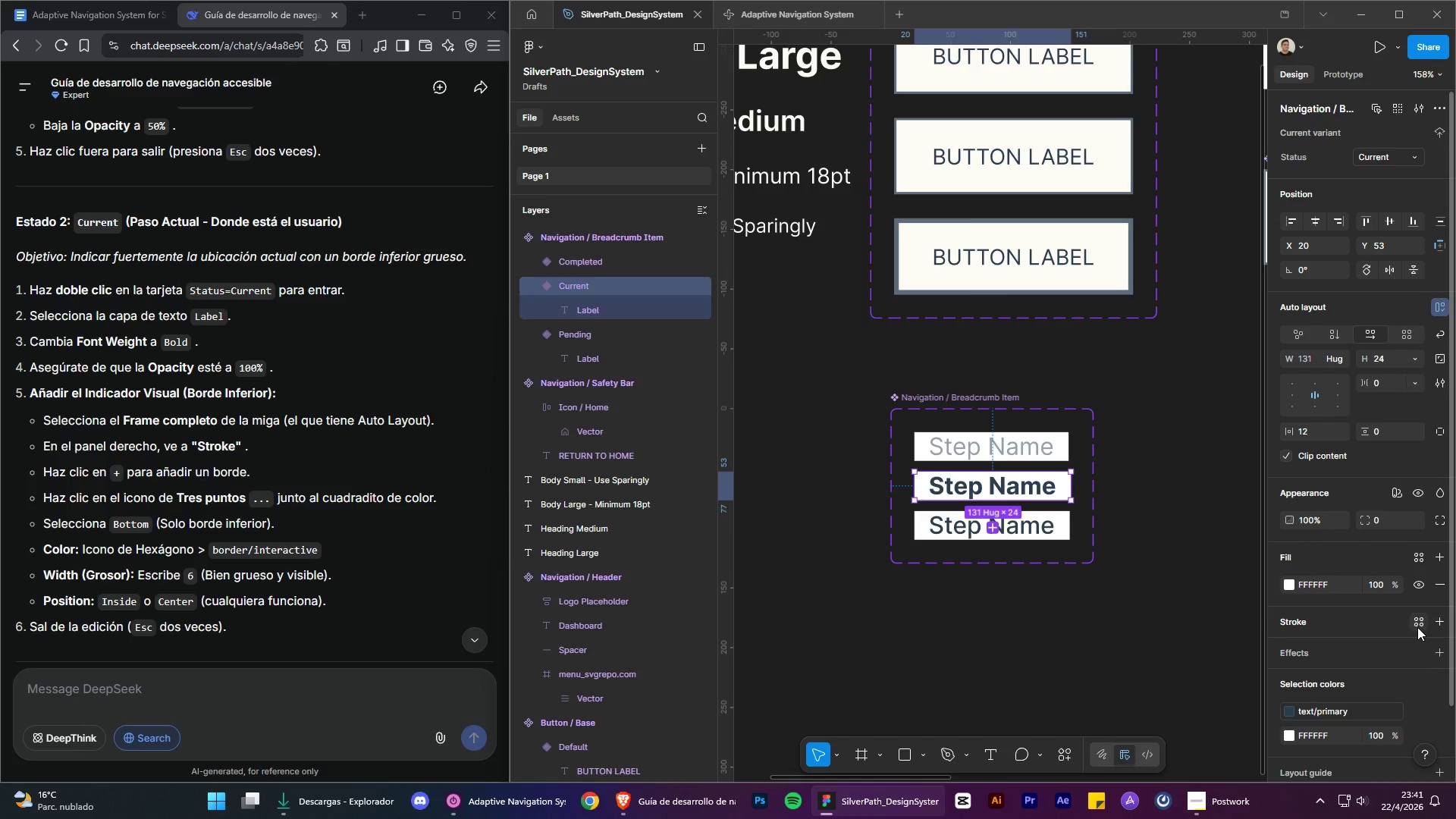 
left_click([1417, 626])
 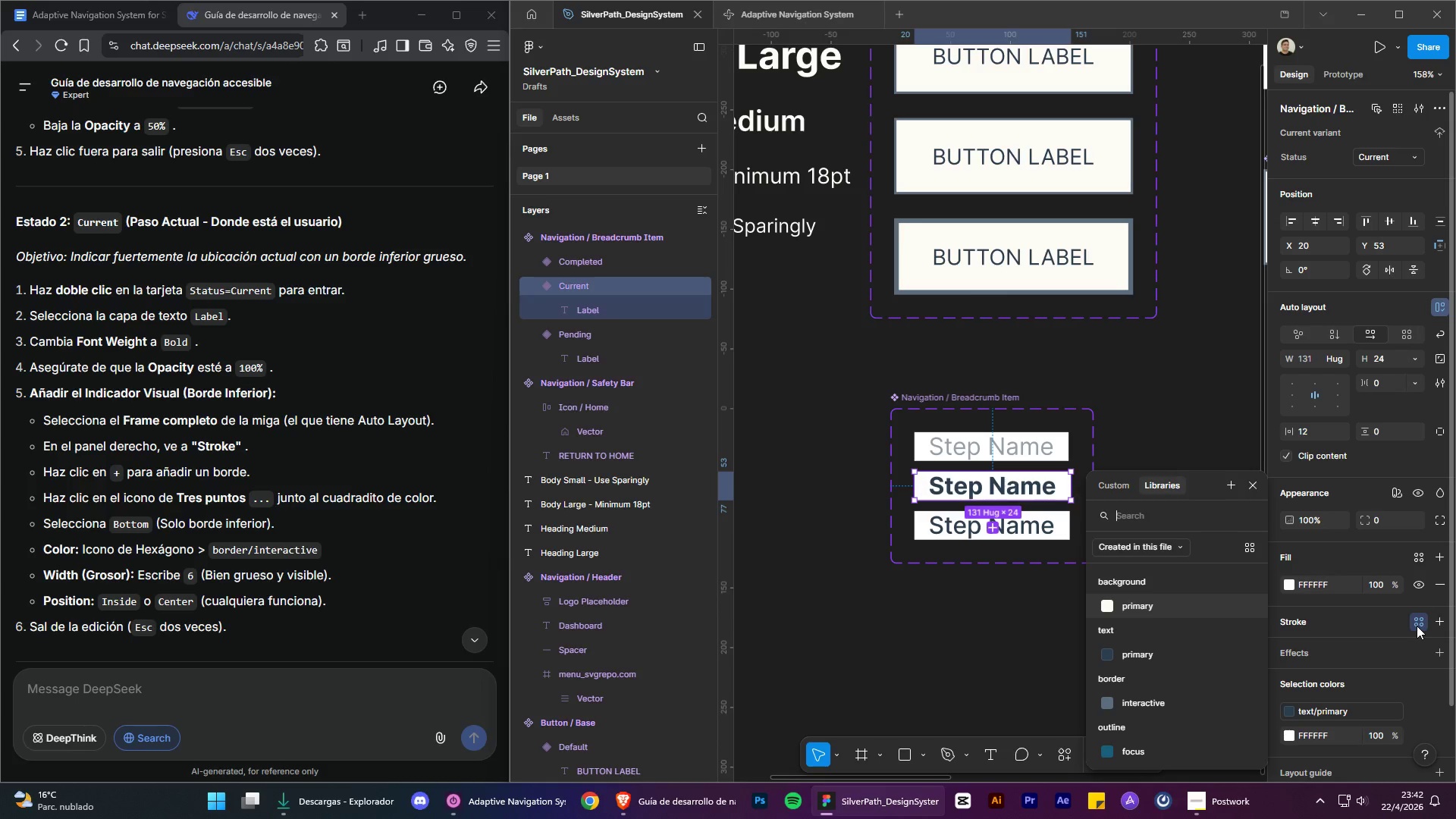 
wait(10.43)
 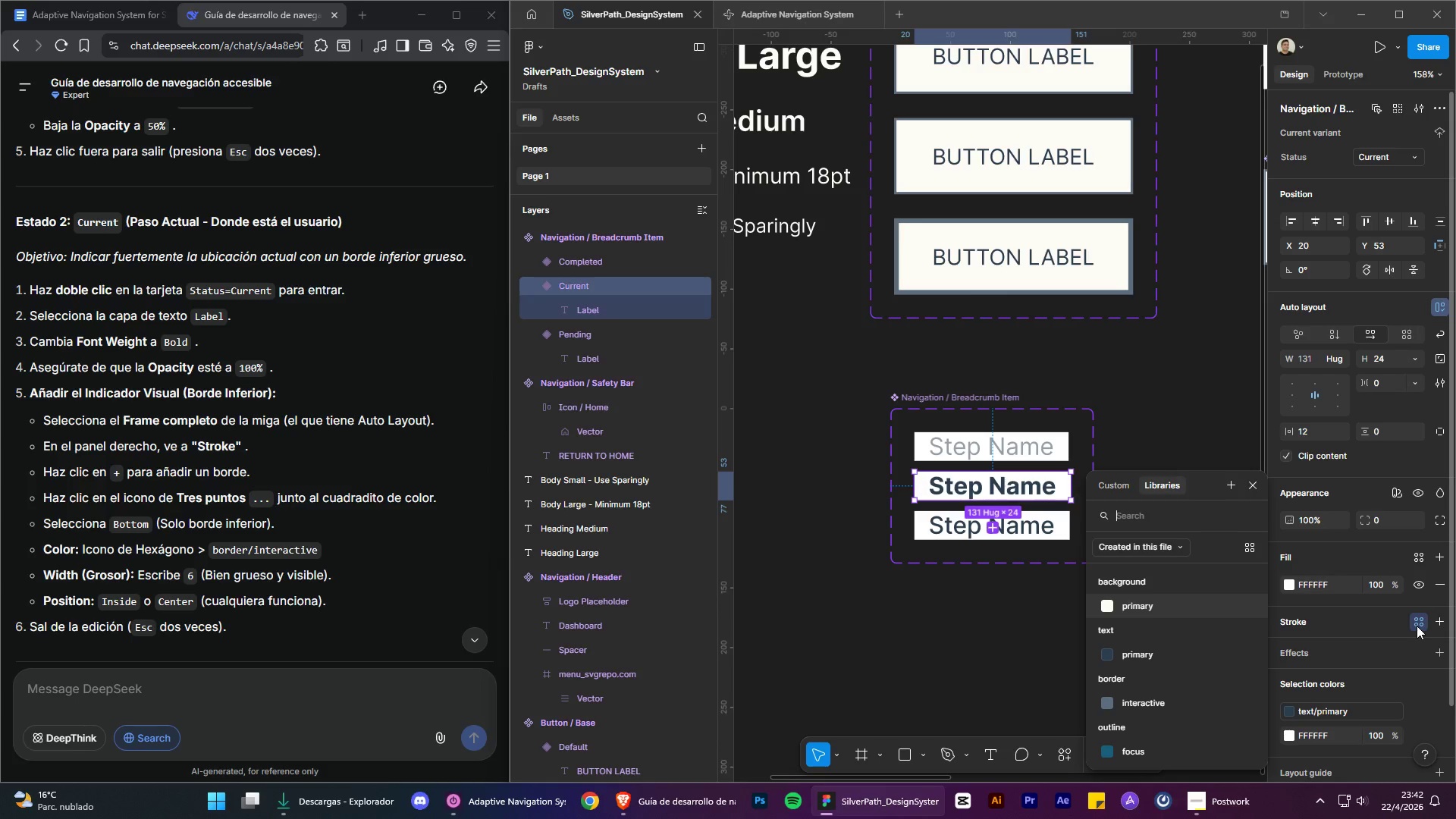 
mouse_move([1439, 623])
 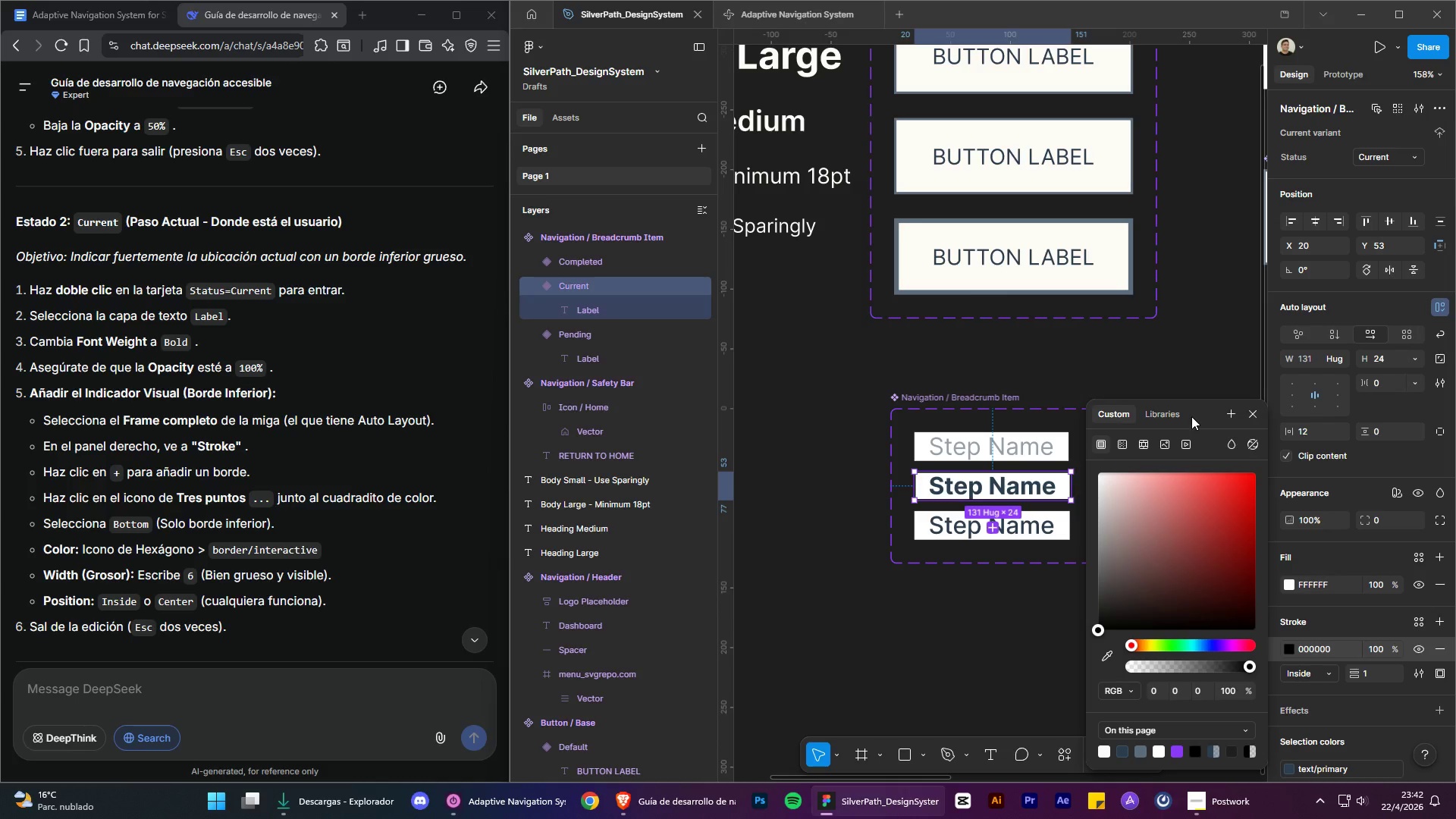 
wait(20.47)
 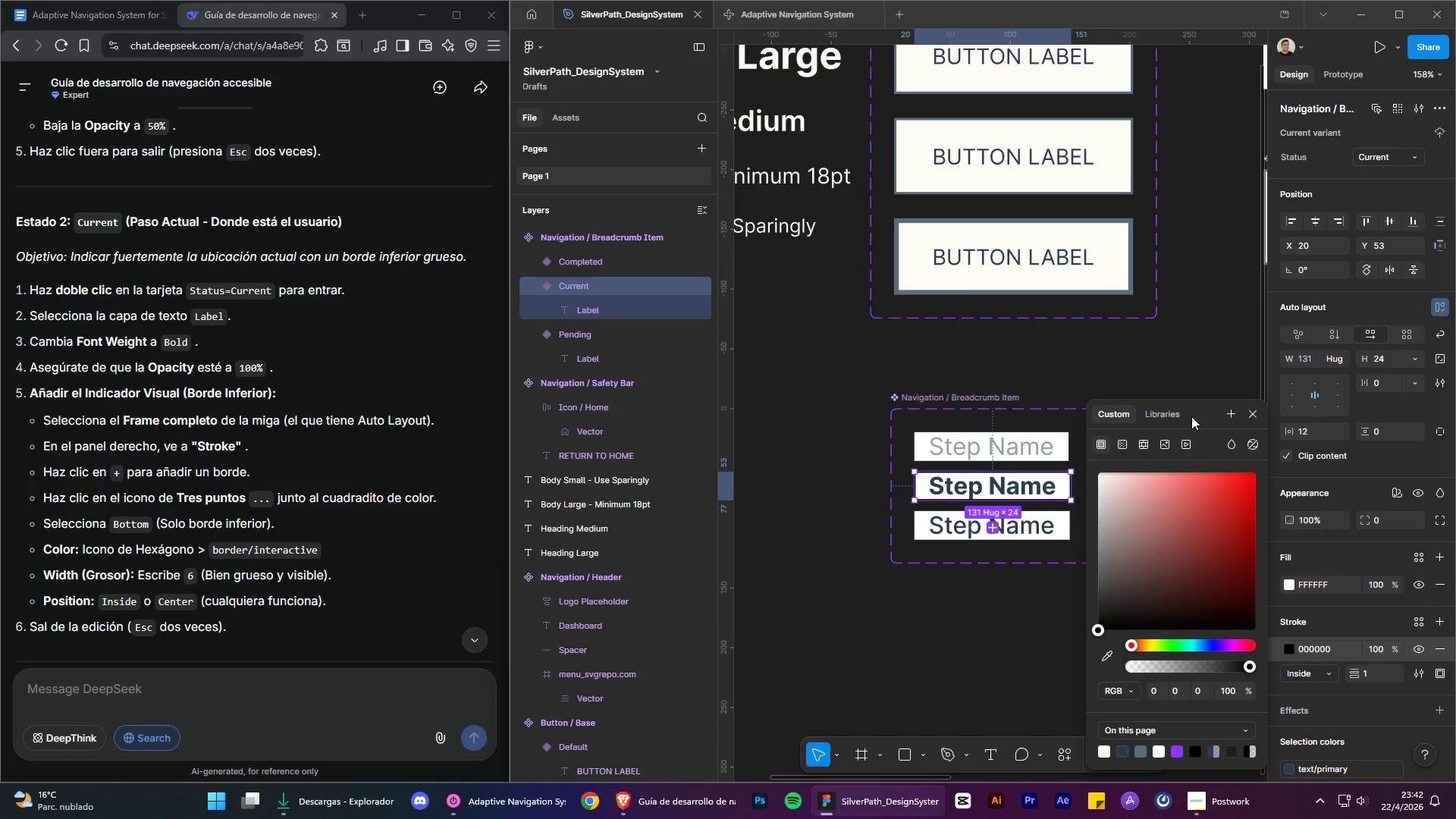 
scroll: coordinate [1210, 680], scroll_direction: down, amount: 1.0
 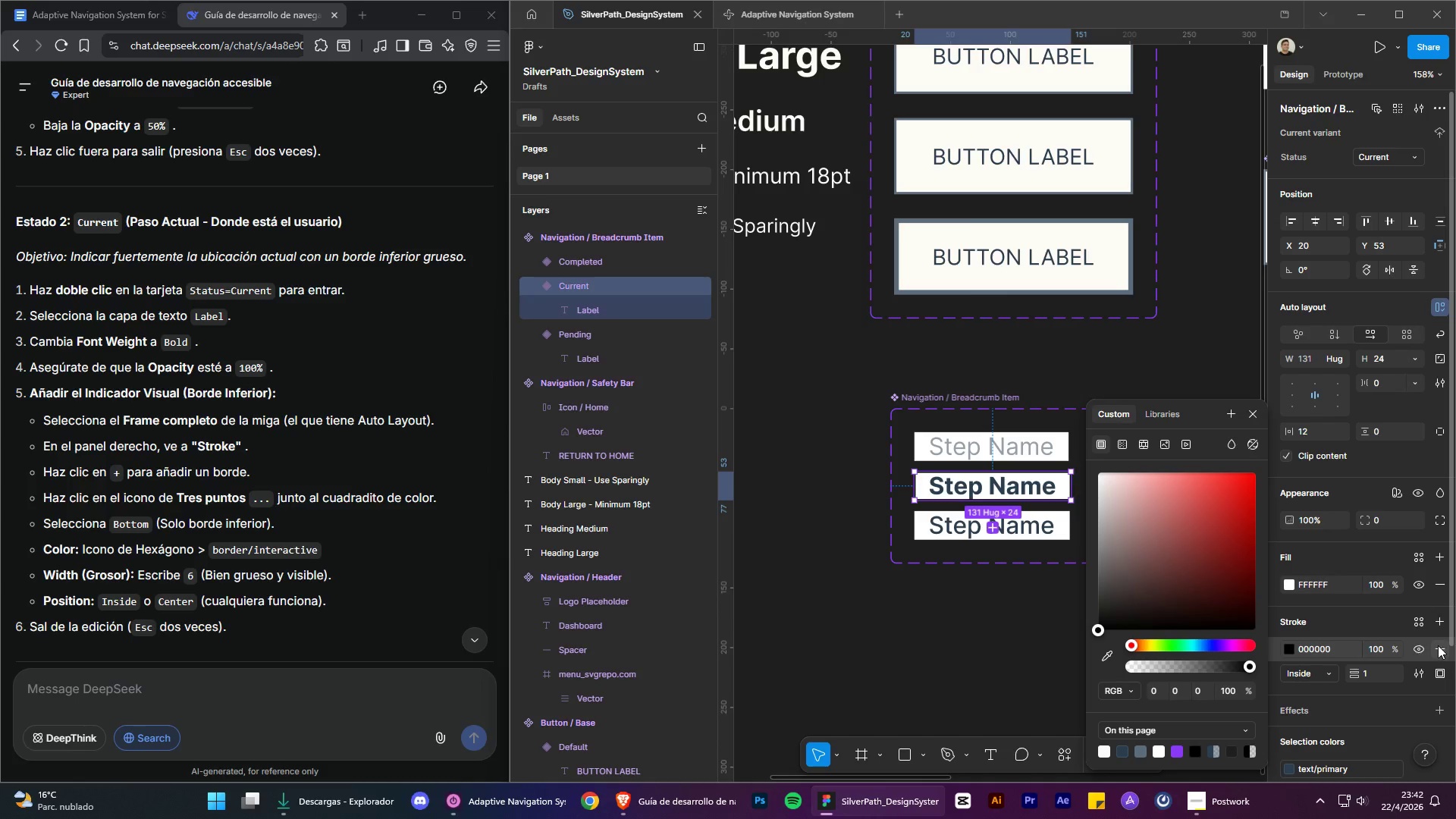 
left_click([1421, 674])
 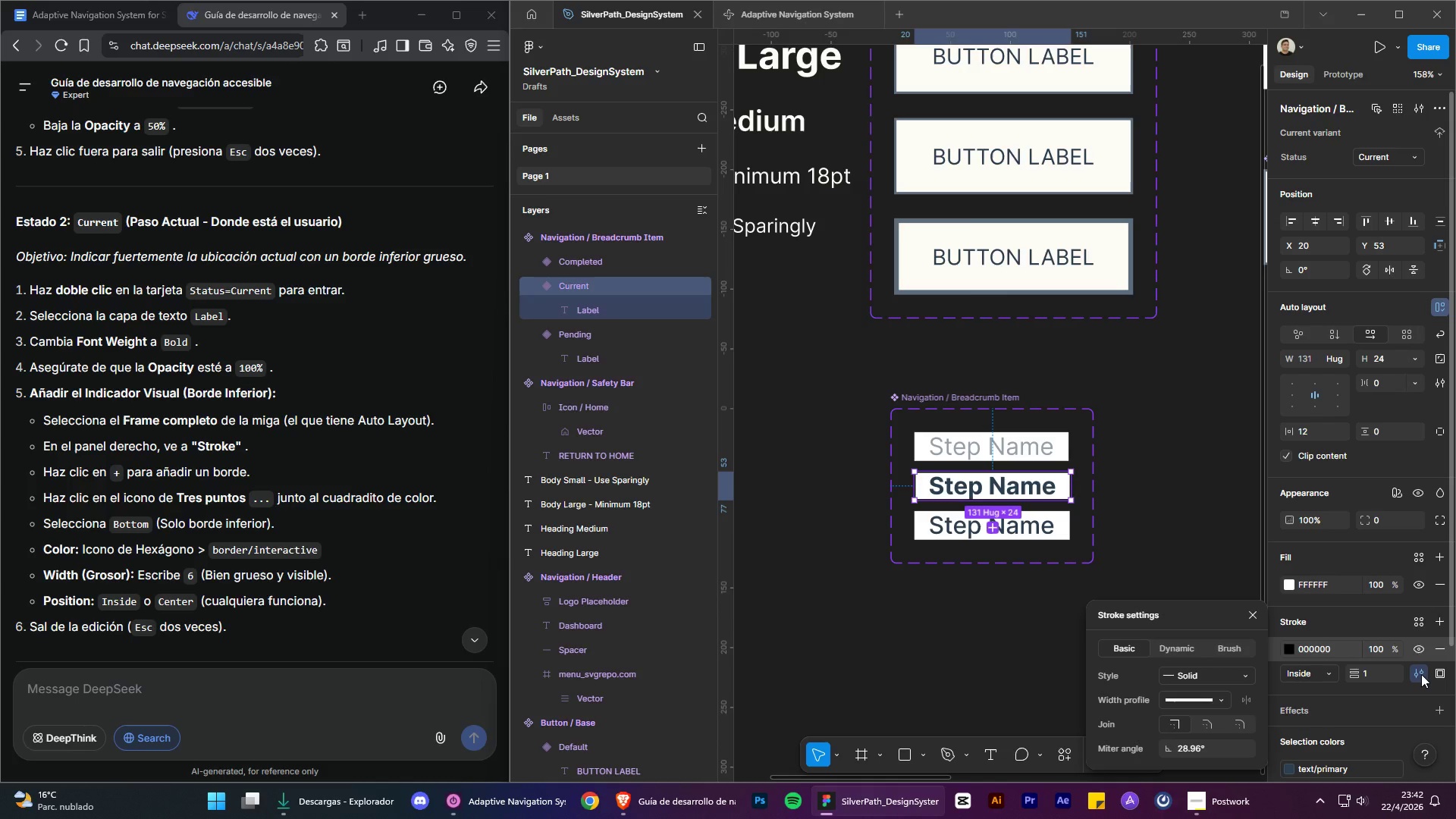 
left_click([1421, 674])
 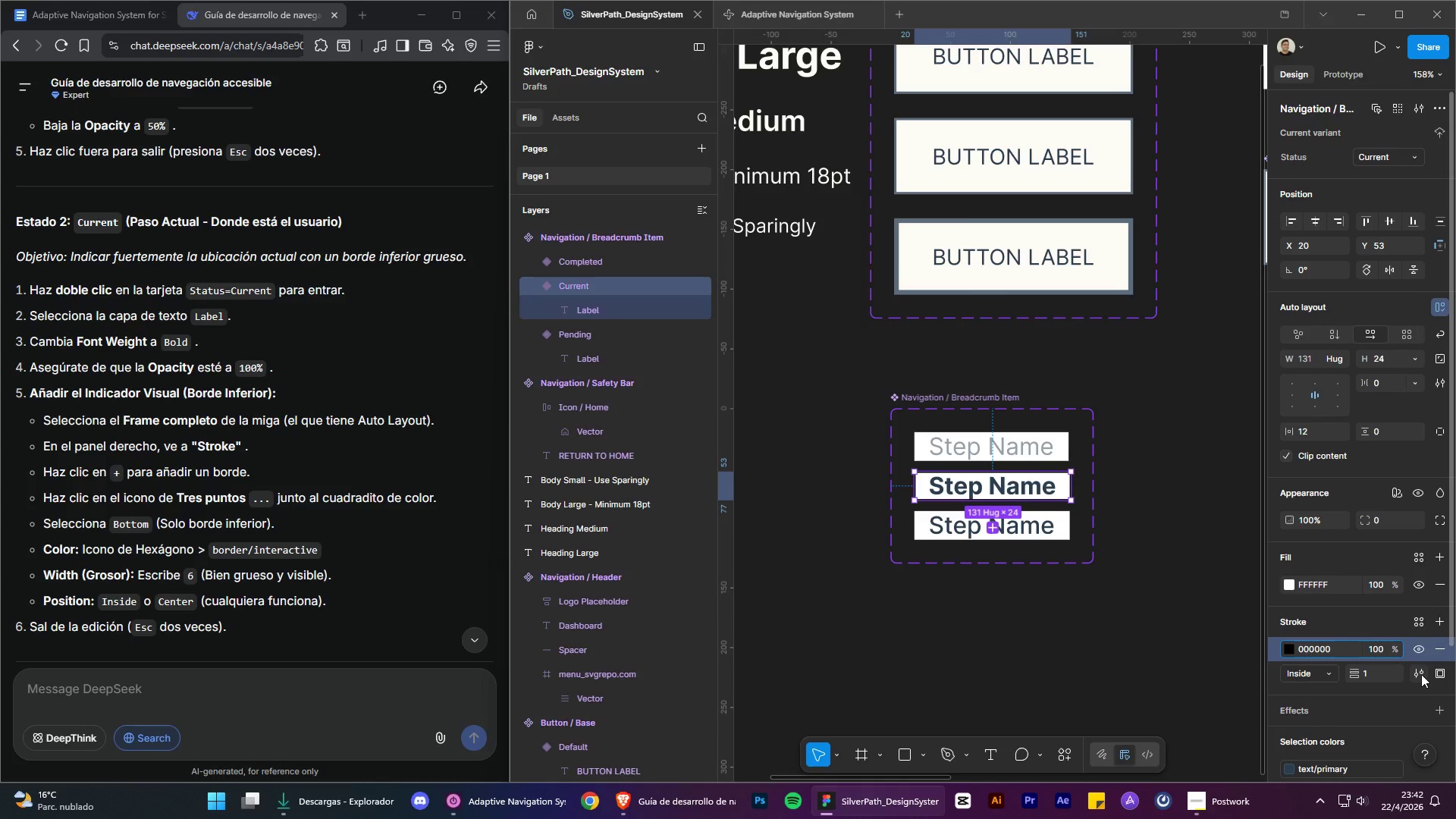 
left_click([1421, 674])
 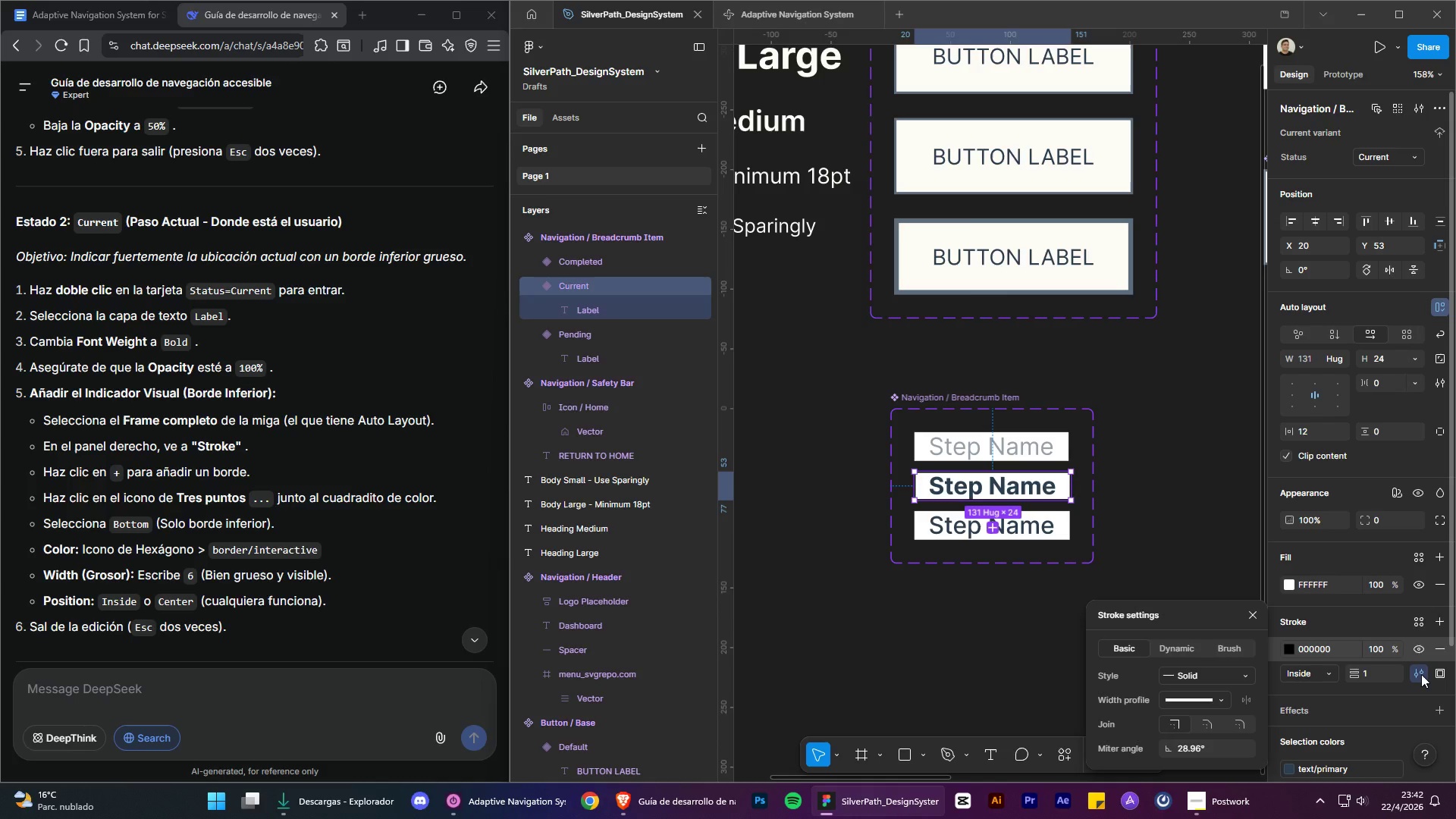 
wait(10.67)
 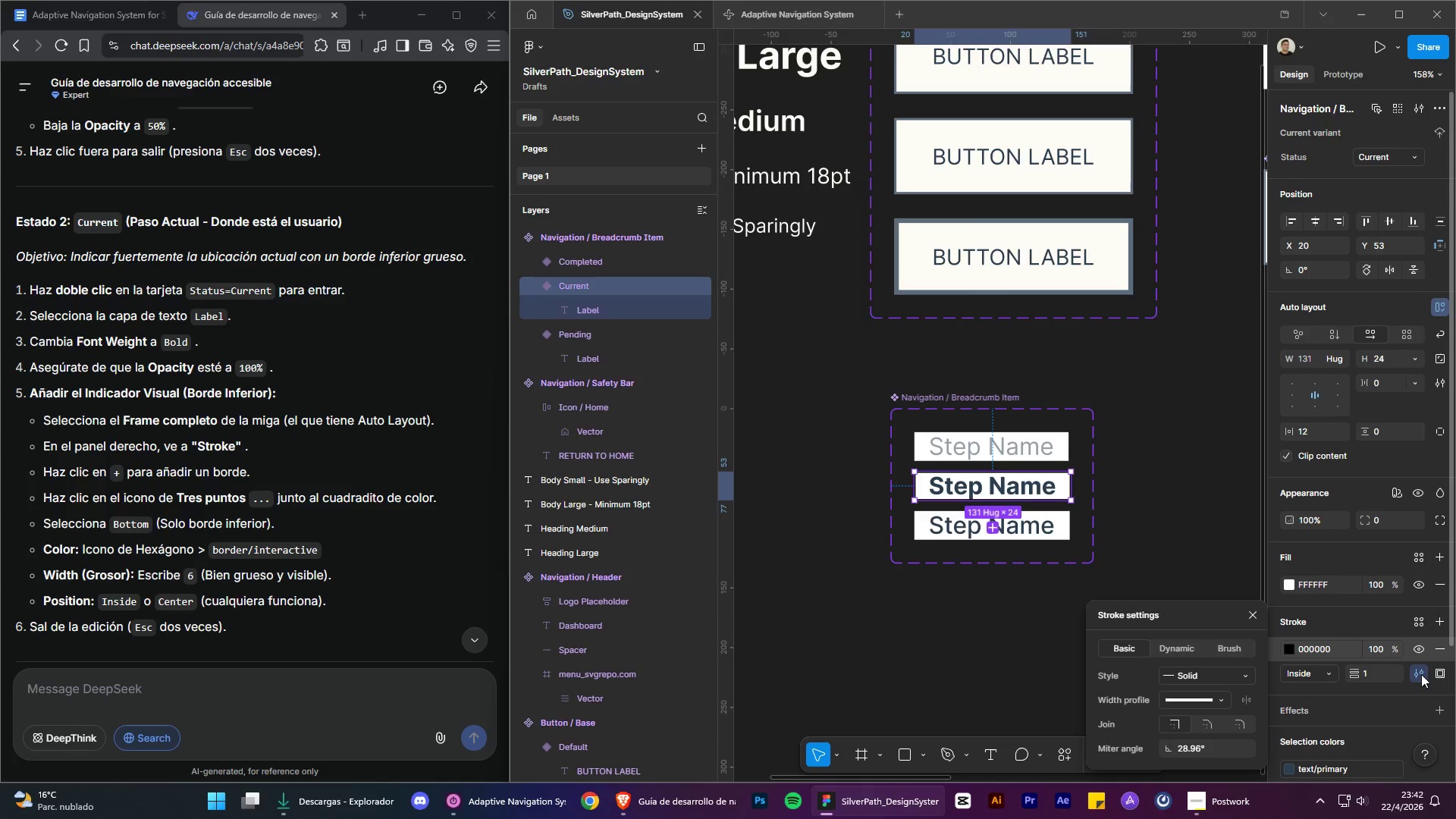 
left_click([1437, 672])
 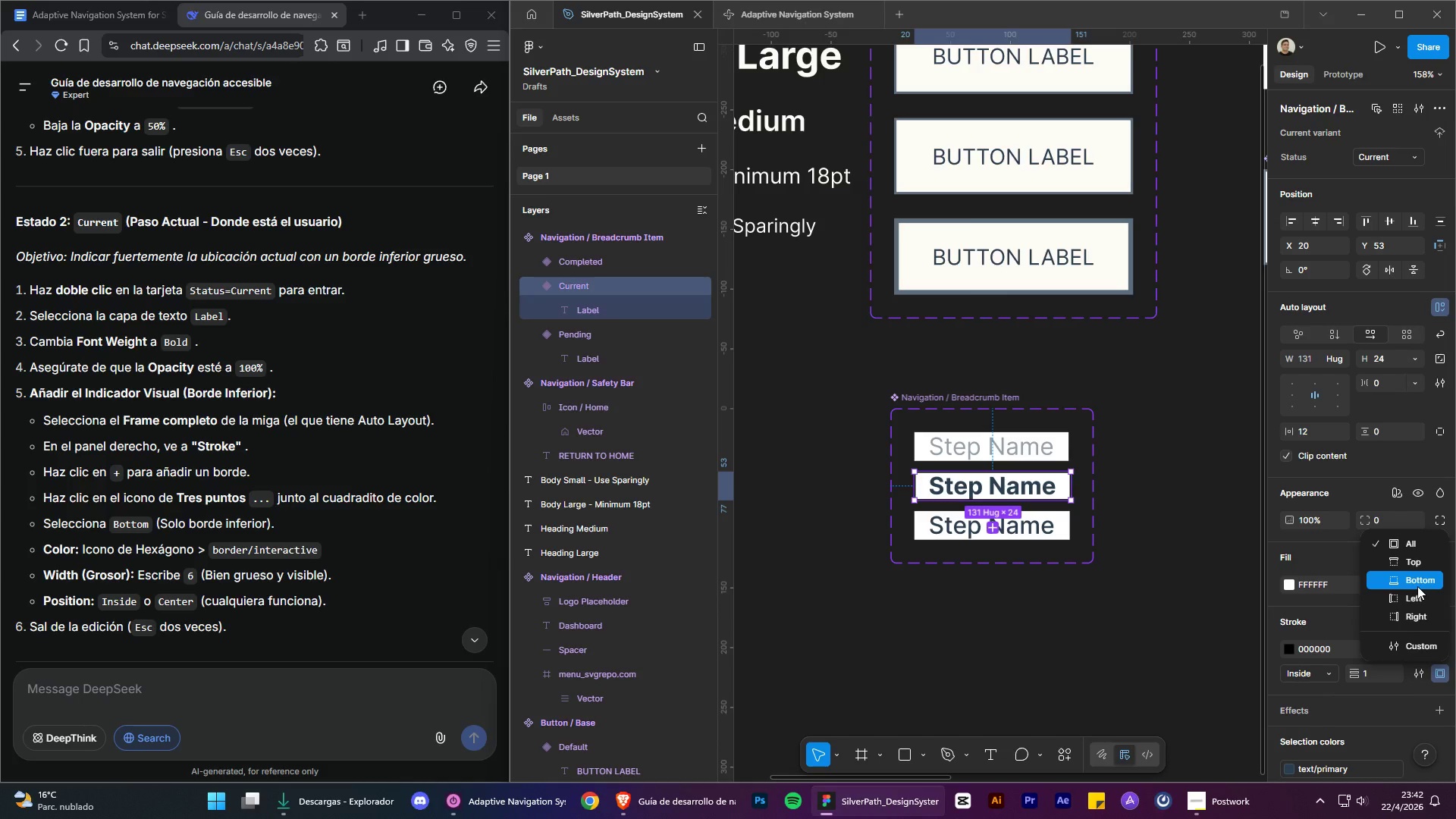 
wait(6.2)
 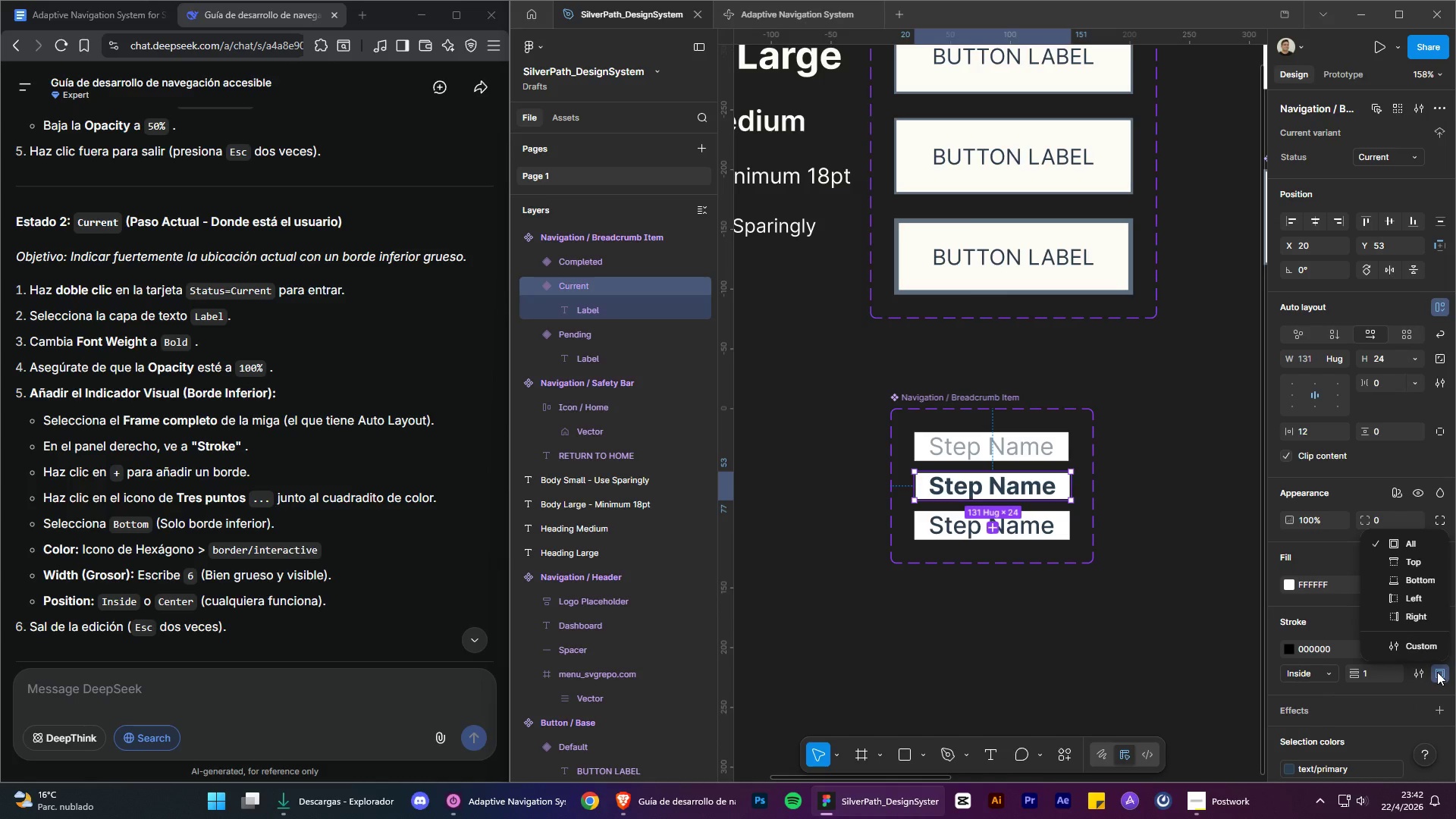 
left_click([1417, 586])
 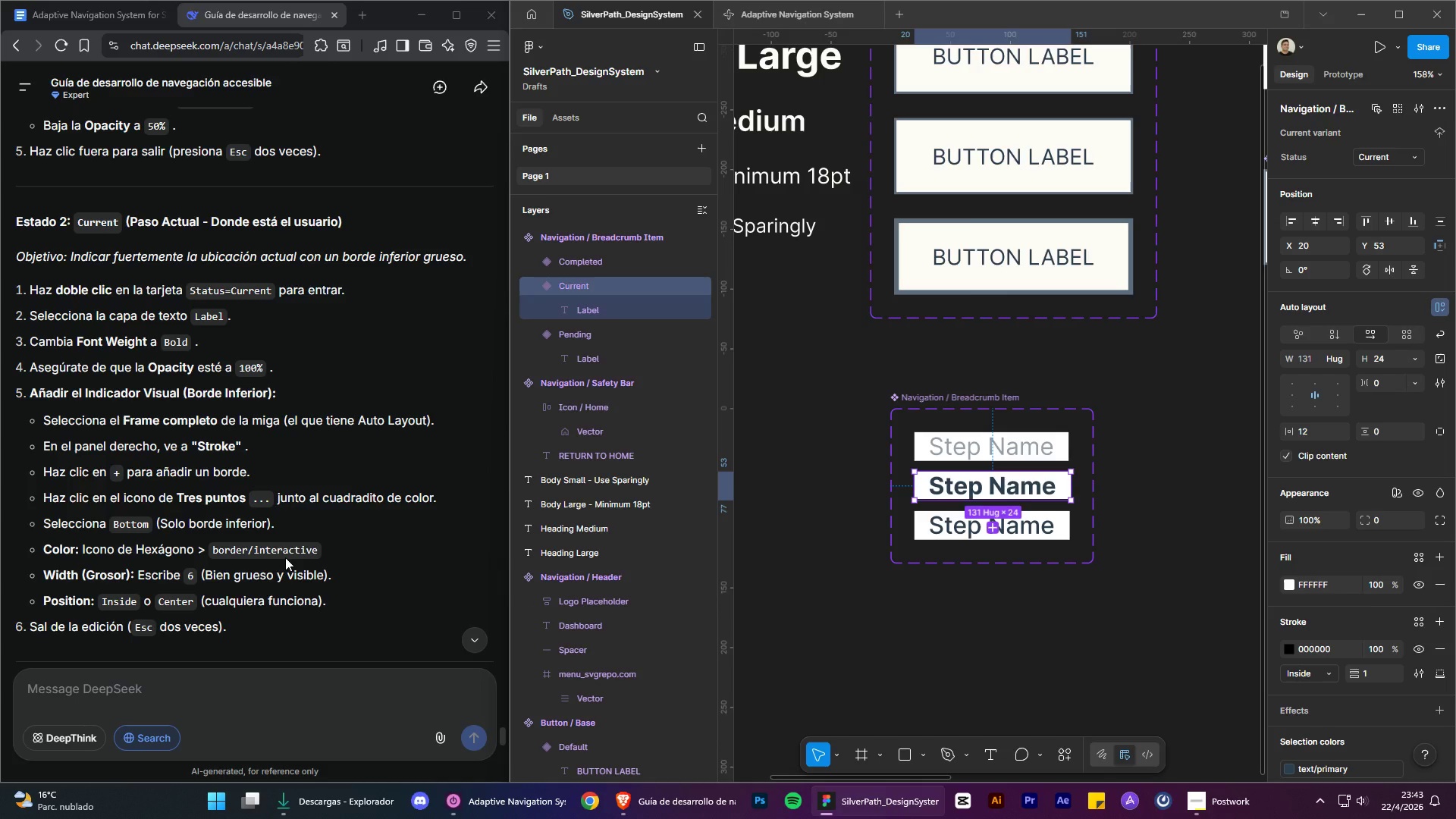 
wait(7.97)
 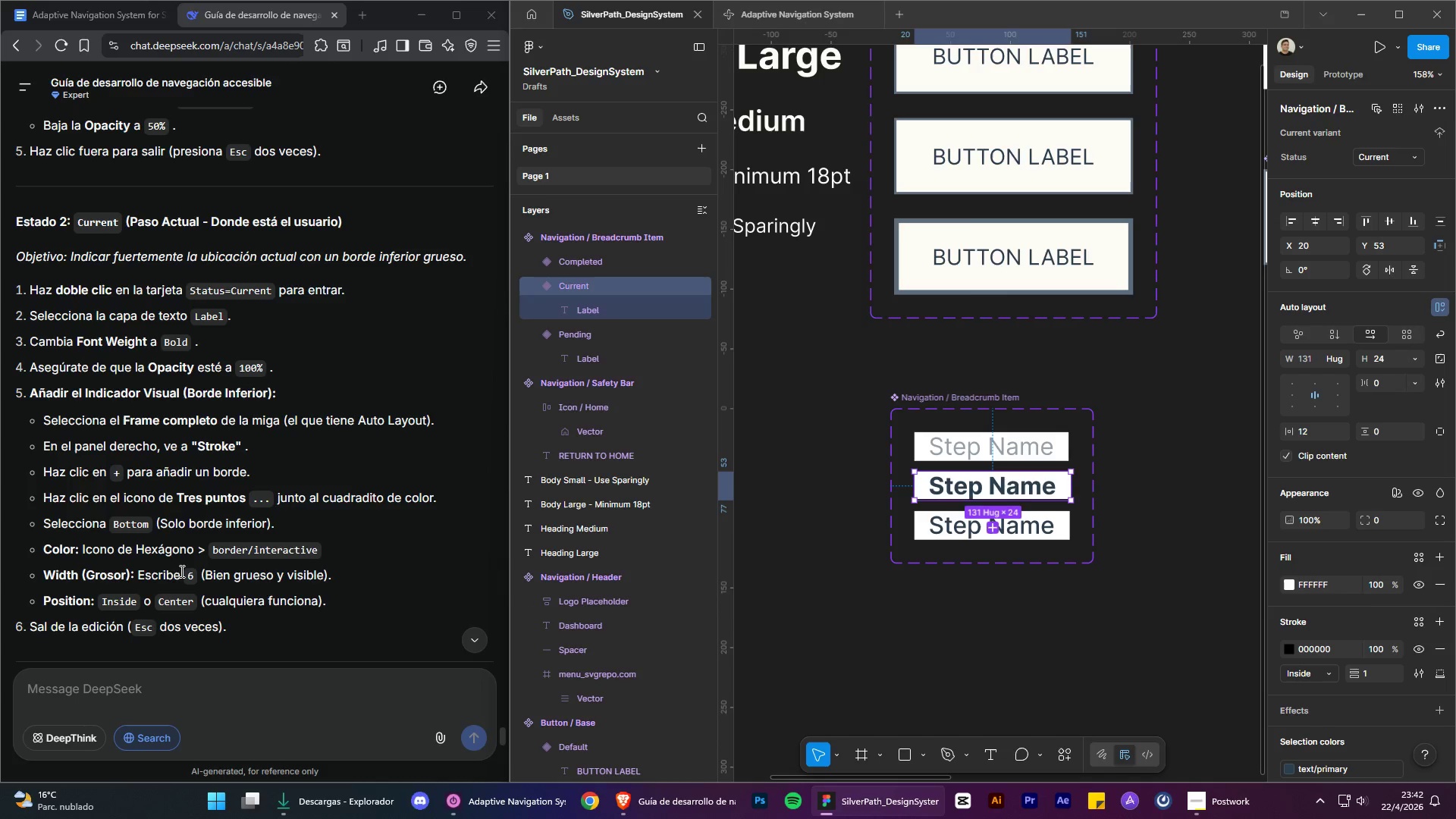 
left_click([1415, 626])
 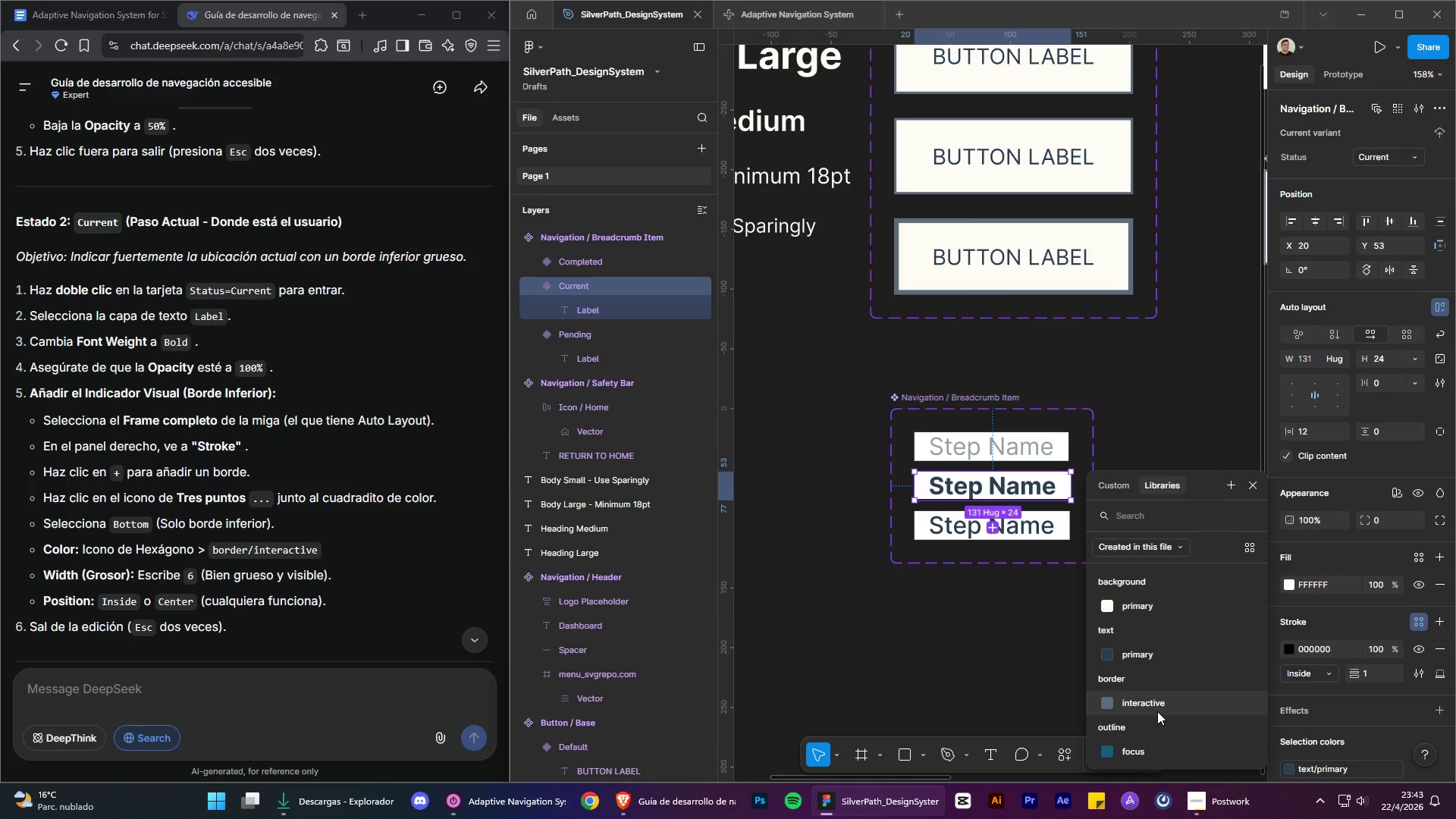 
left_click([1157, 705])
 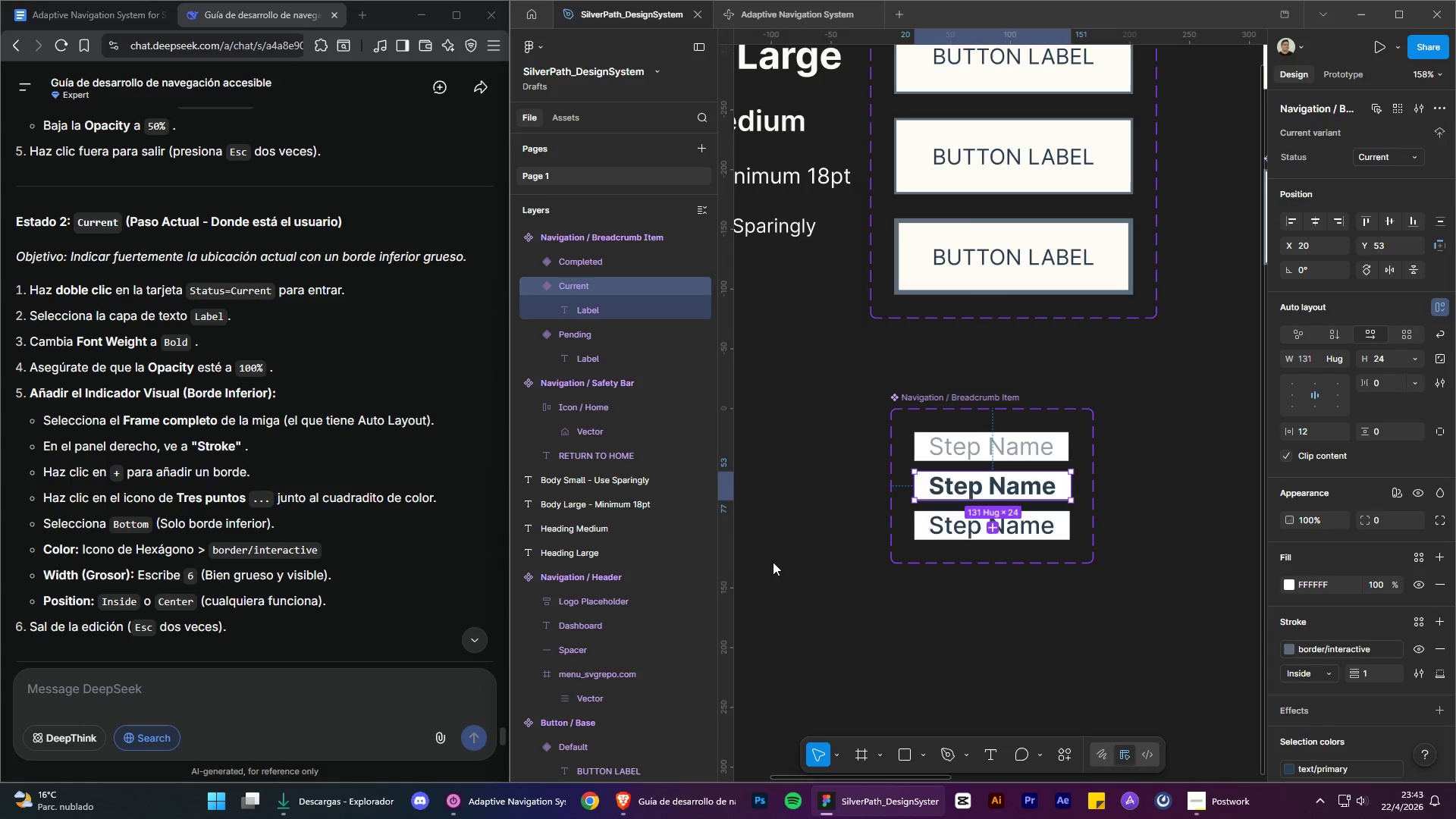 
hold_key(key=ControlLeft, duration=0.86)
hold_key(key=AltLeft, duration=0.8)
scroll: coordinate [976, 495], scroll_direction: up, amount: 12.0
 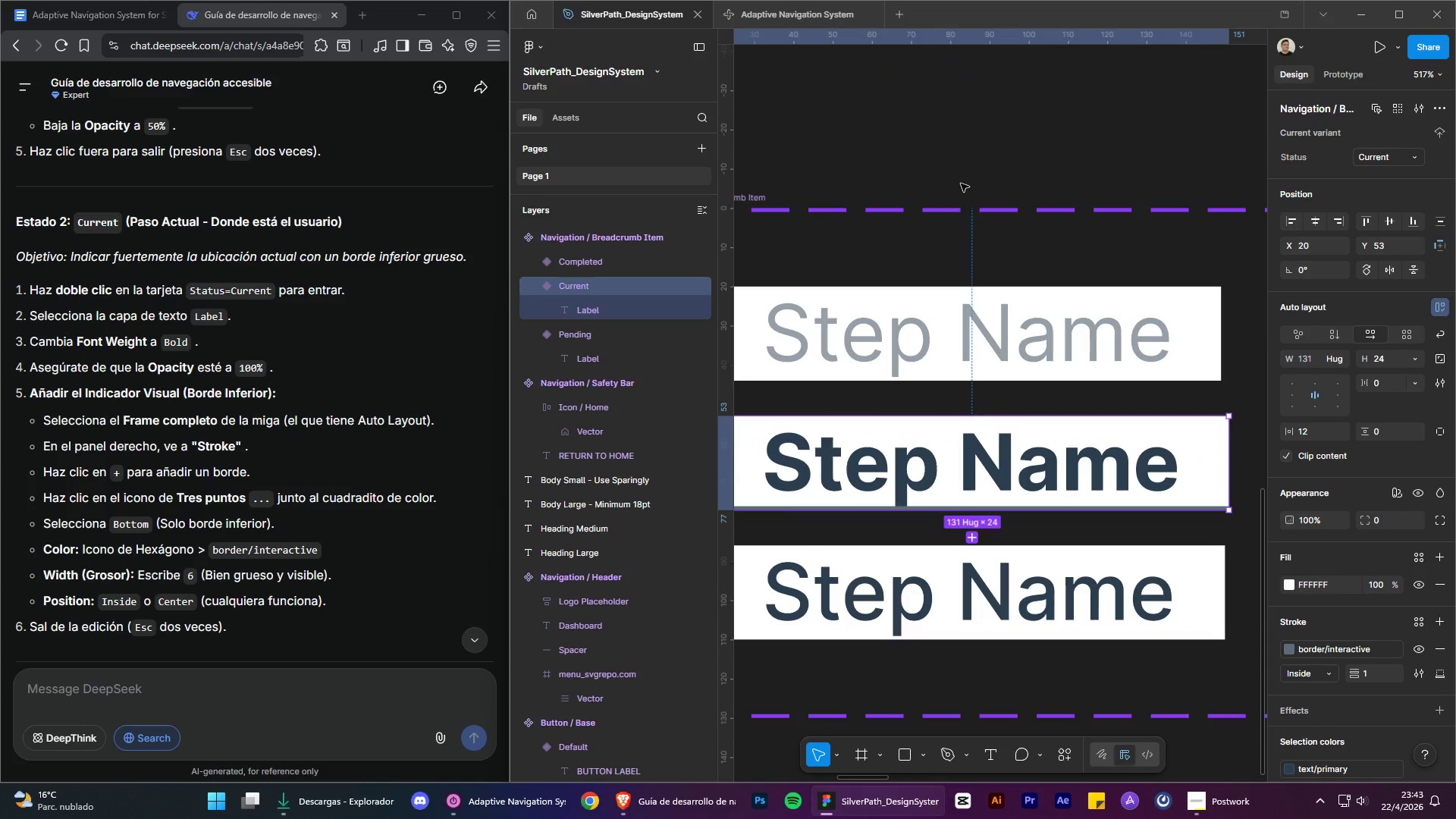 
left_click([964, 160])
 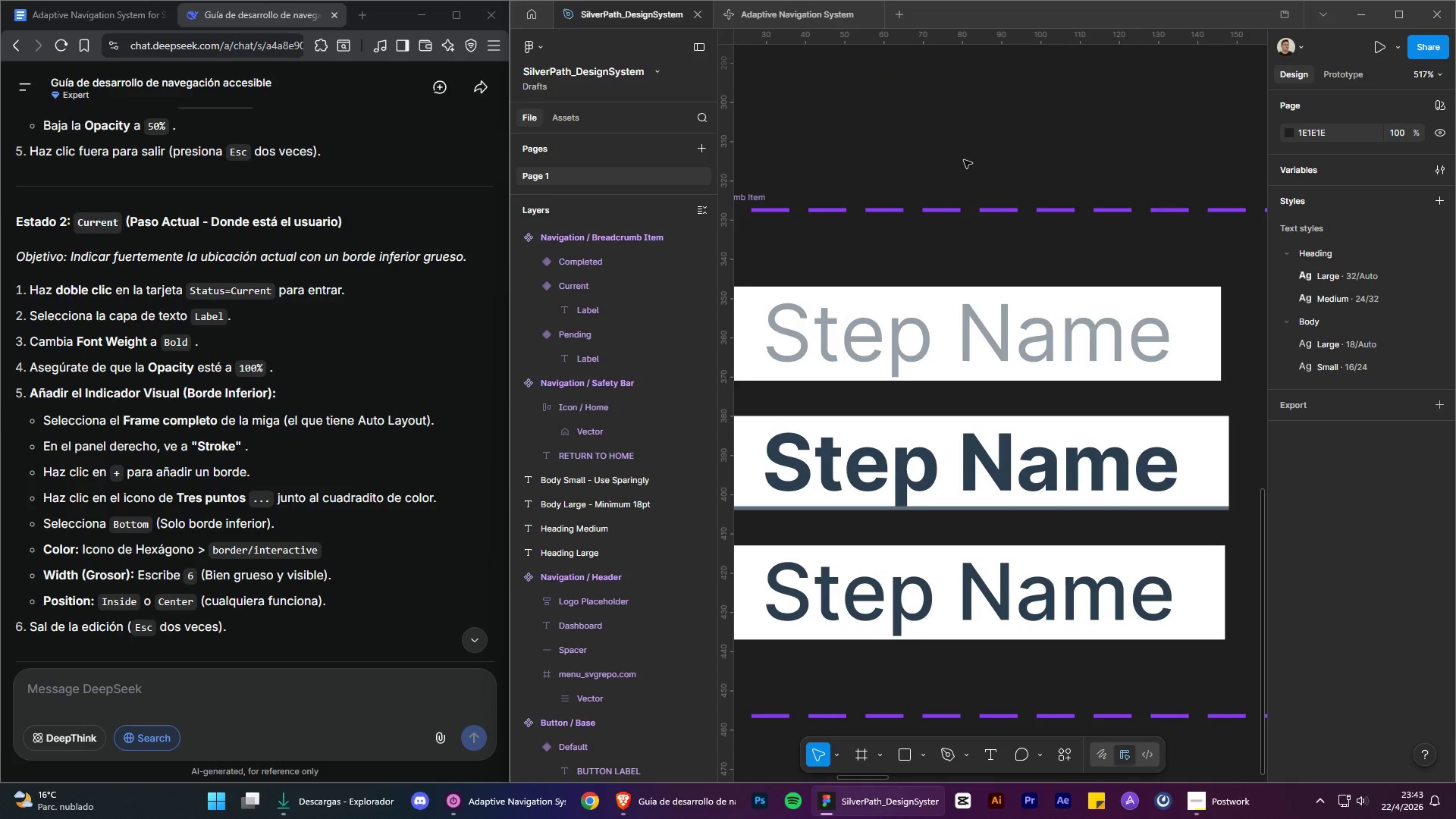 
hold_key(key=ControlLeft, duration=0.62)
hold_key(key=AltLeft, duration=0.61)
scroll: coordinate [965, 160], scroll_direction: down, amount: 4.0
 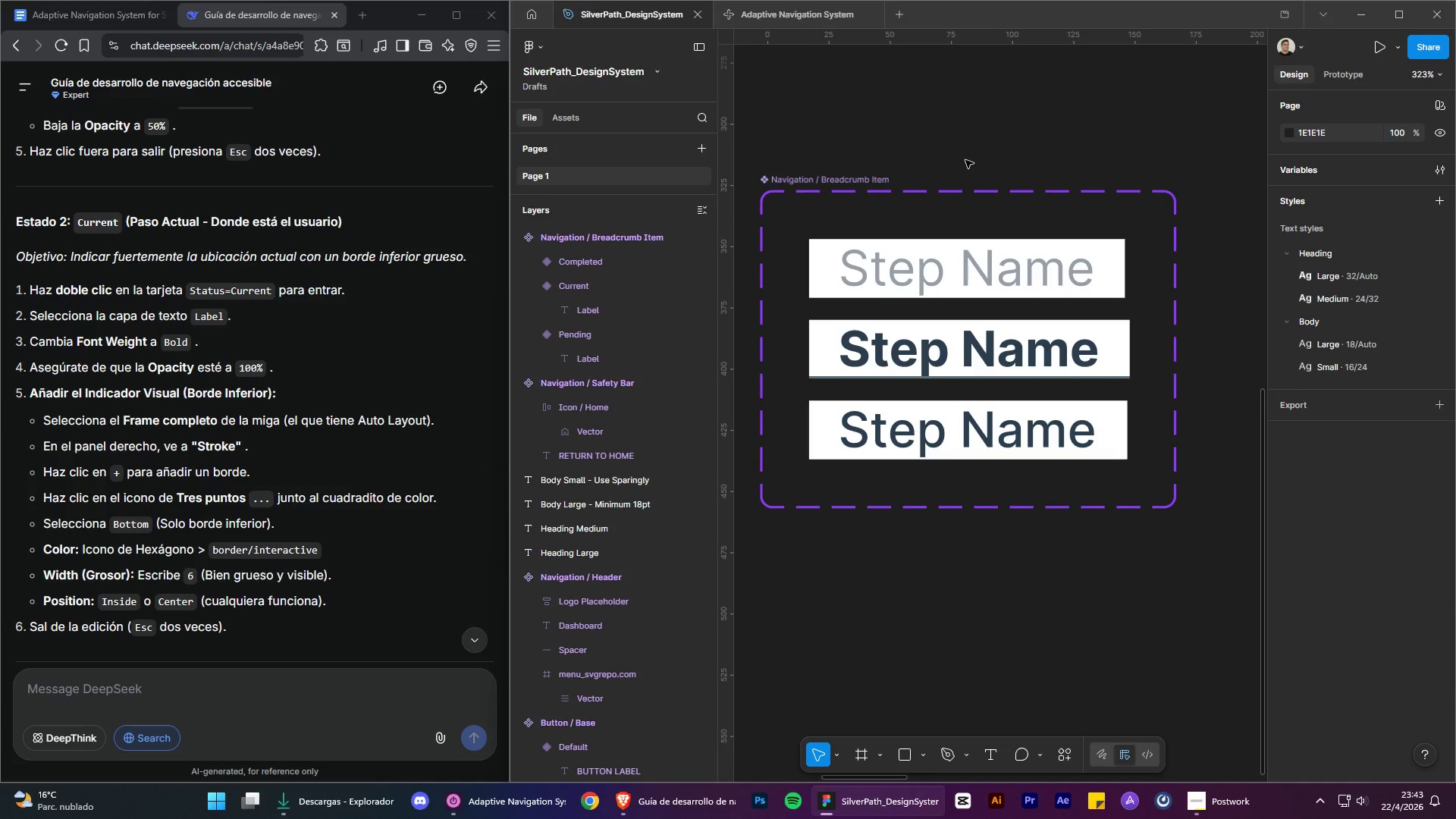 
wait(13.47)
 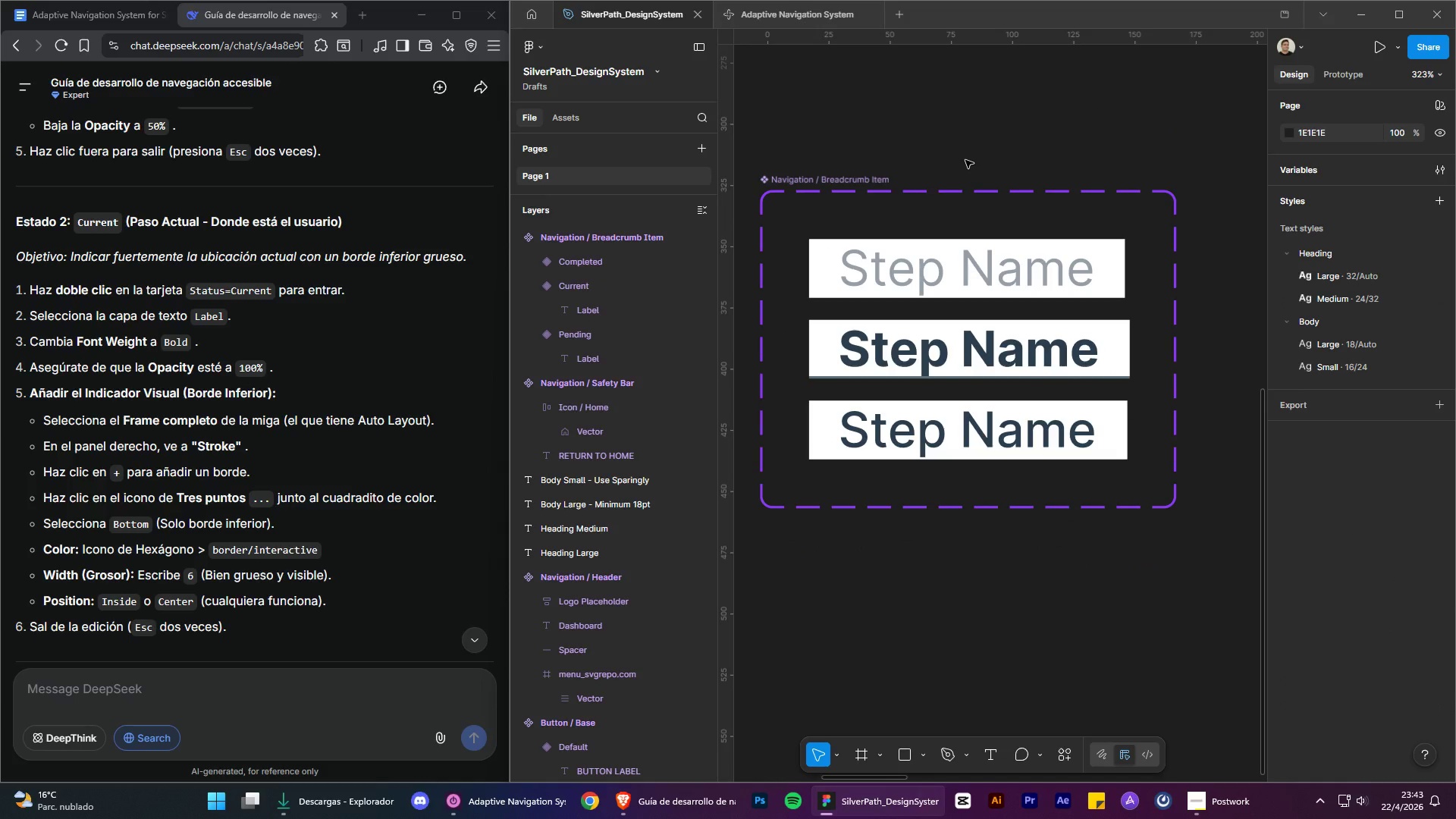 
left_click([791, 37])
 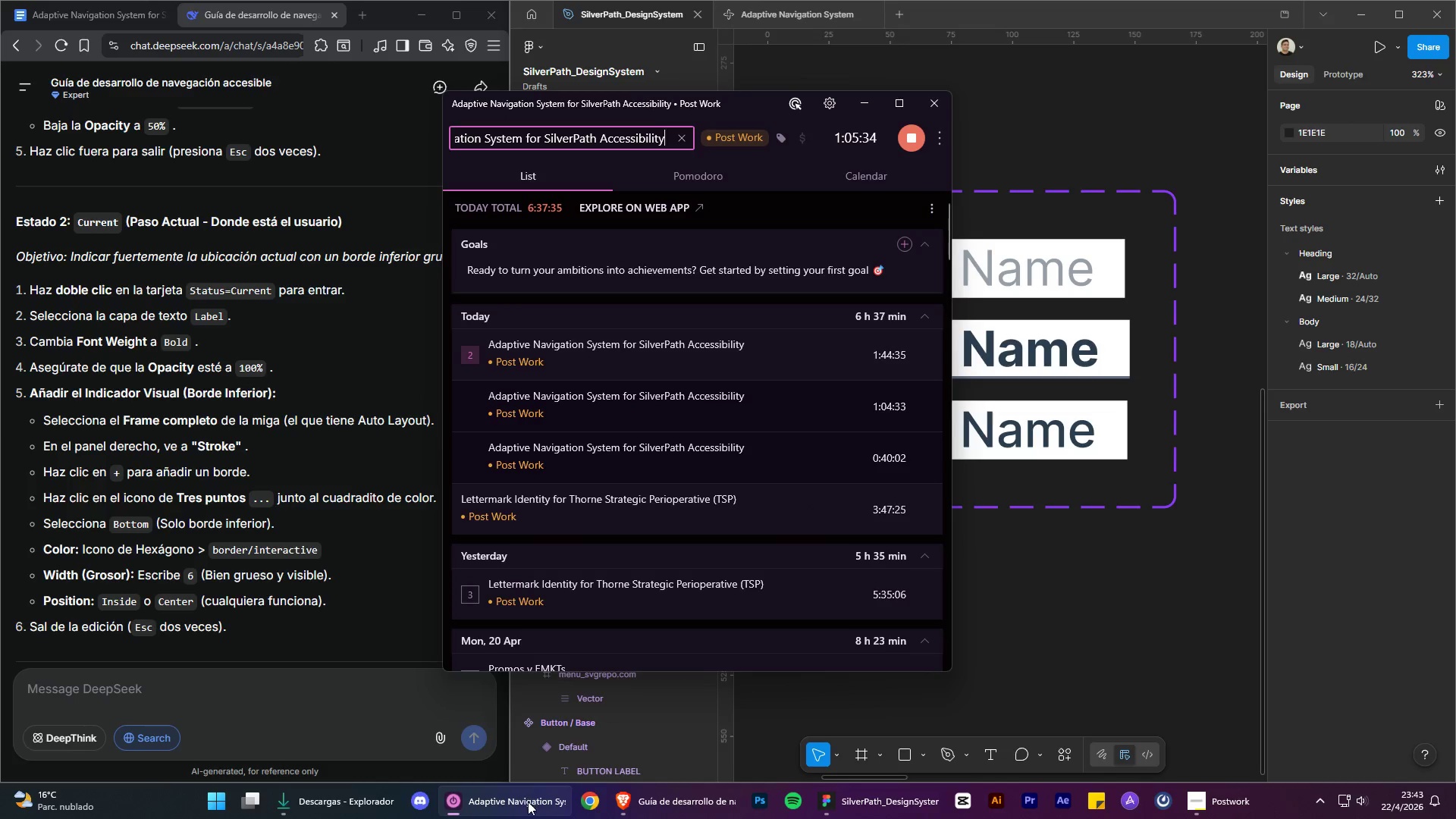 
left_click([529, 807])
 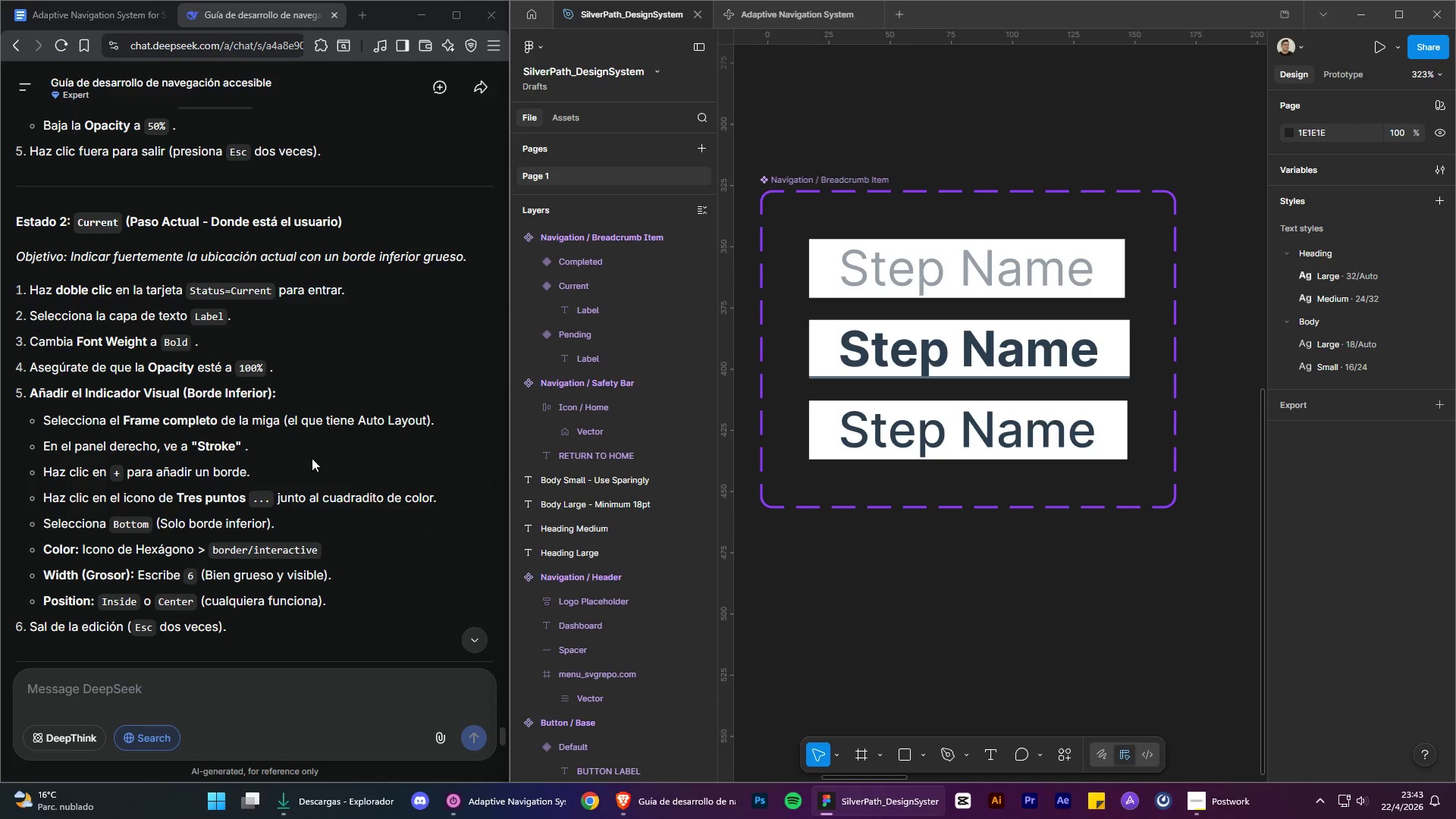 
scroll: coordinate [332, 457], scroll_direction: down, amount: 2.0
 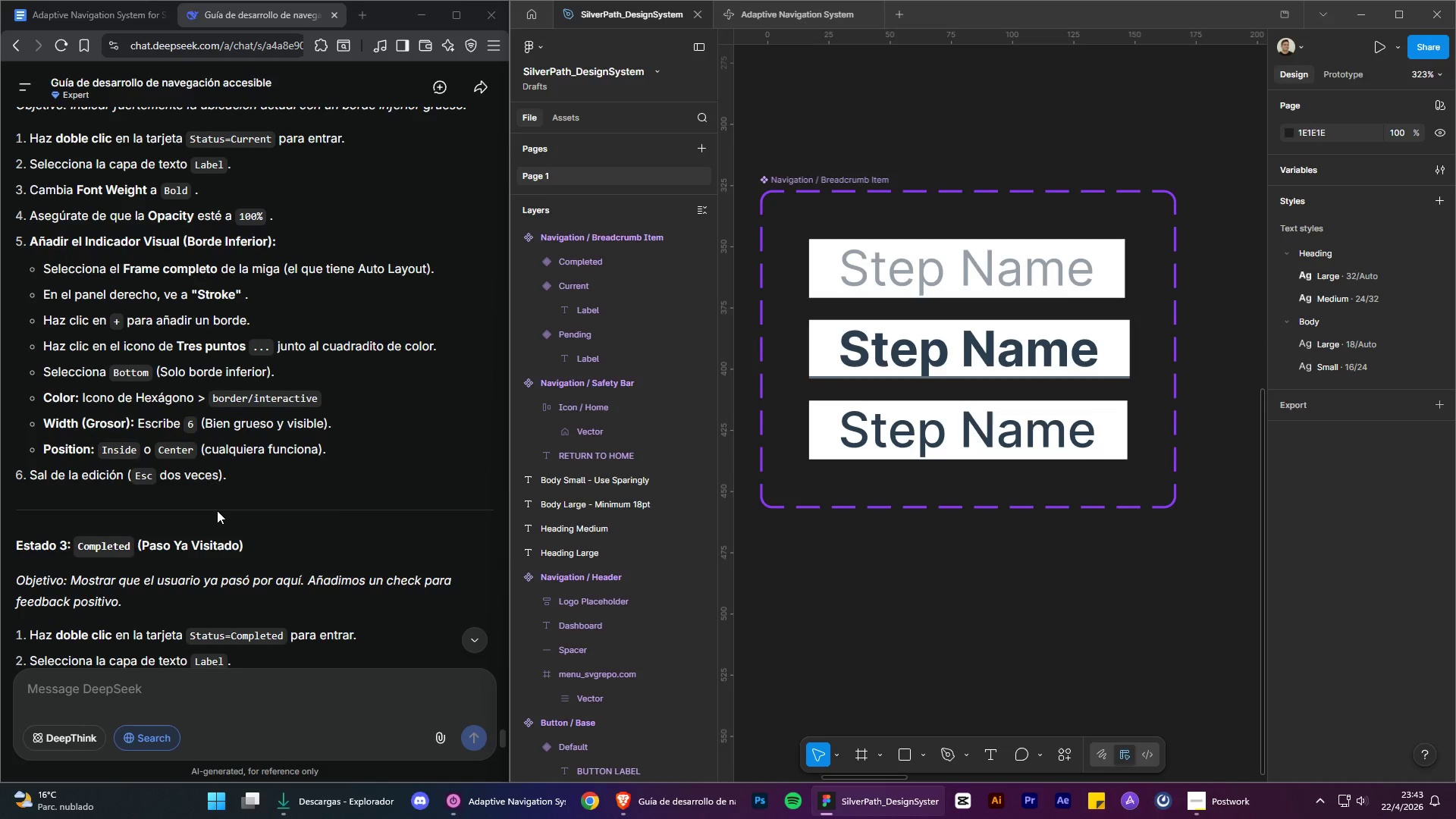 
wait(16.97)
 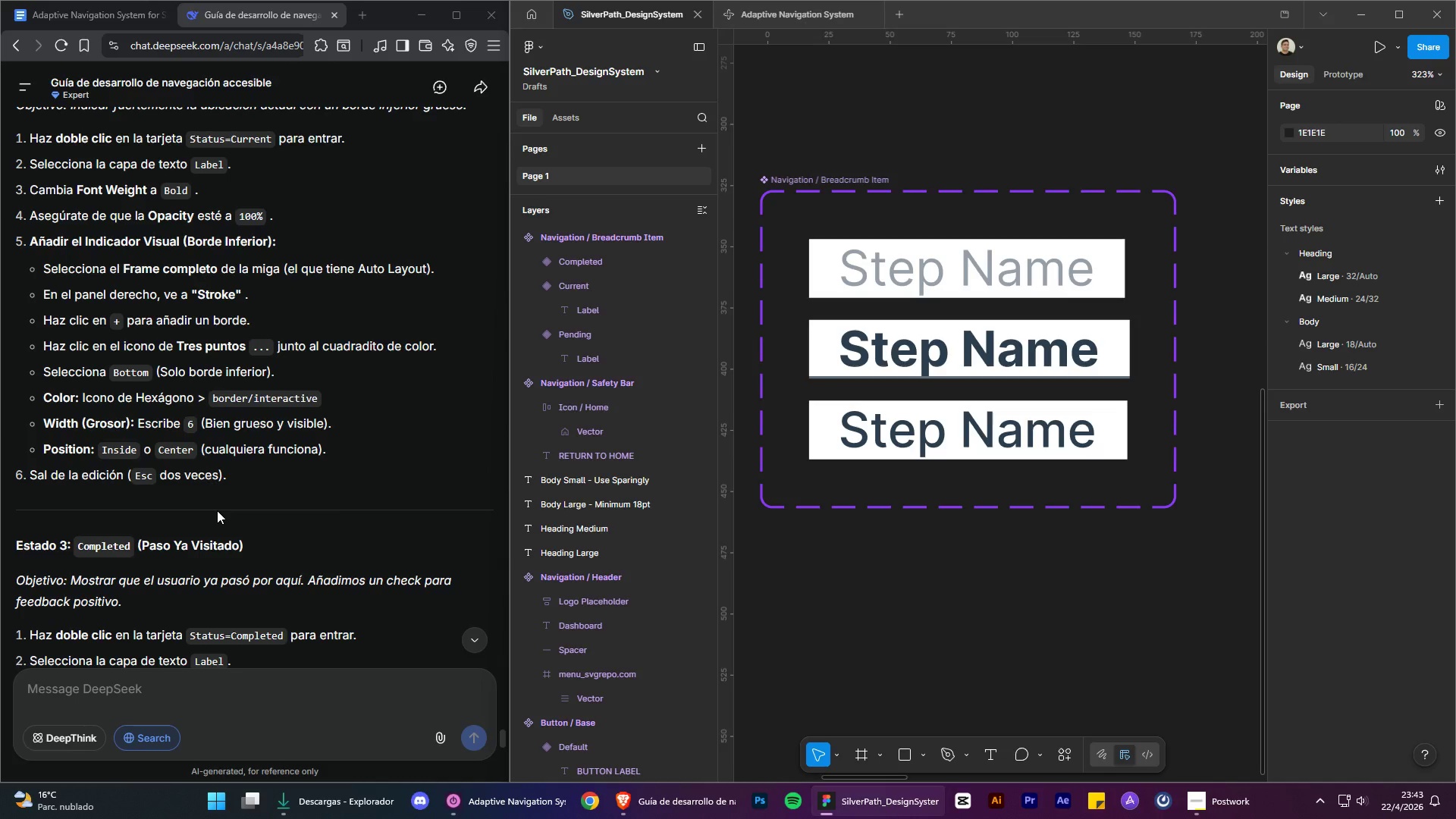 
scroll: coordinate [217, 510], scroll_direction: up, amount: 1.0
 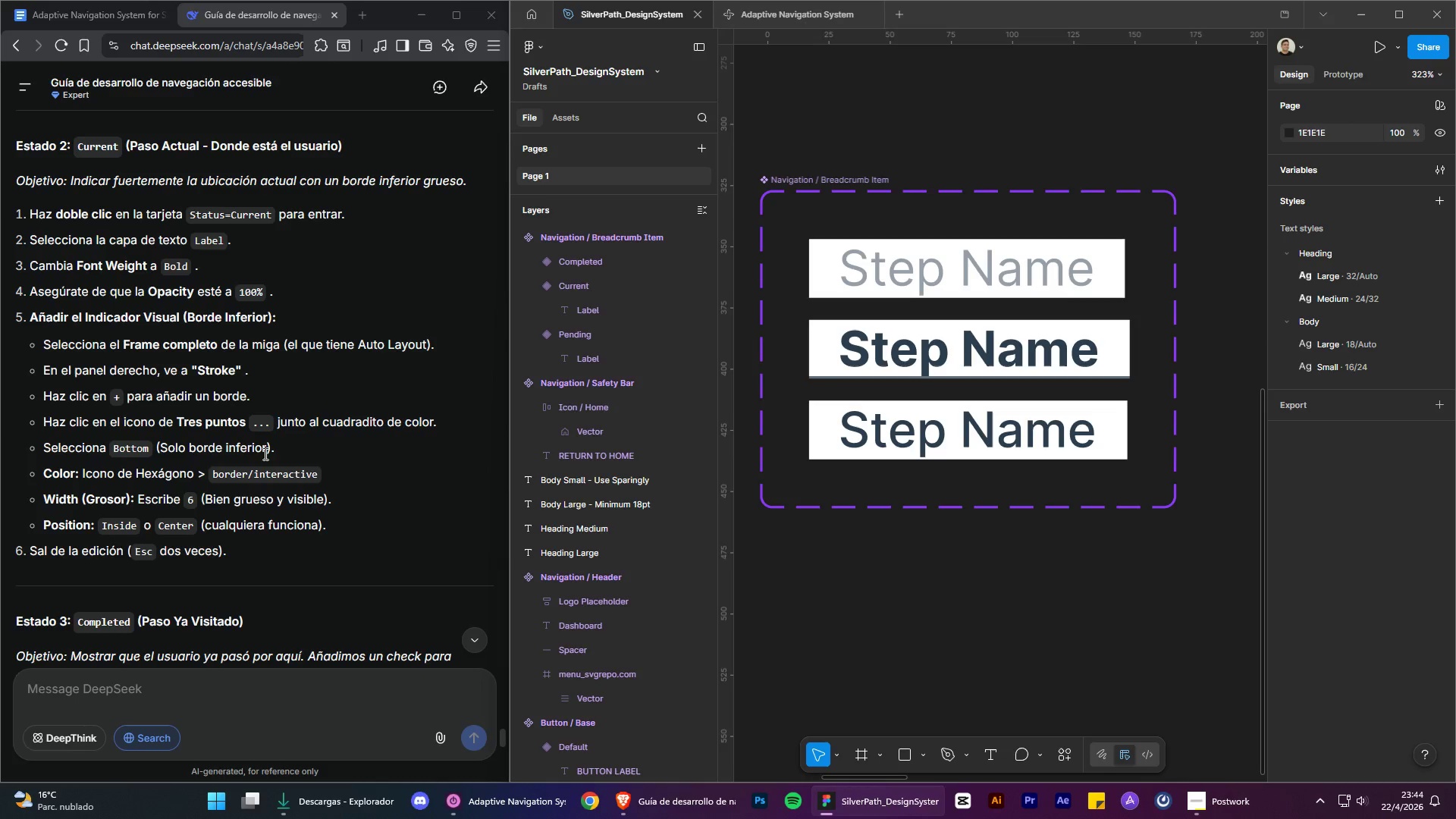 
wait(15.58)
 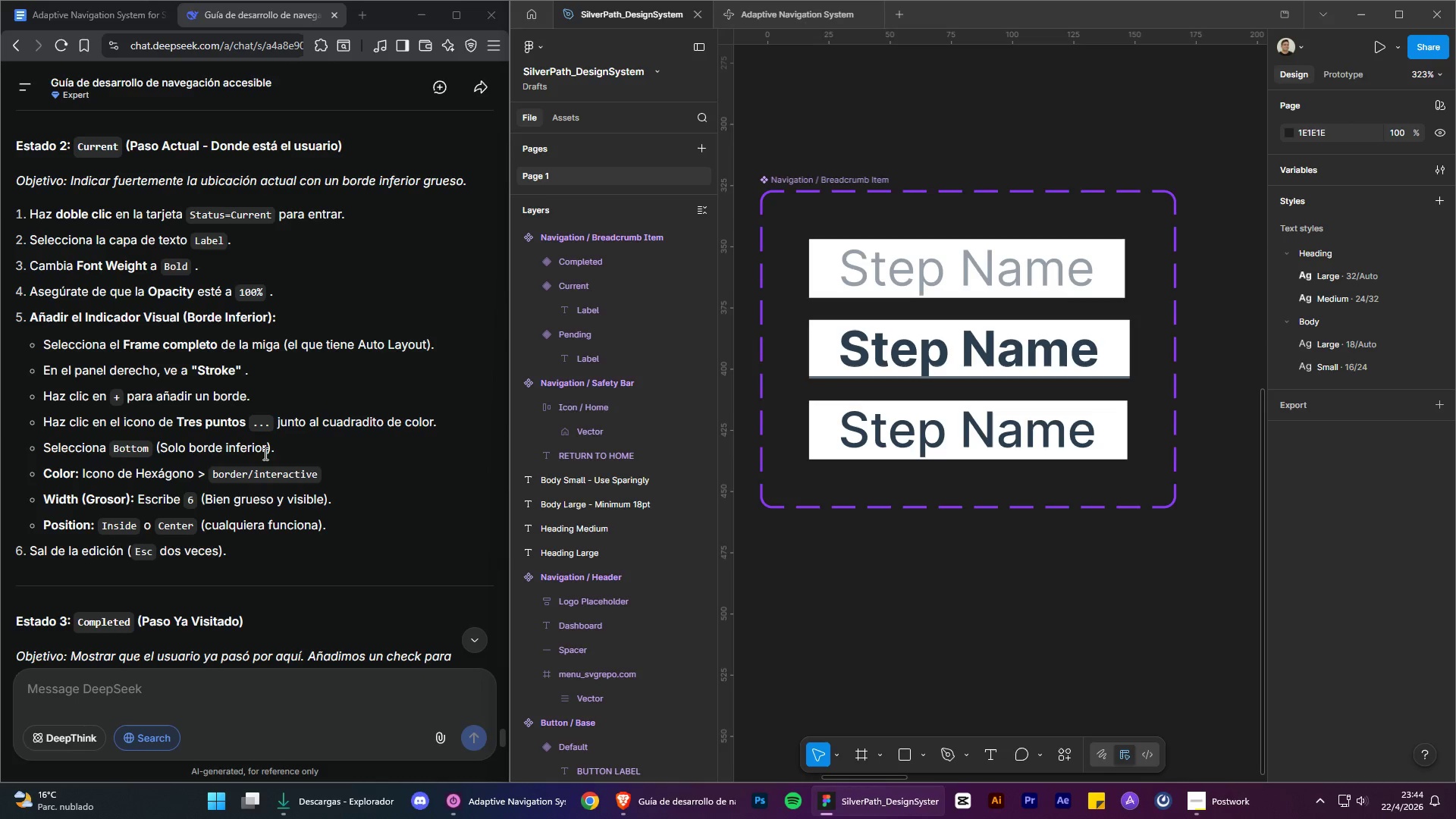 
left_click([1124, 356])
 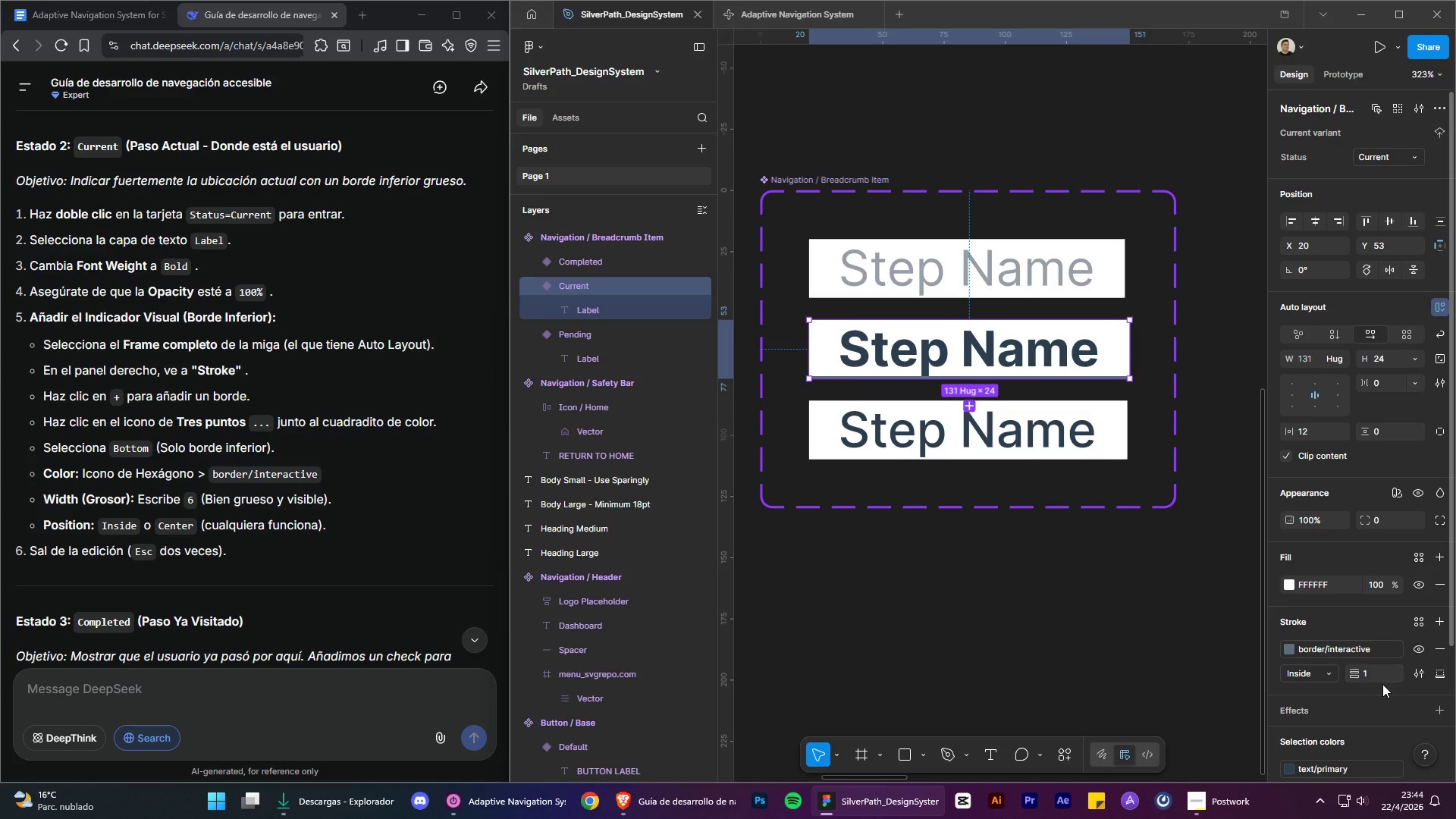 
left_click([1373, 676])
 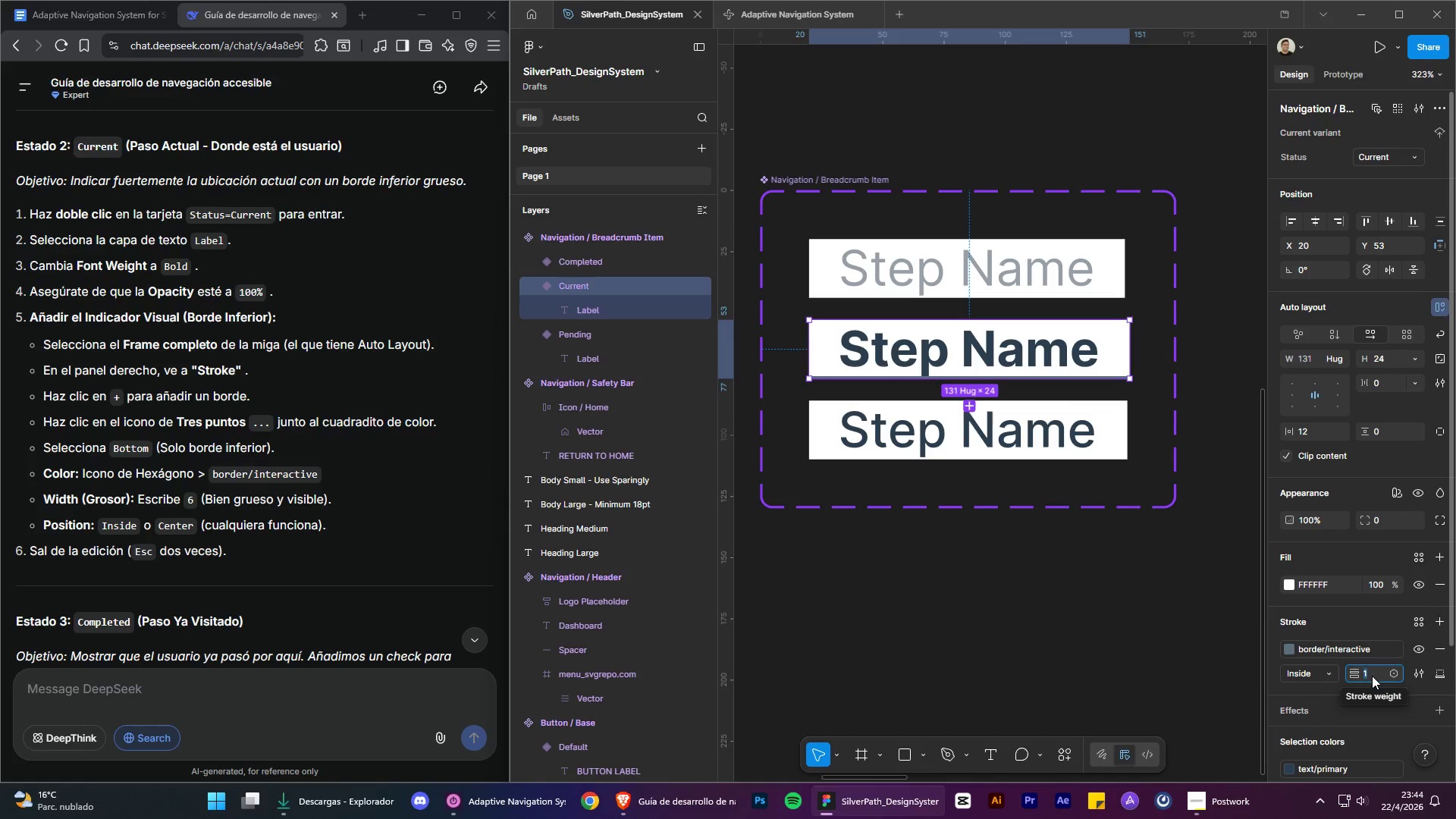 
key(6)
 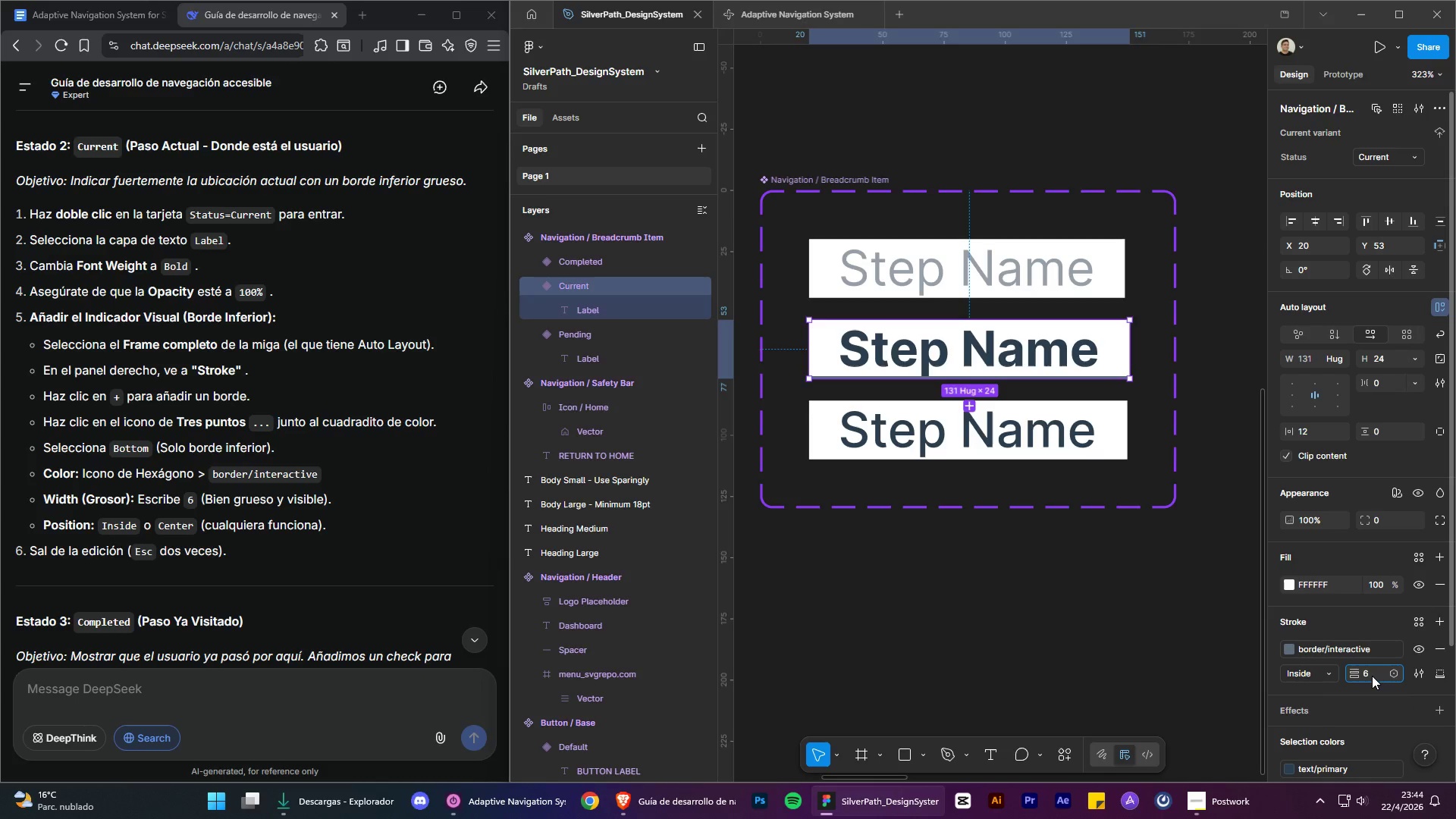 
key(Enter)
 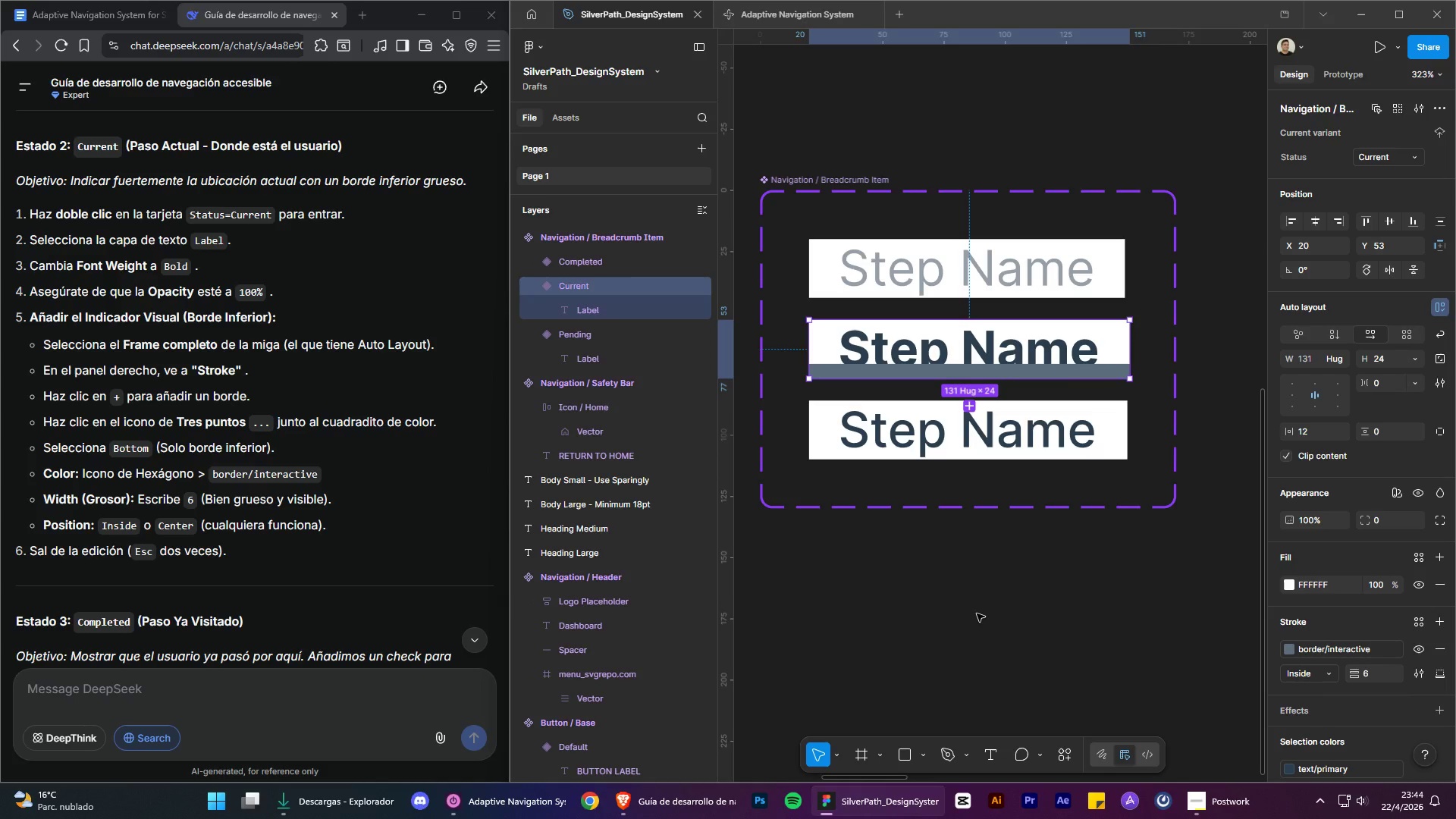 
wait(7.2)
 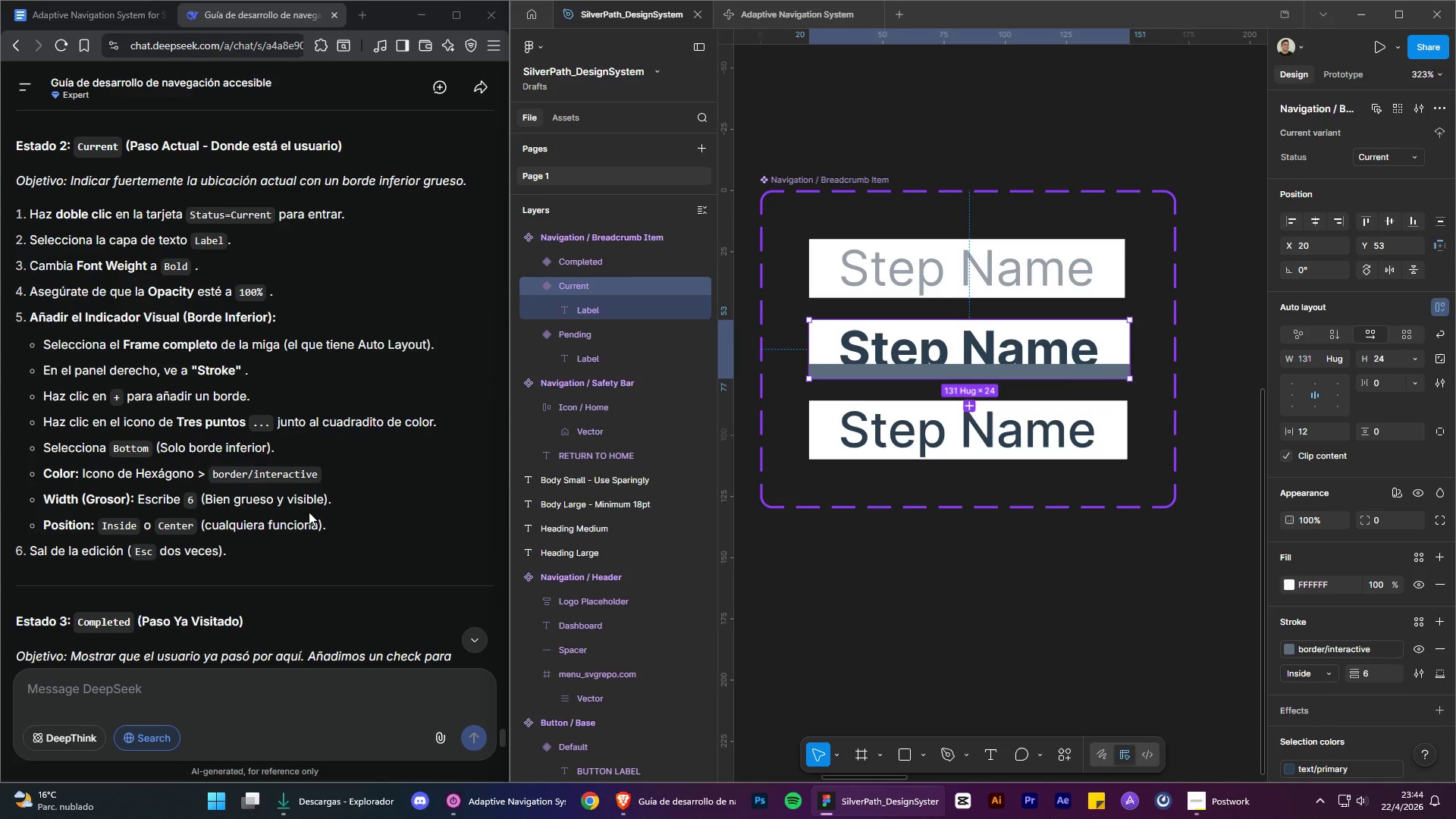 
left_click([1328, 673])
 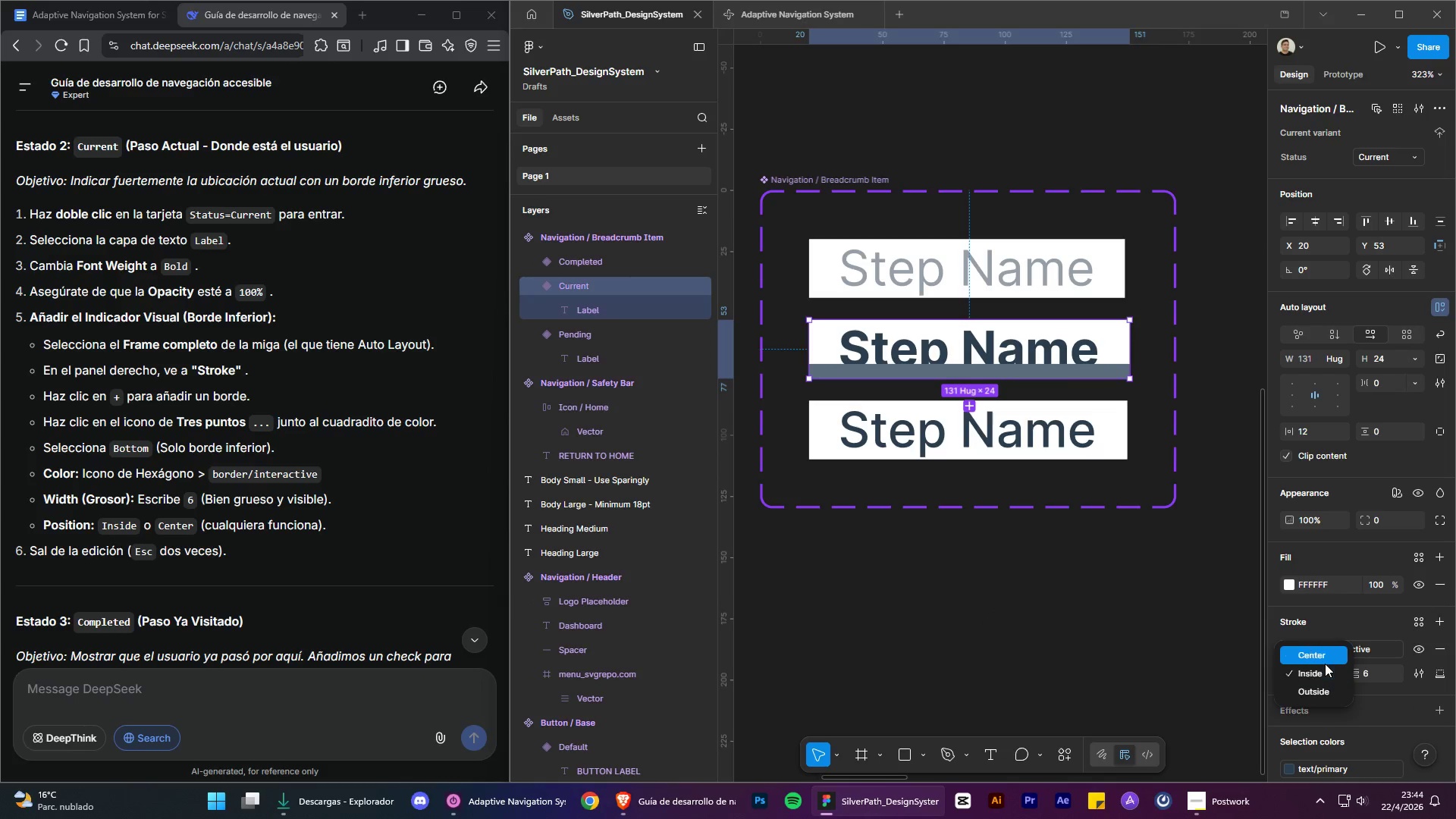 
left_click([1325, 663])
 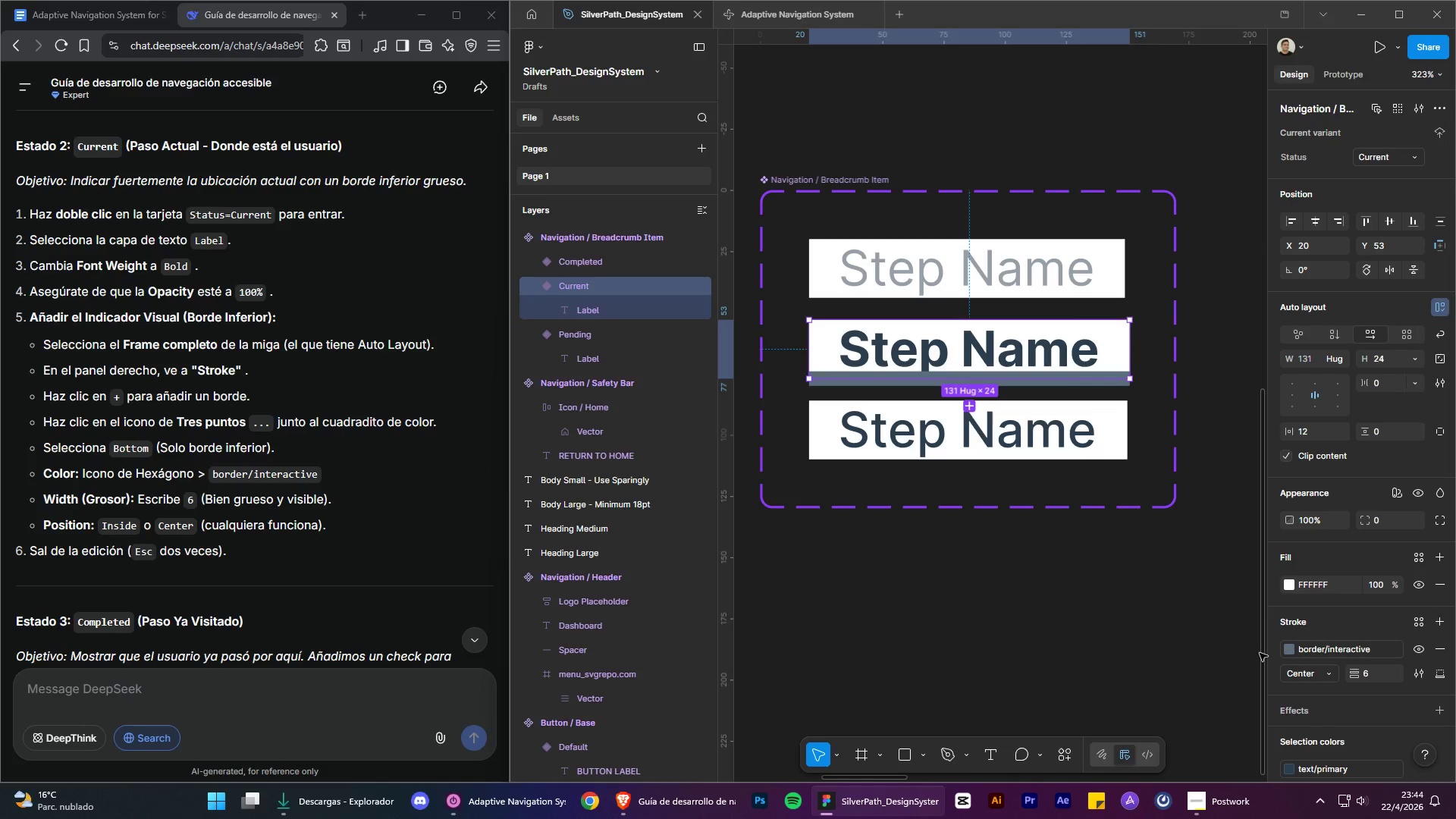 
left_click([1320, 670])
 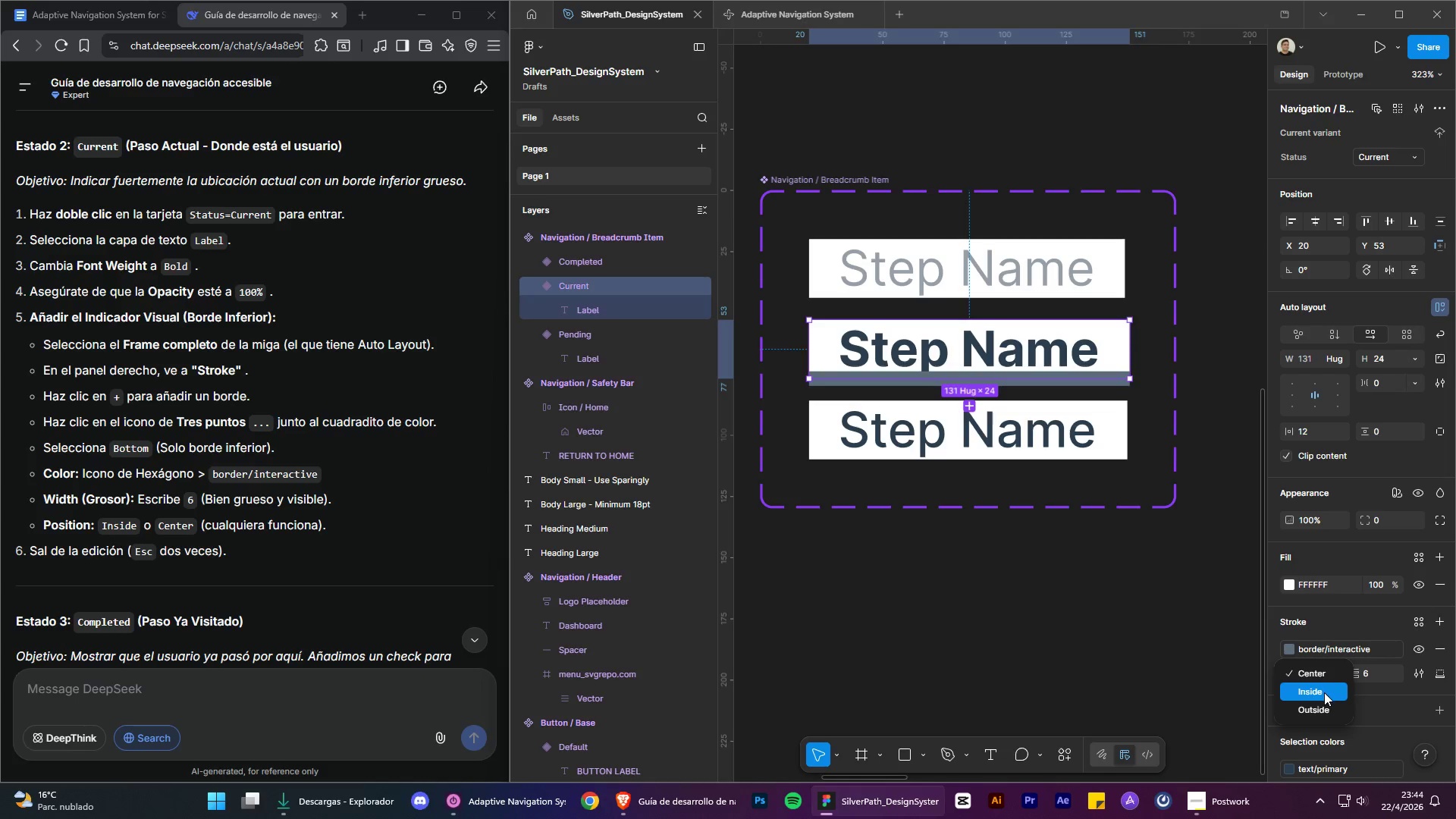 
left_click([1324, 692])
 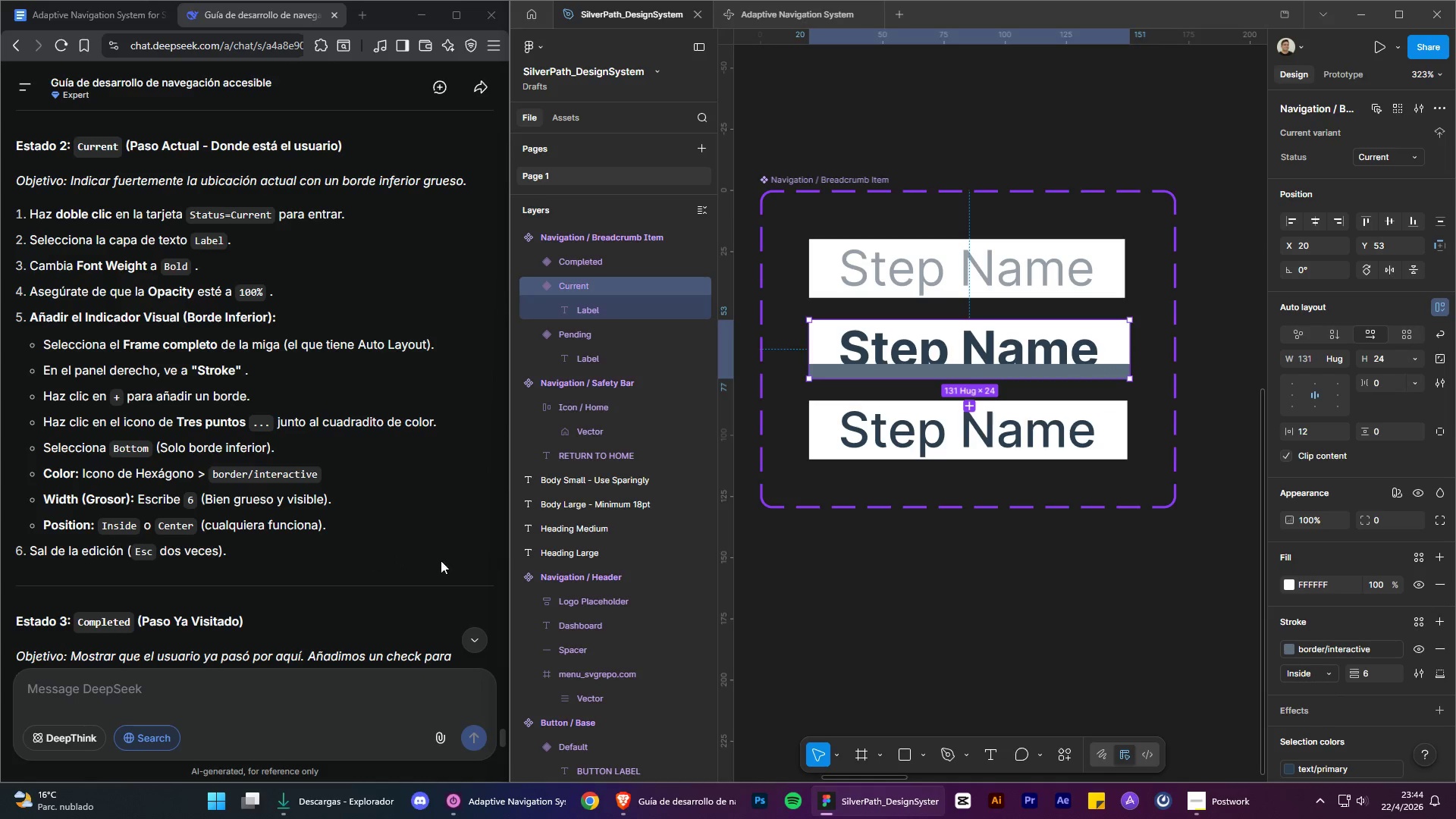 
left_click([900, 602])
 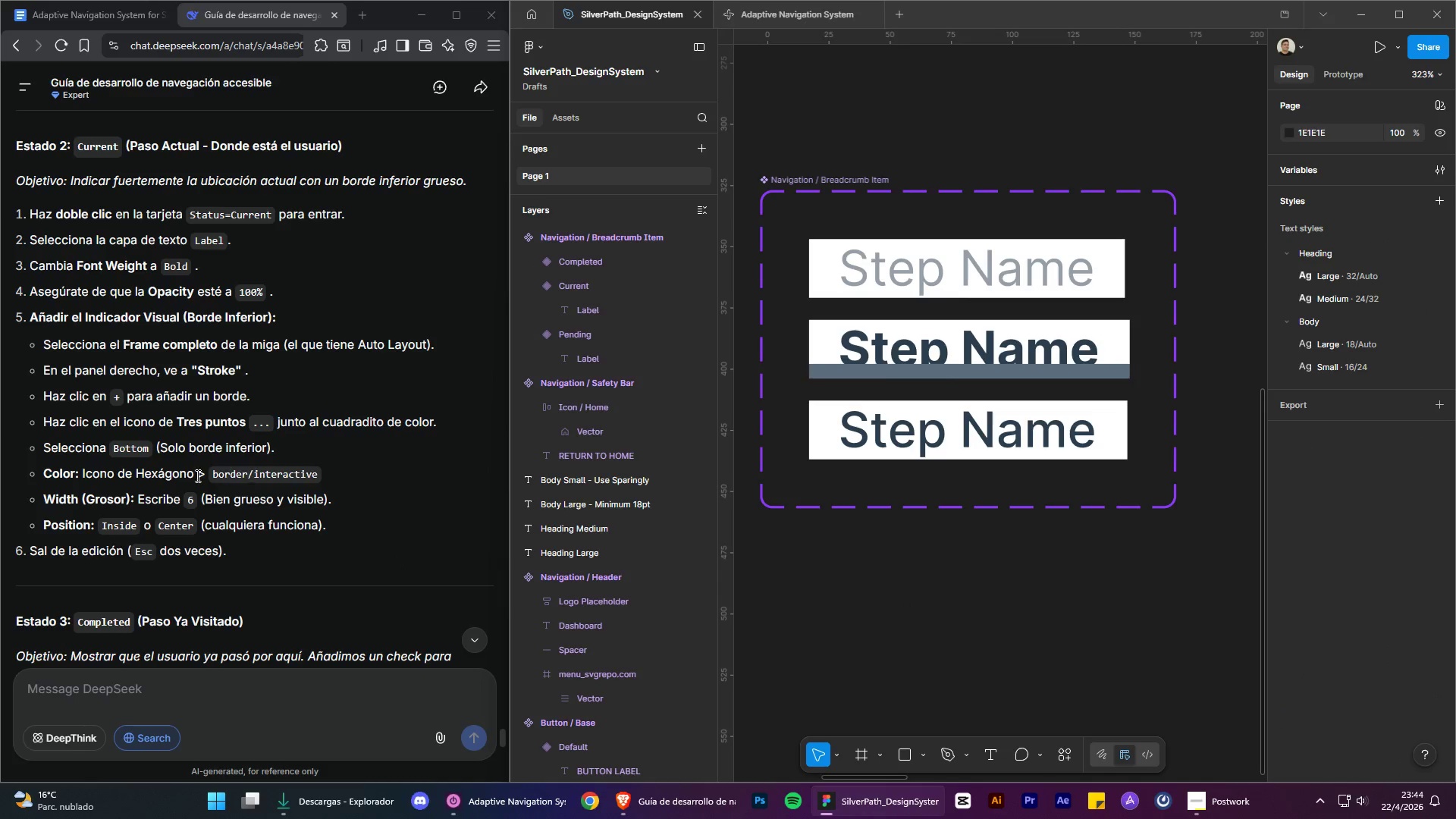 
scroll: coordinate [199, 413], scroll_direction: up, amount: 2.0
 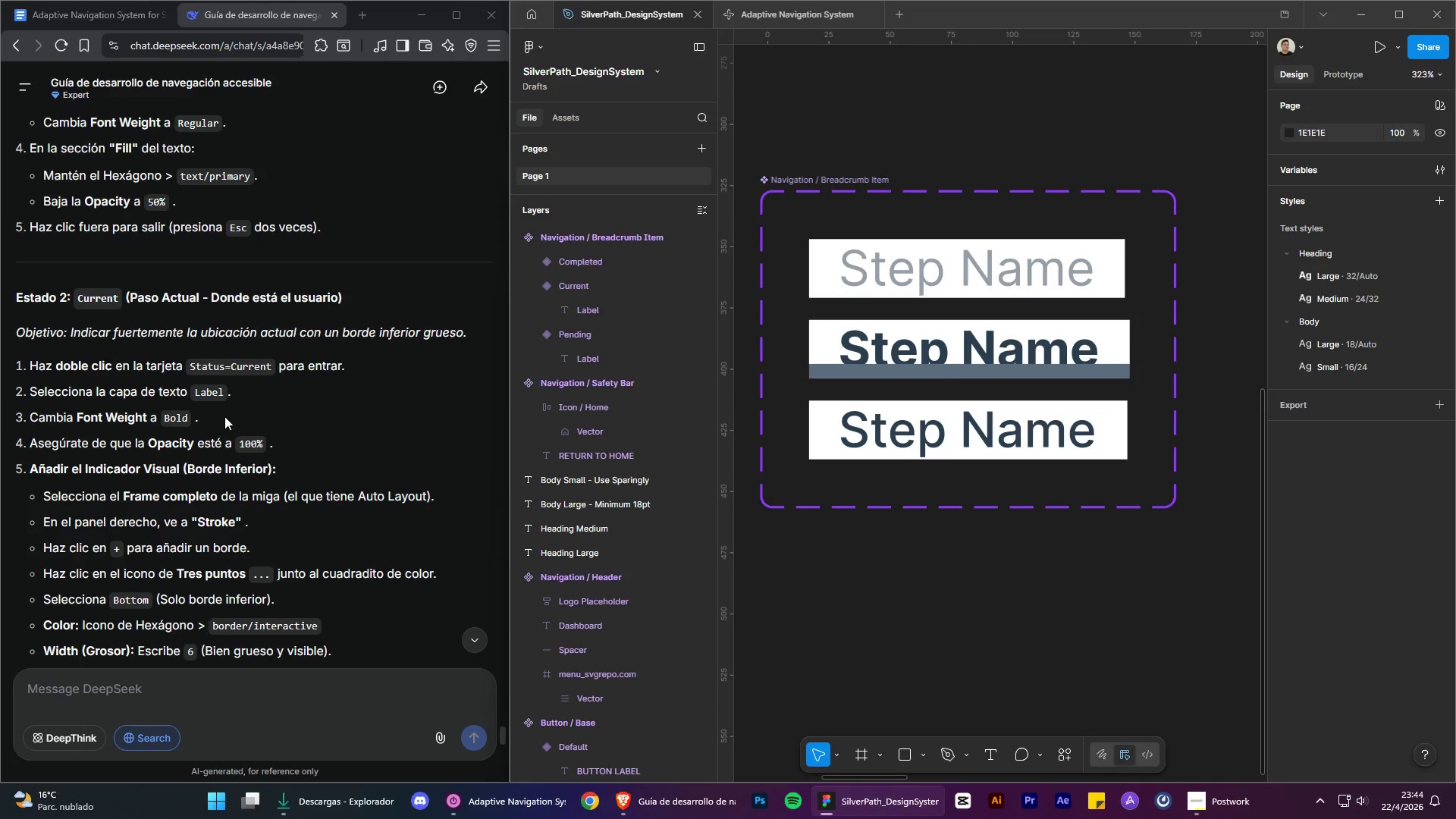 
scroll: coordinate [226, 416], scroll_direction: down, amount: 1.0
 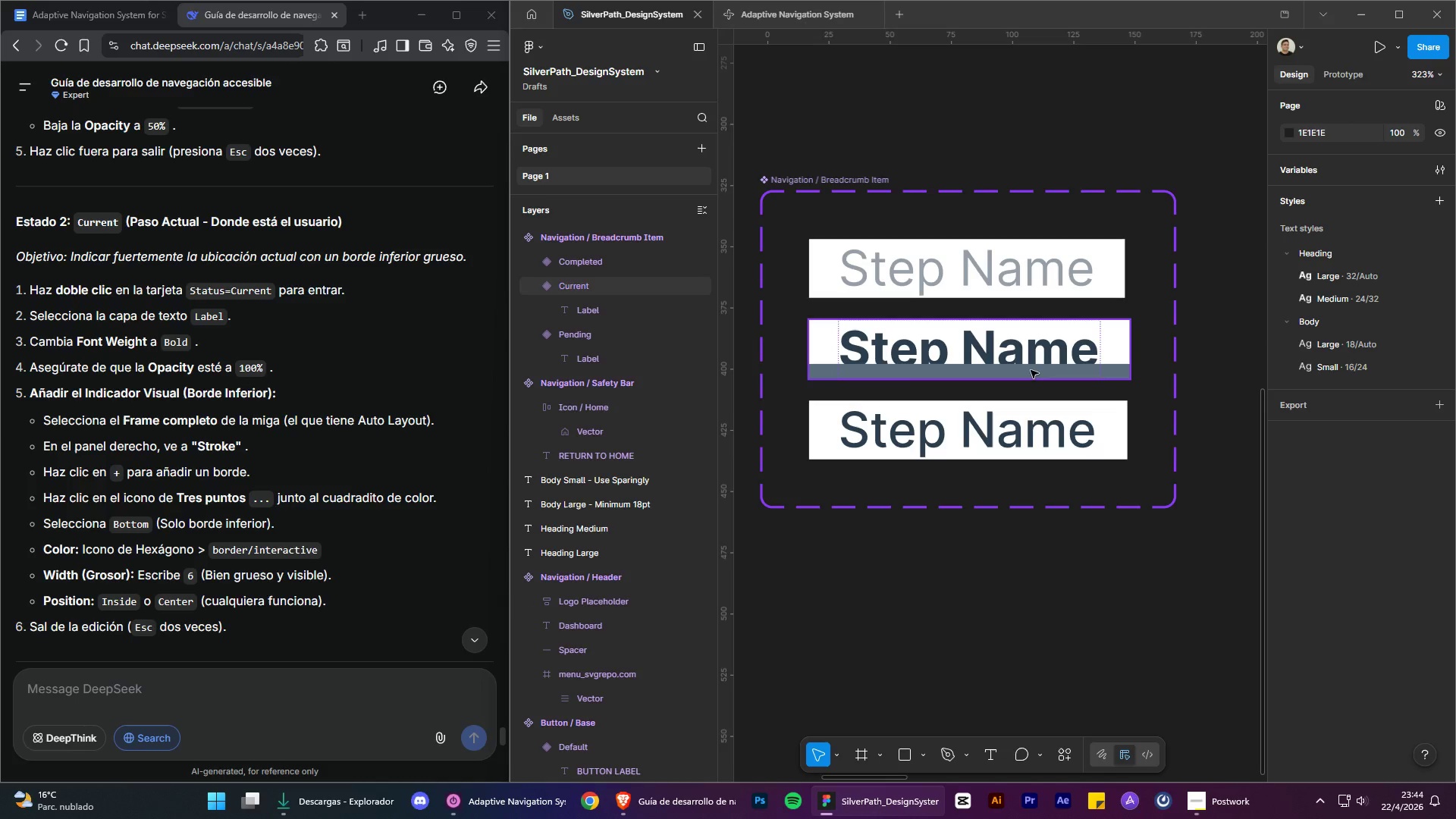 
left_click([1050, 358])
 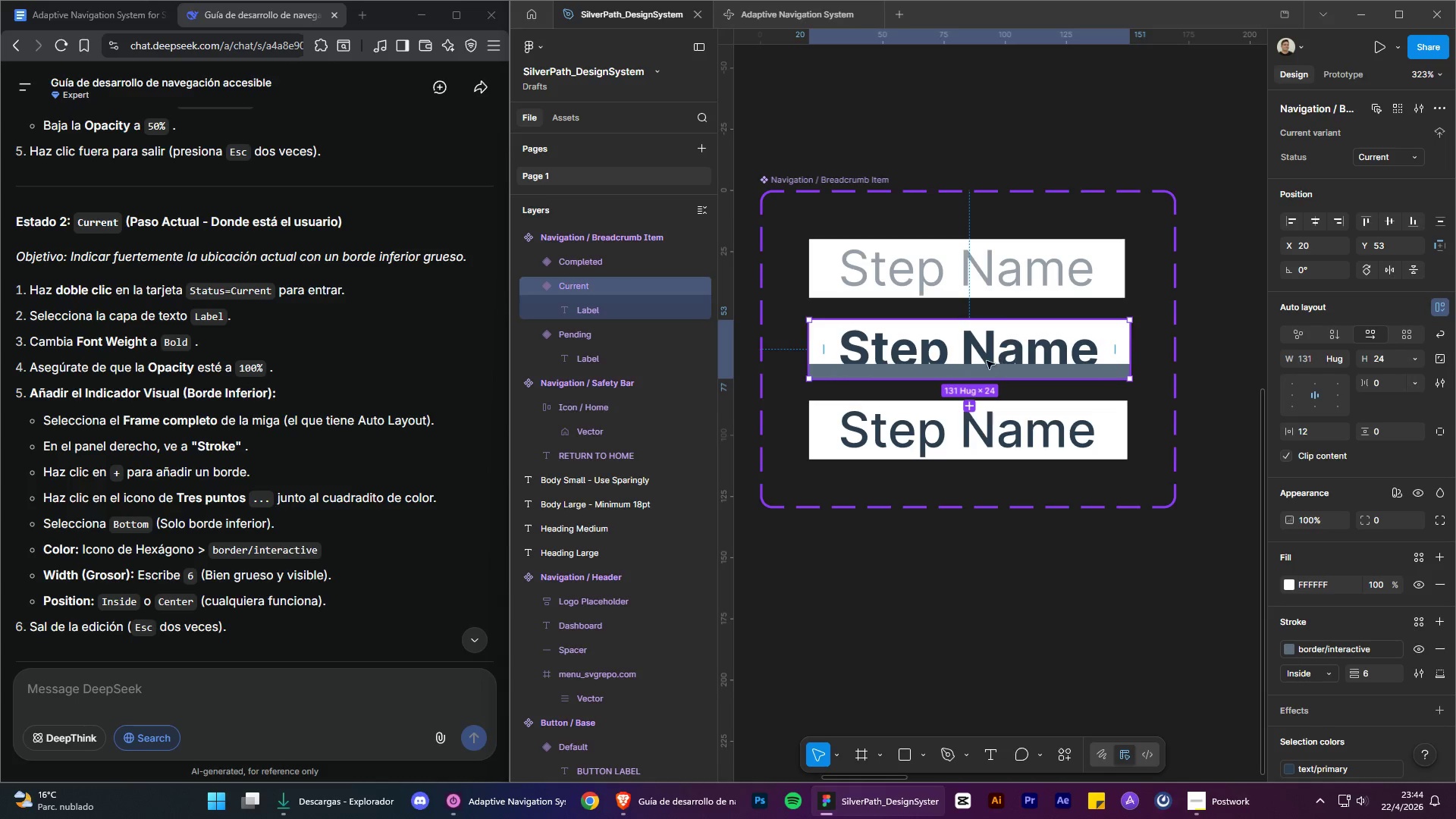 
left_click([960, 356])
 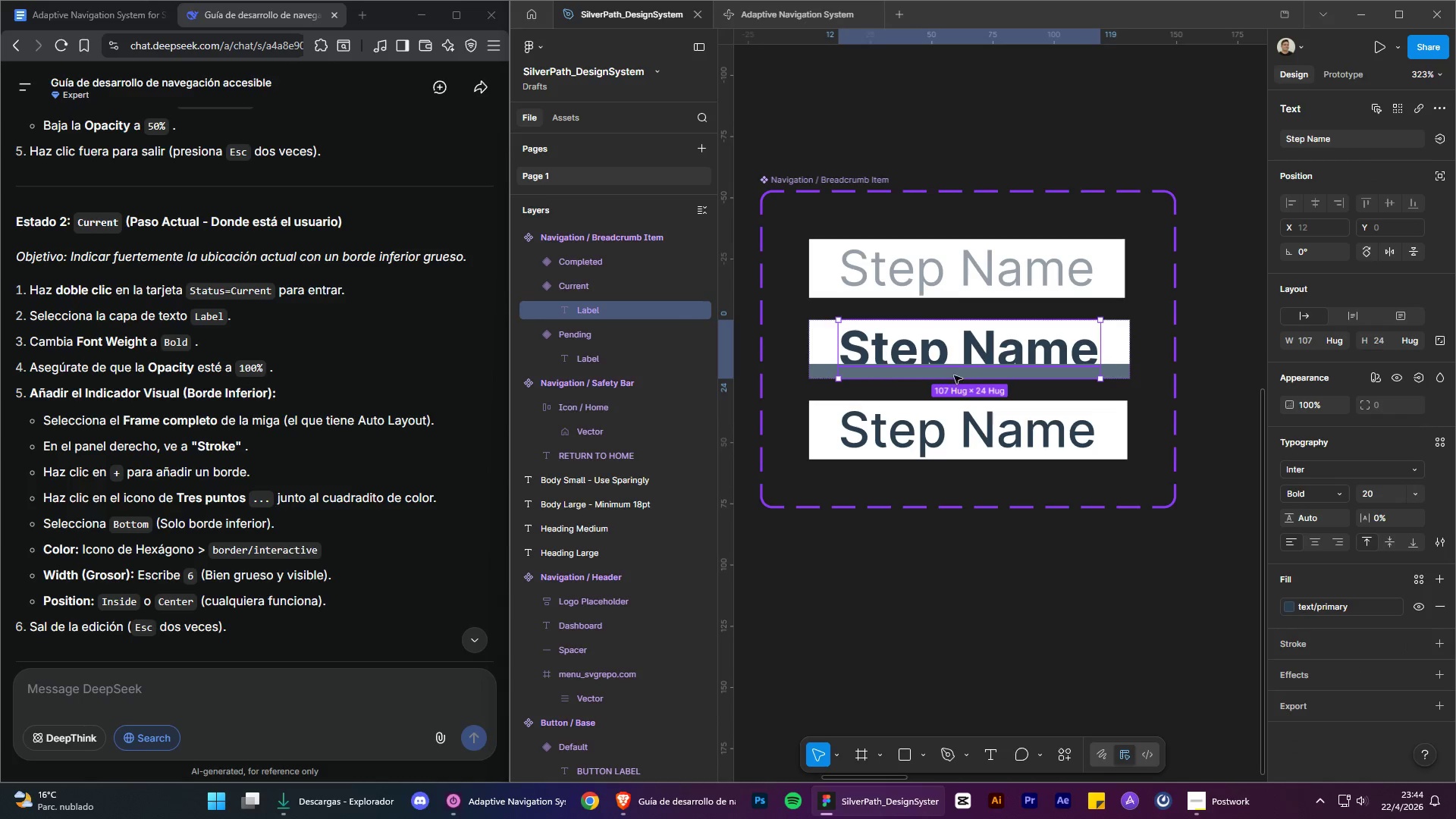 
left_click([954, 376])
 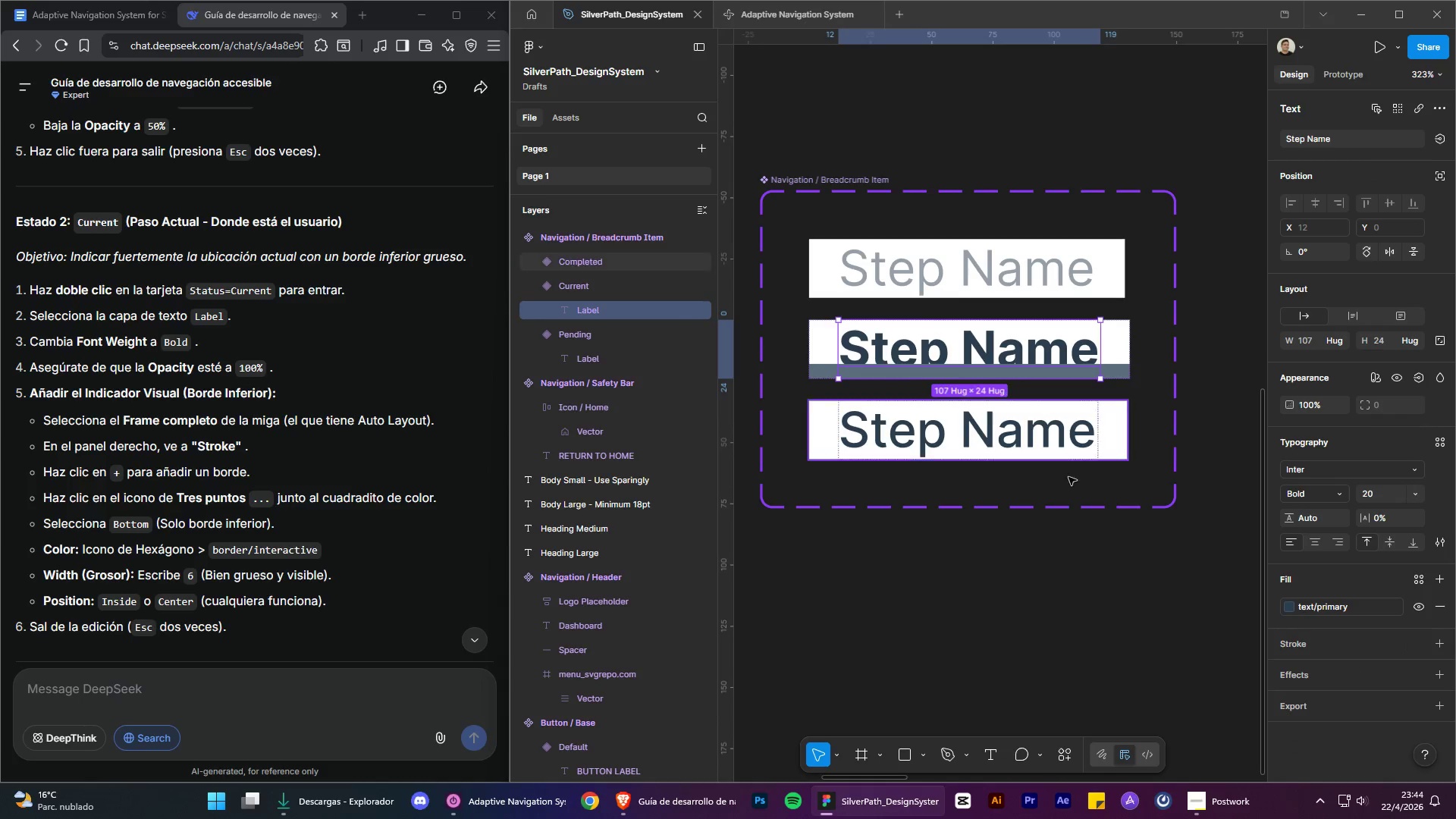 
left_click([1112, 655])
 